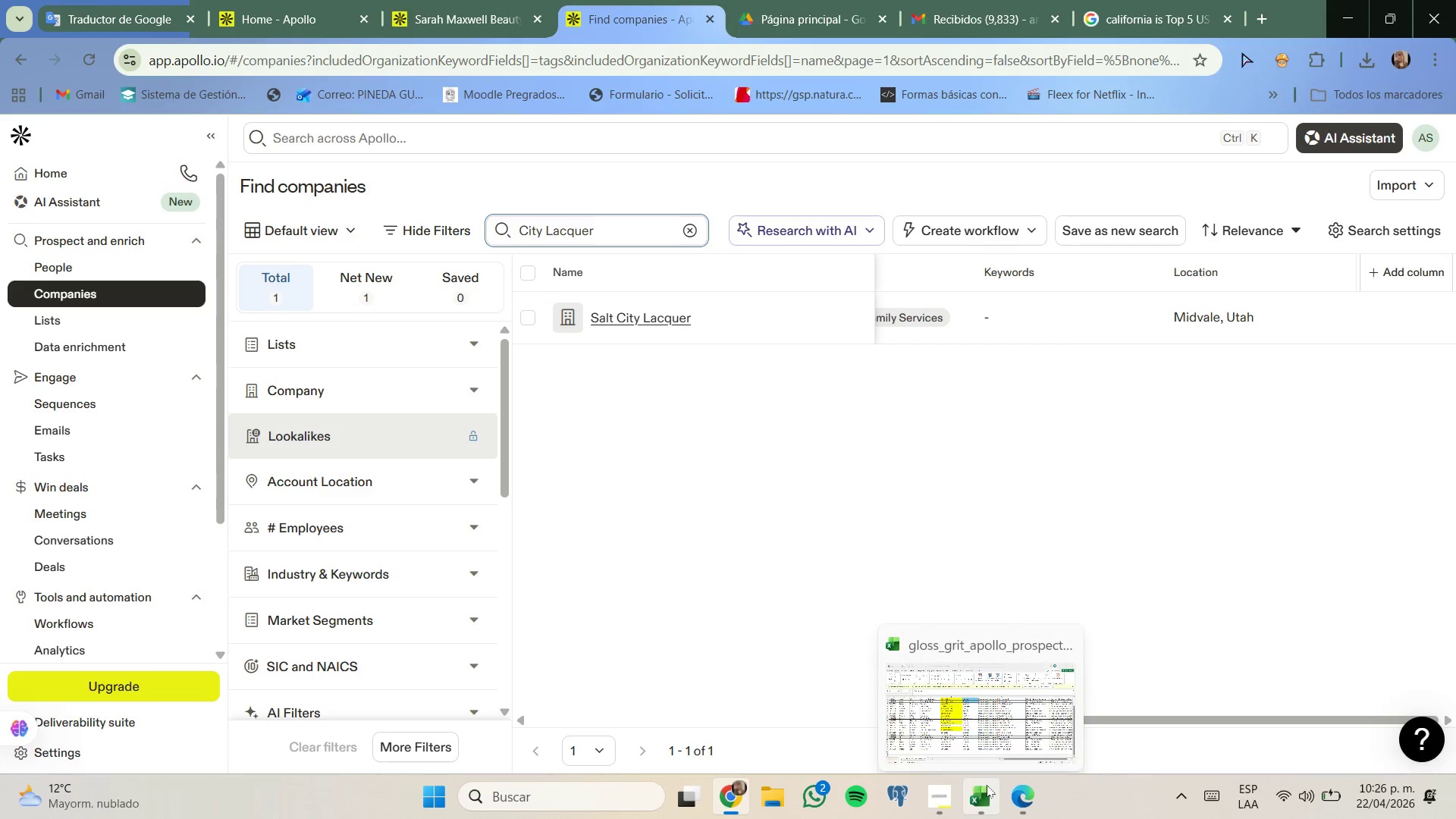 
left_click([1003, 743])
 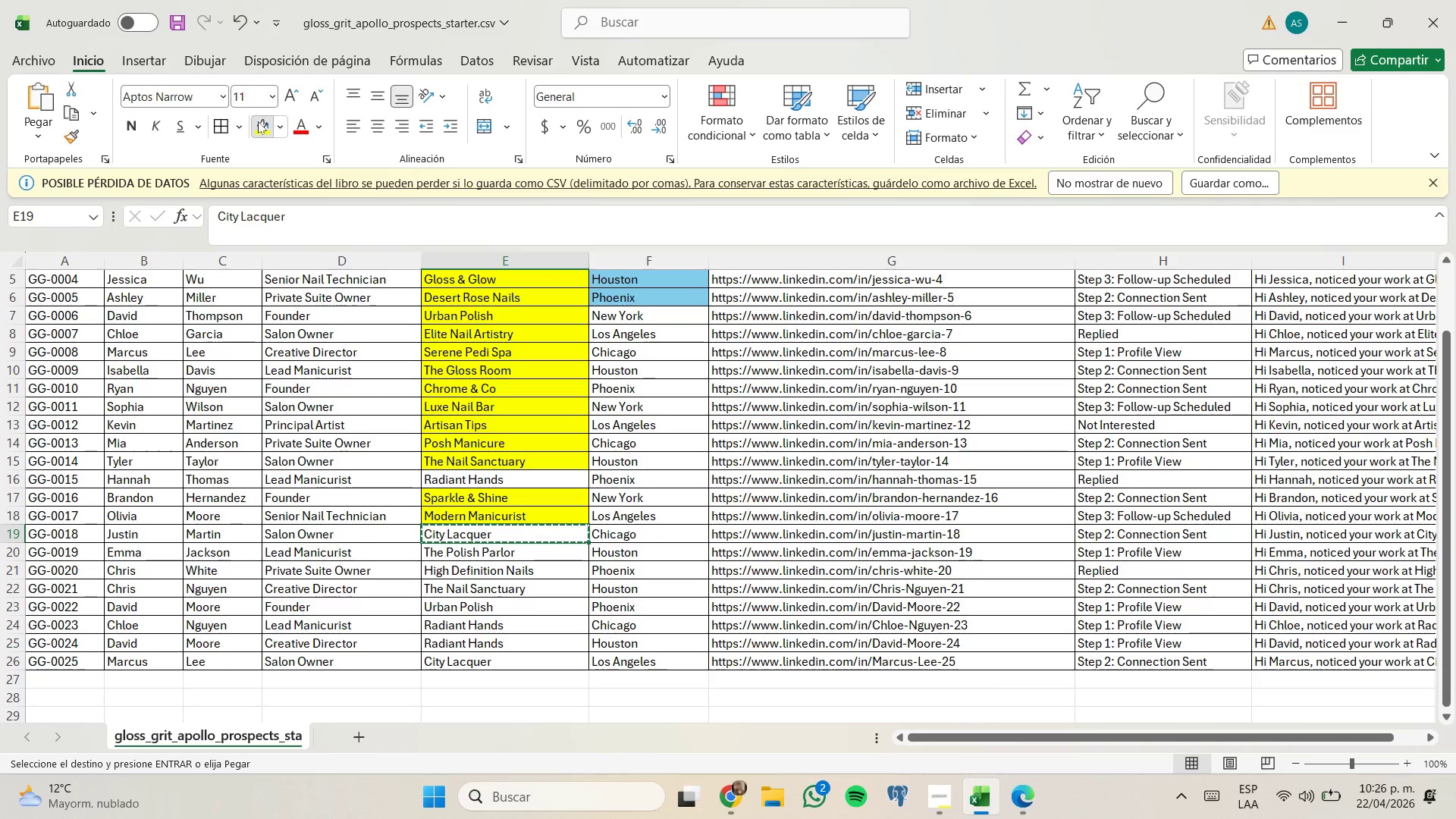 
left_click([503, 553])
 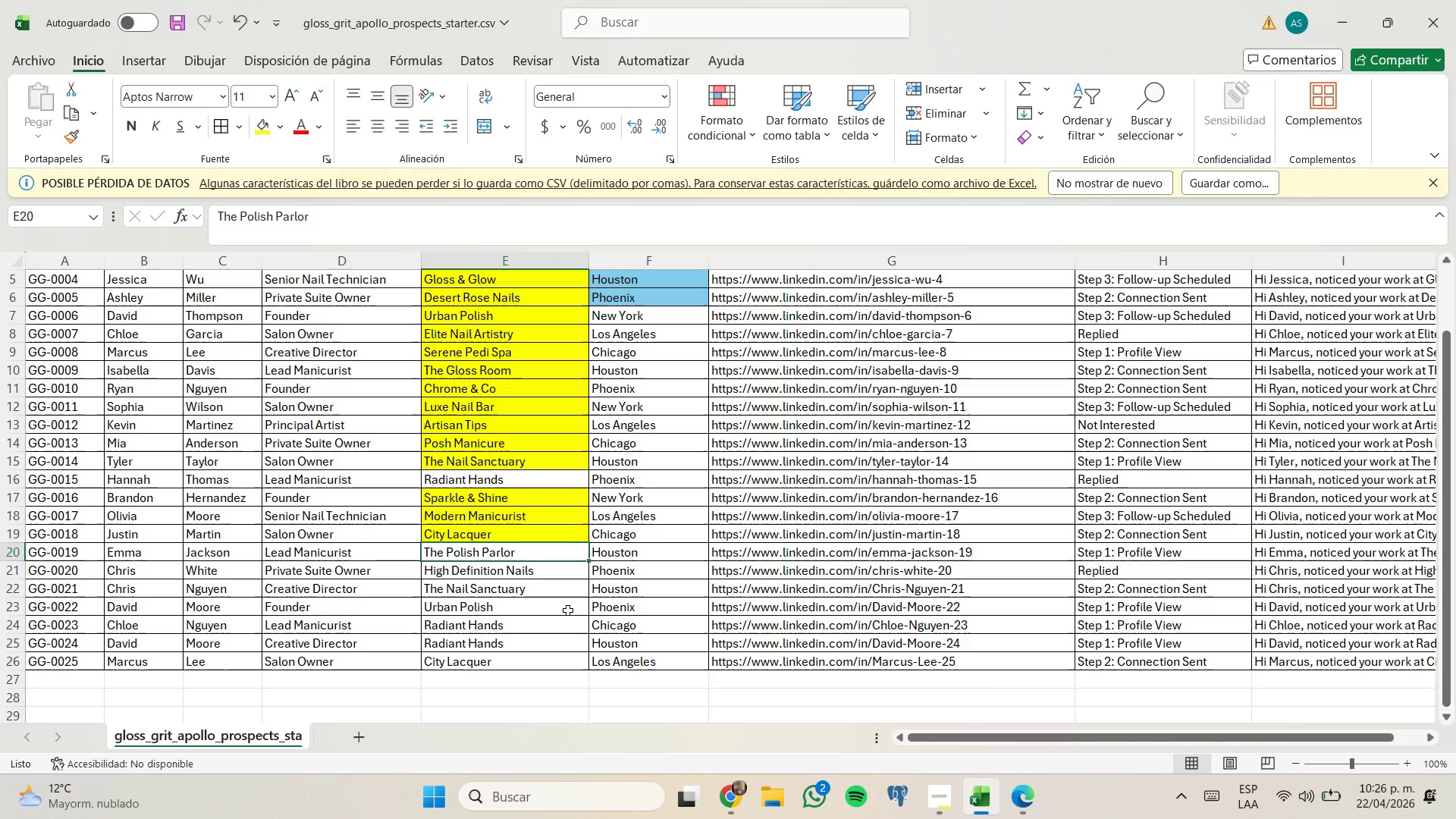 
key(Control+C)
 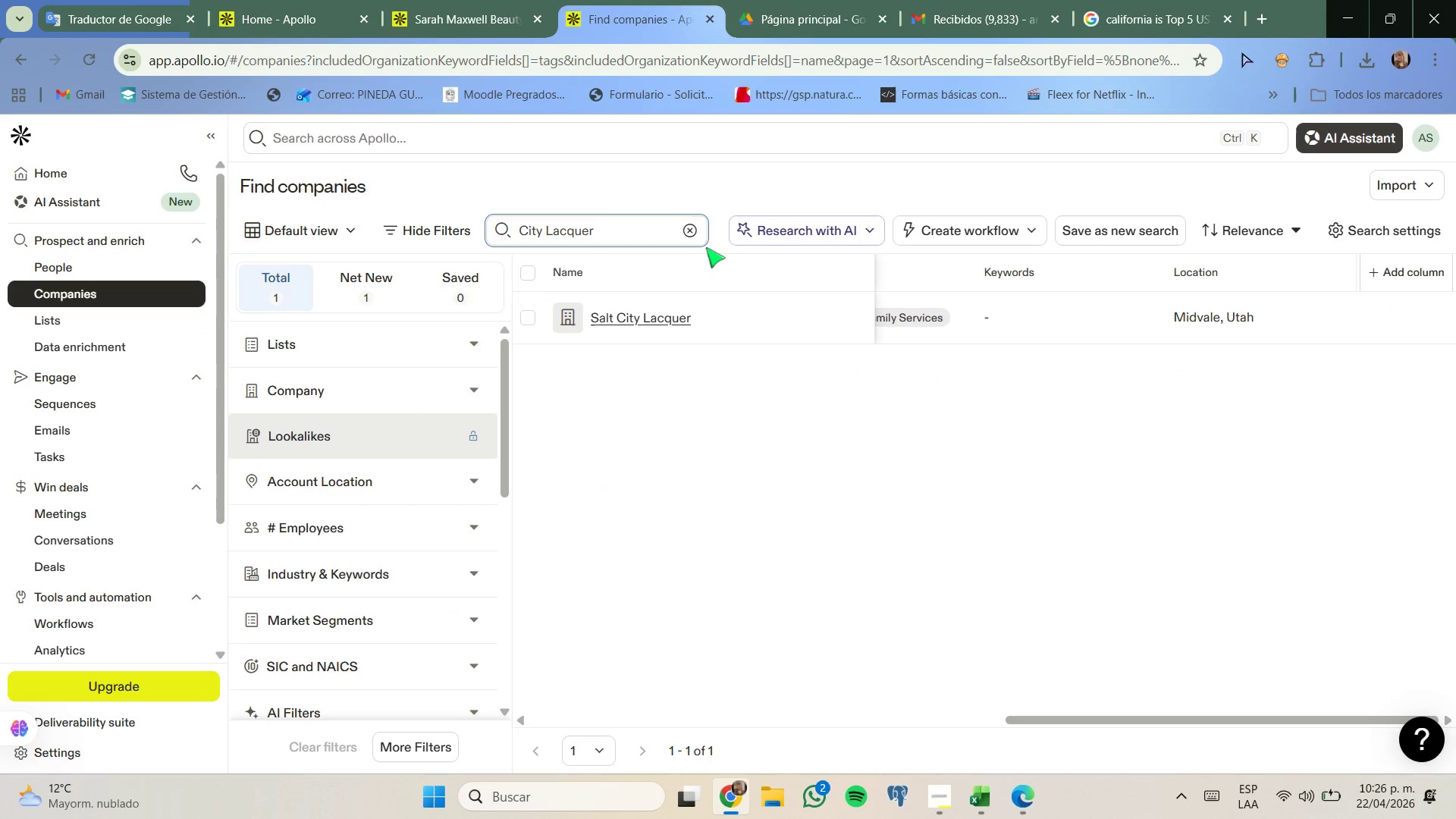 
left_click([697, 234])
 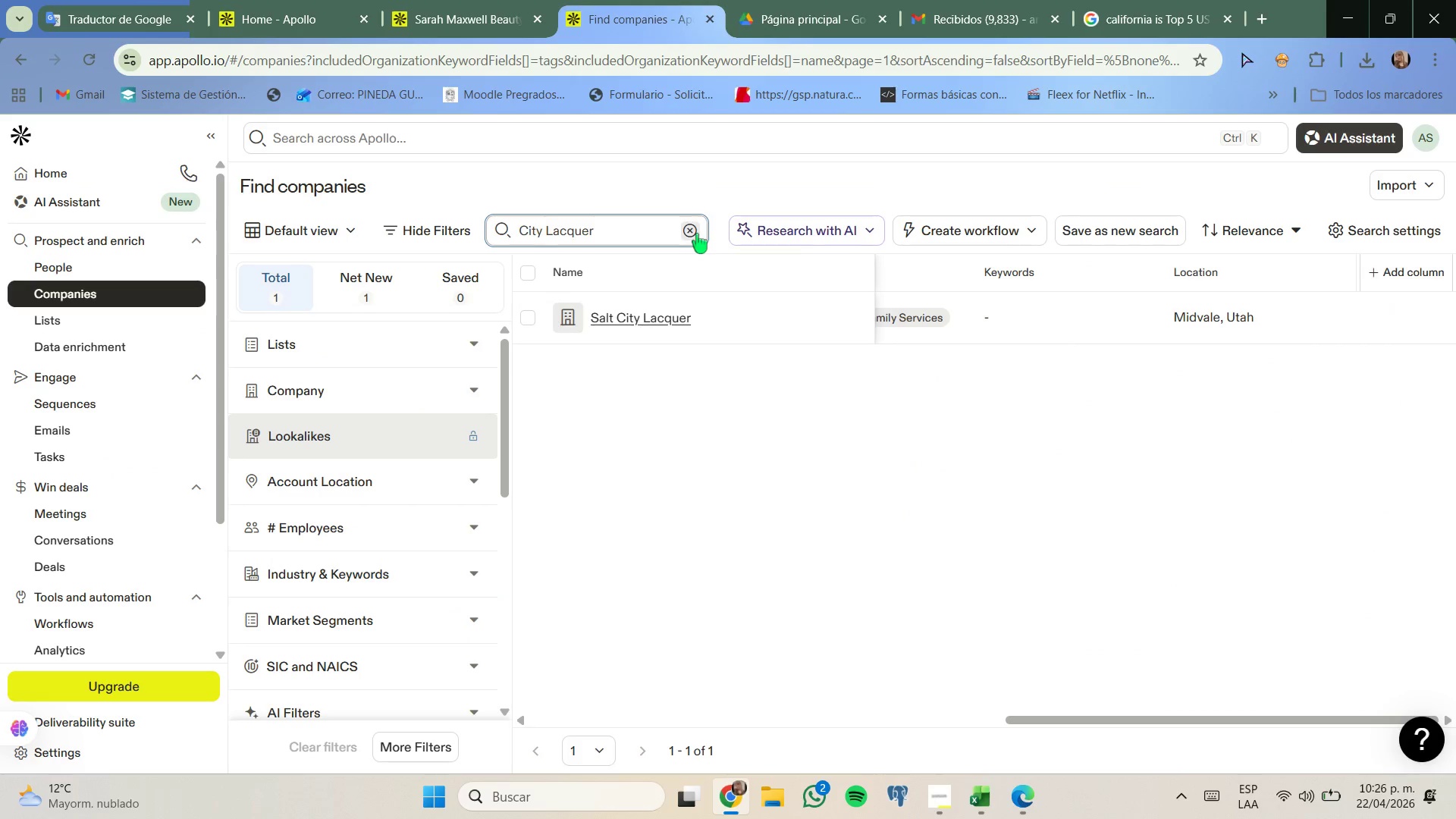 
key(Control+V)
 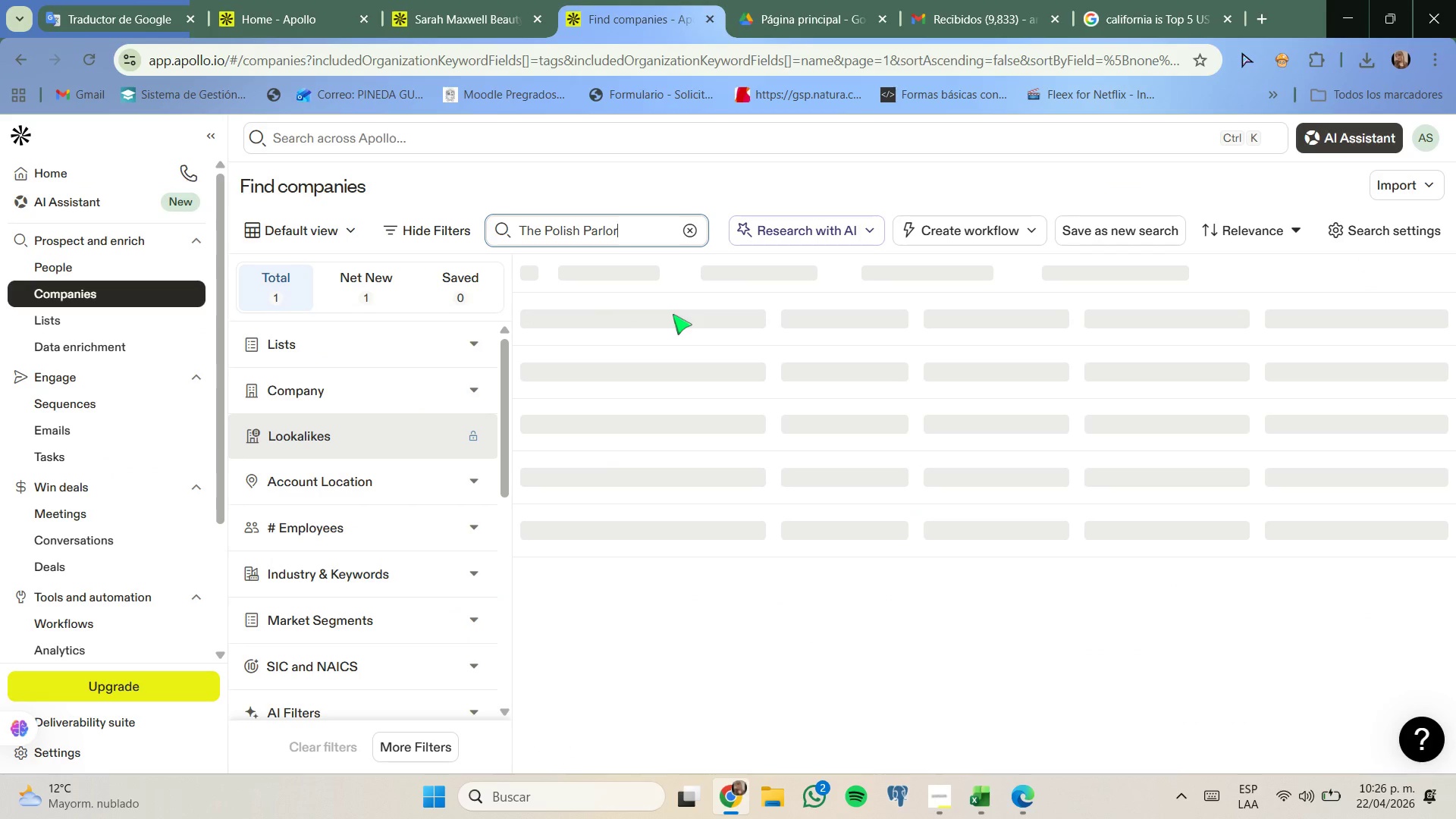 
key(Enter)
 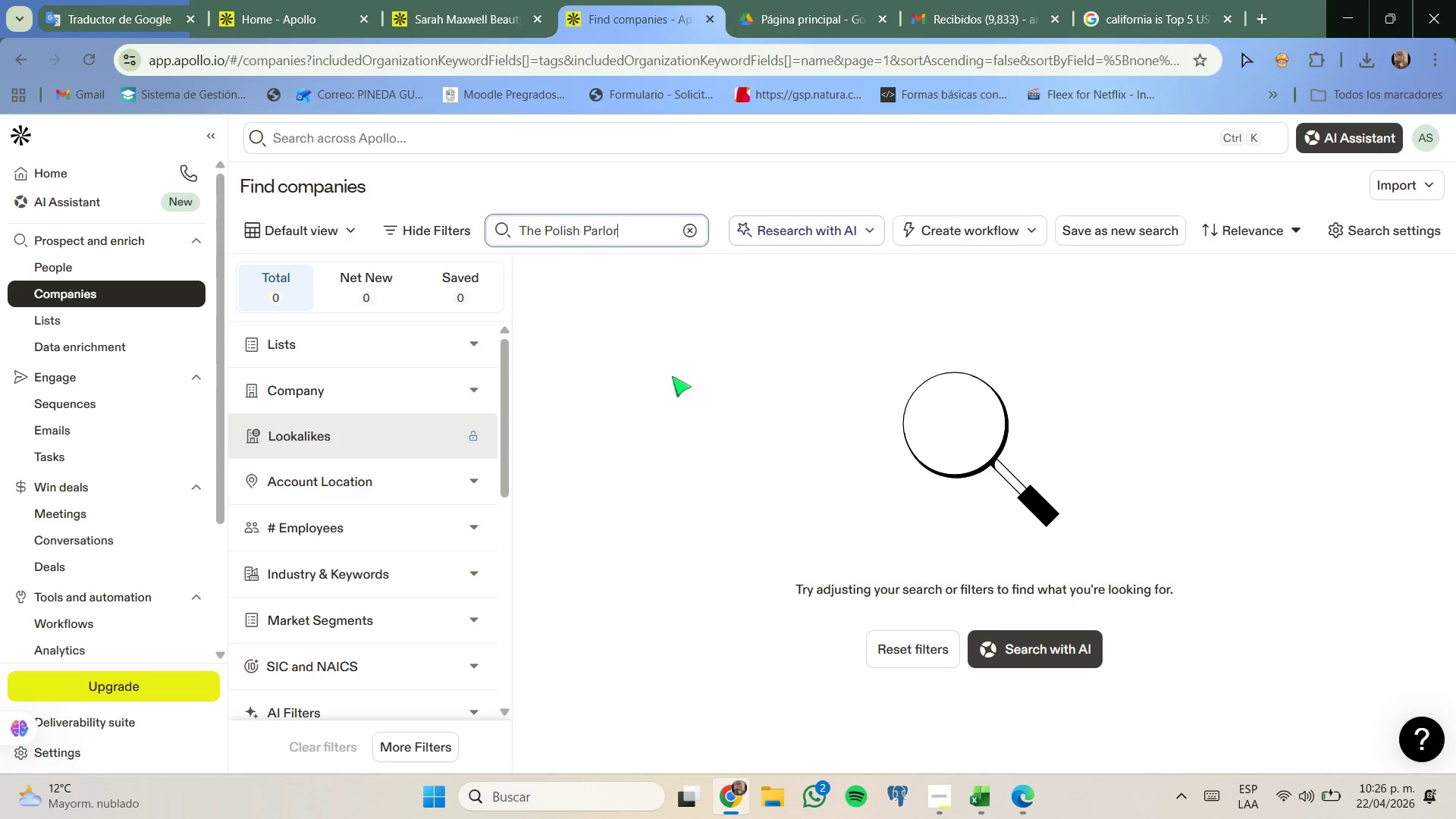 
wait(5.16)
 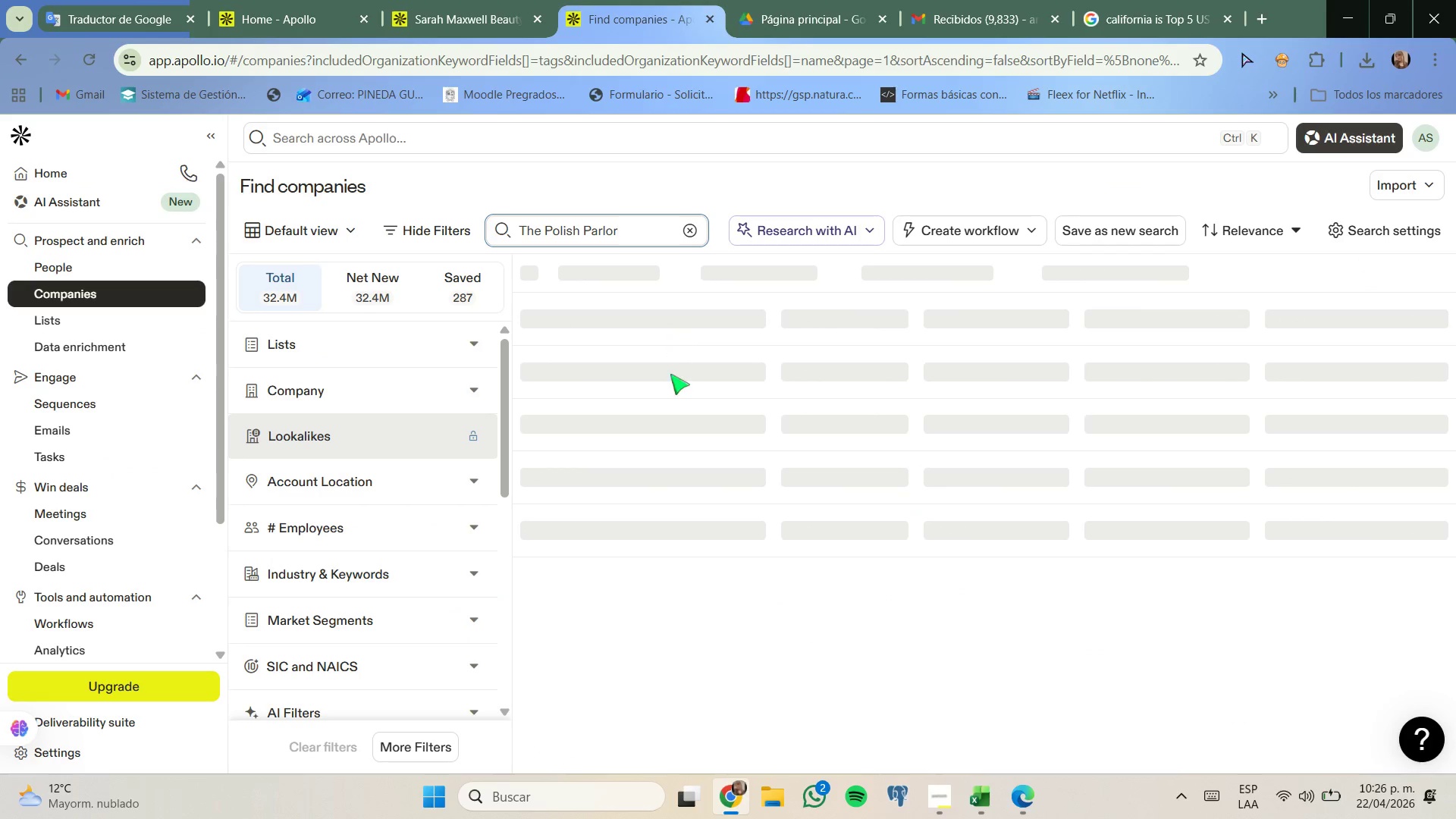 
left_click([686, 238])
 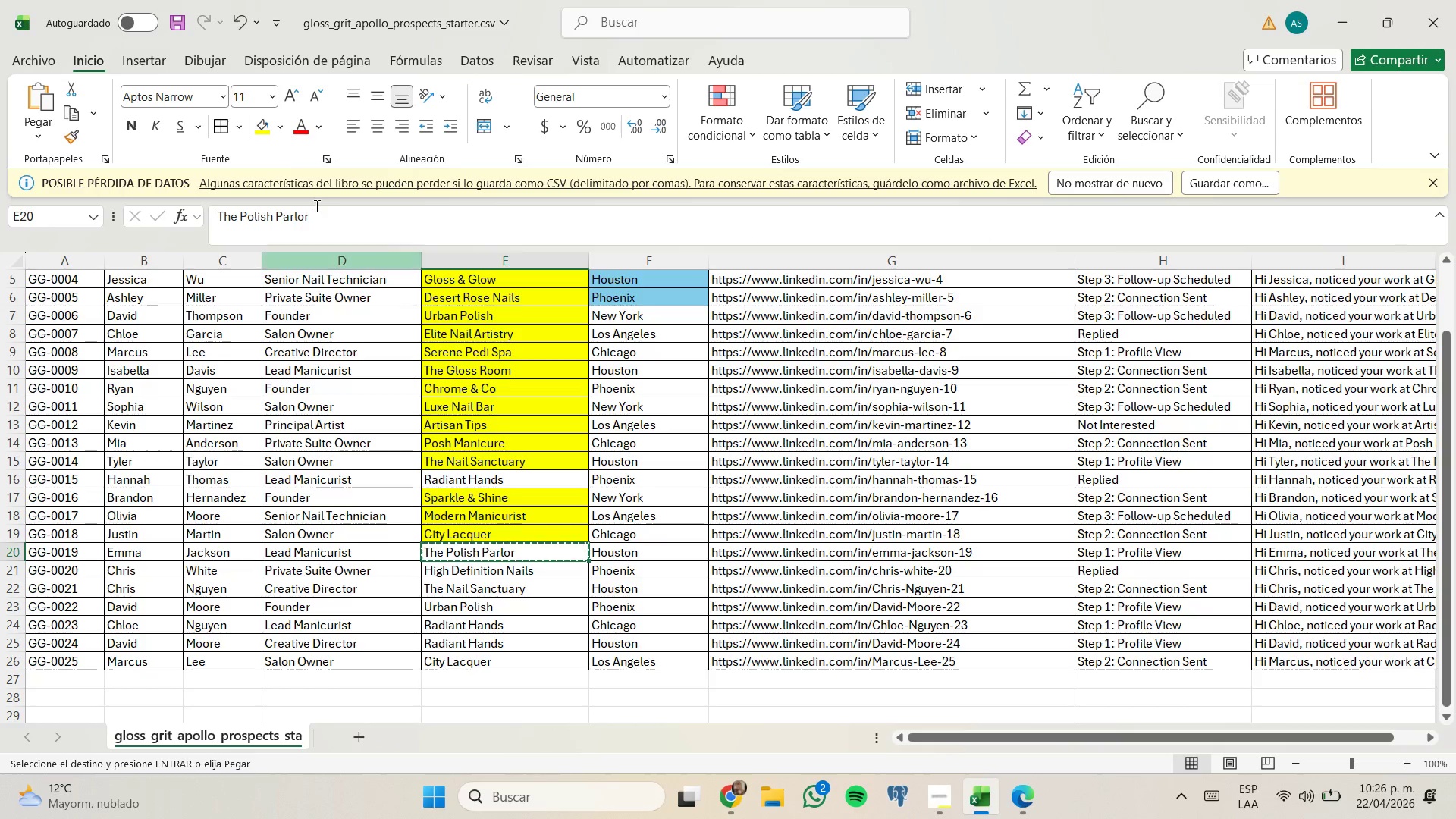 
left_click([263, 115])
 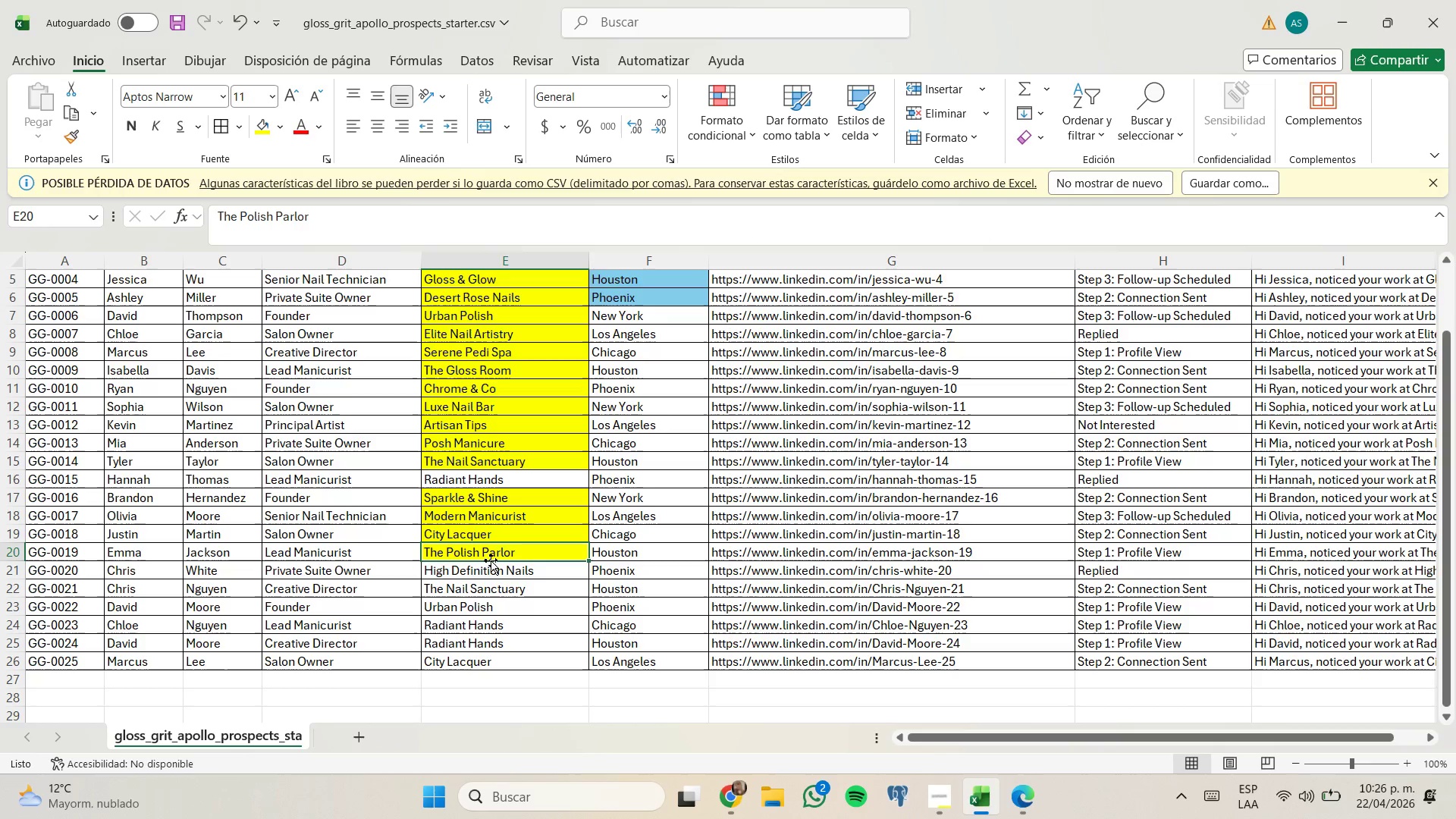 
left_click([500, 576])
 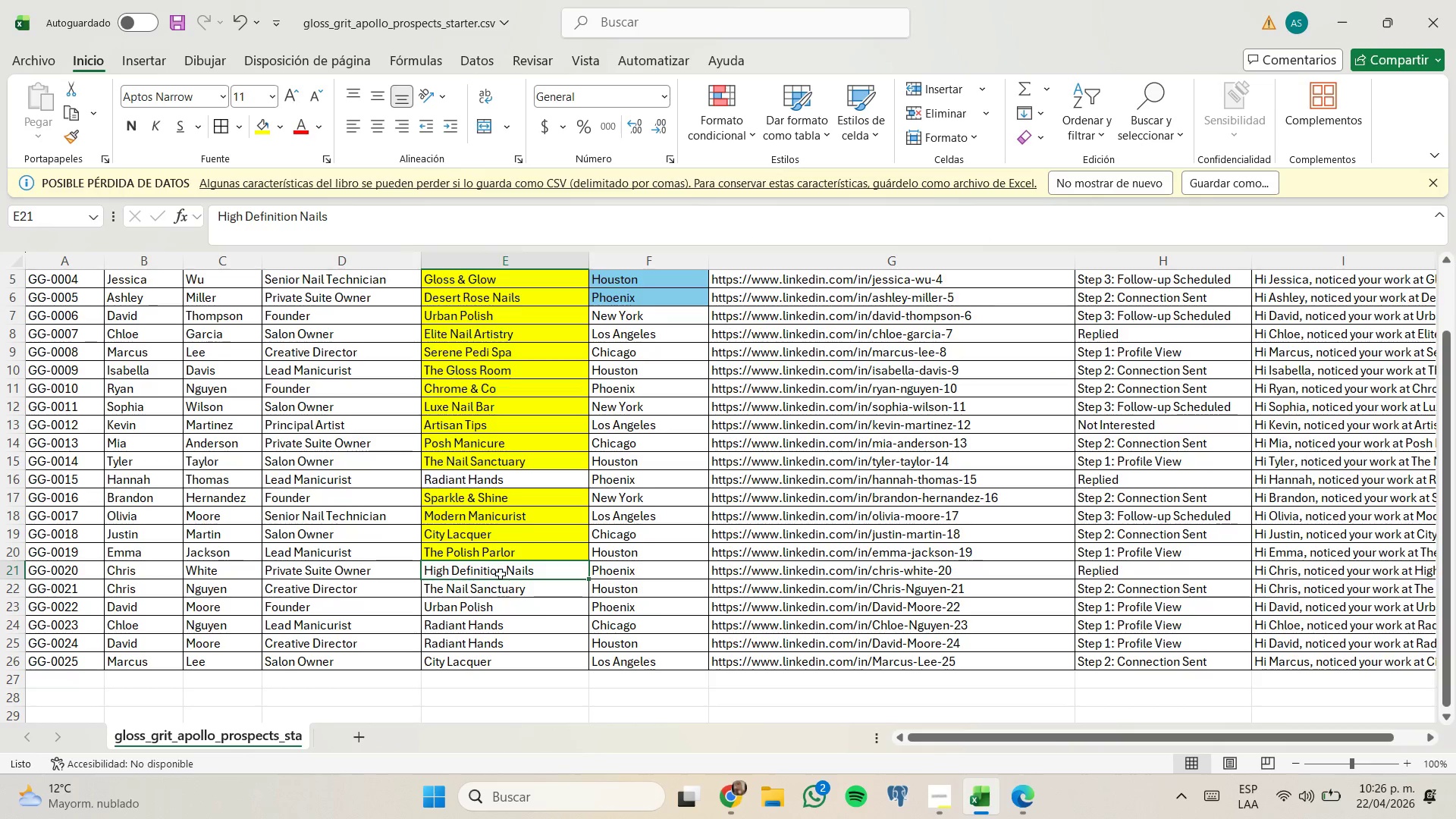 
key(Control+C)
 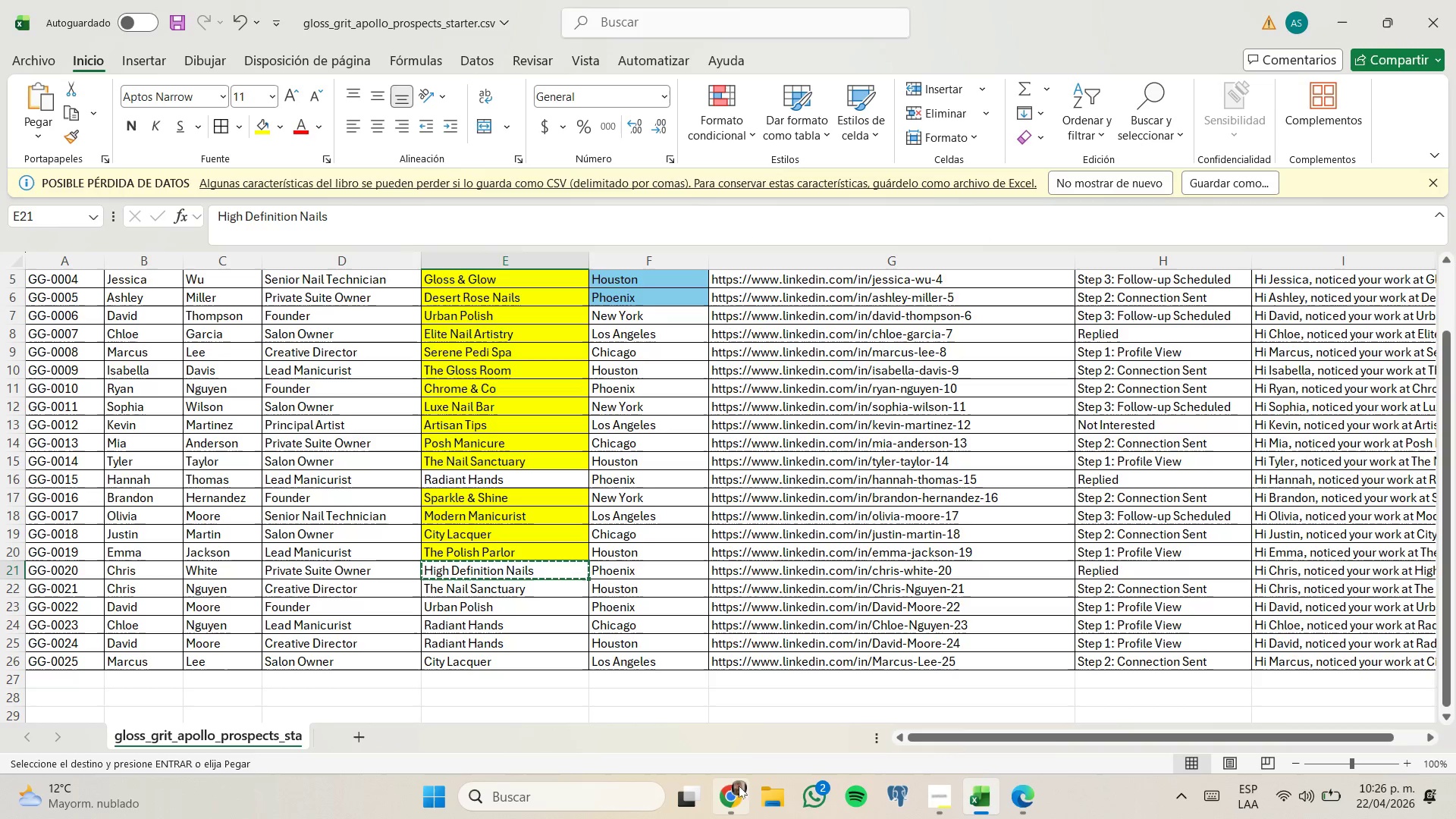 
left_click([732, 788])
 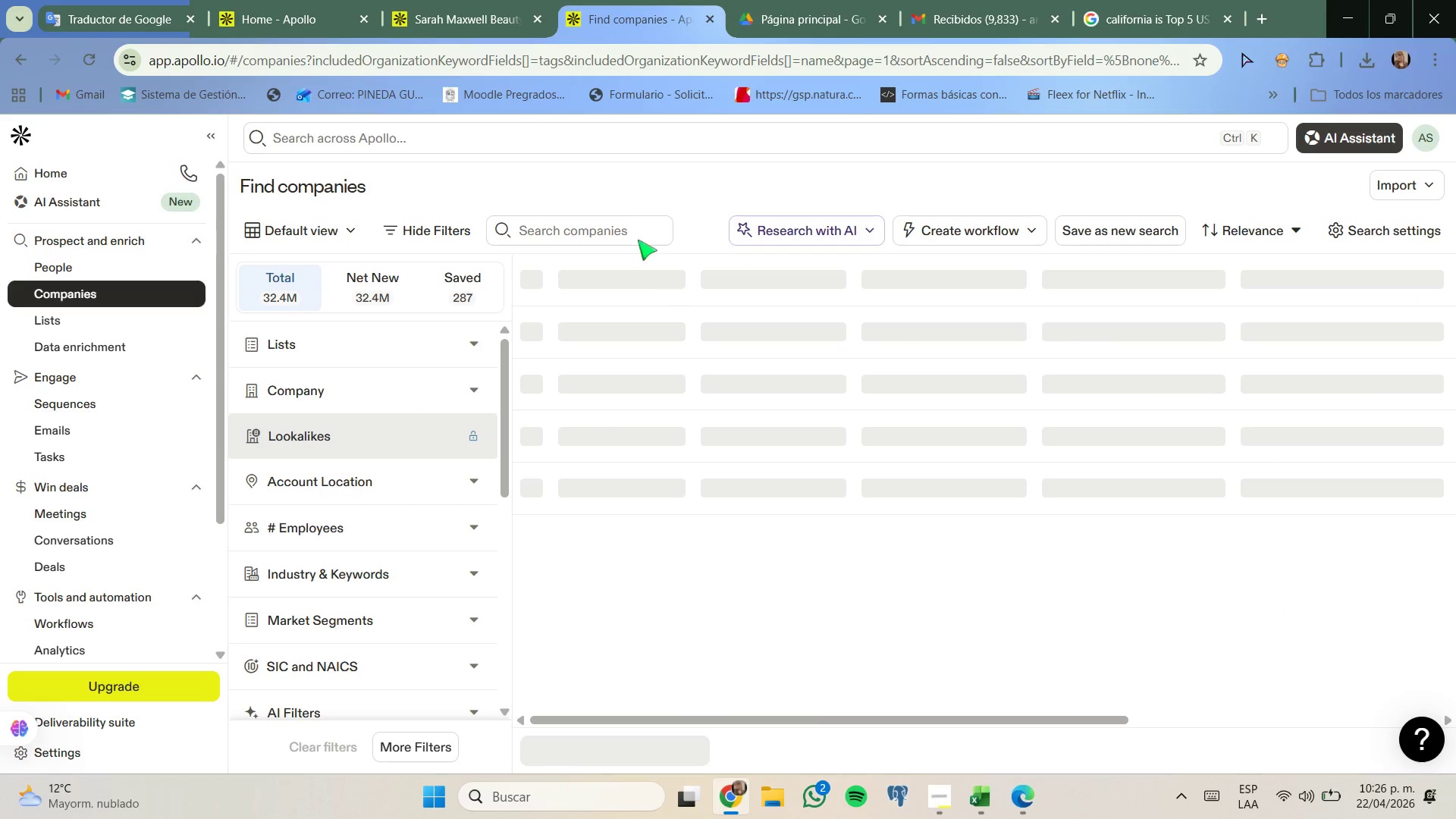 
left_click([624, 234])
 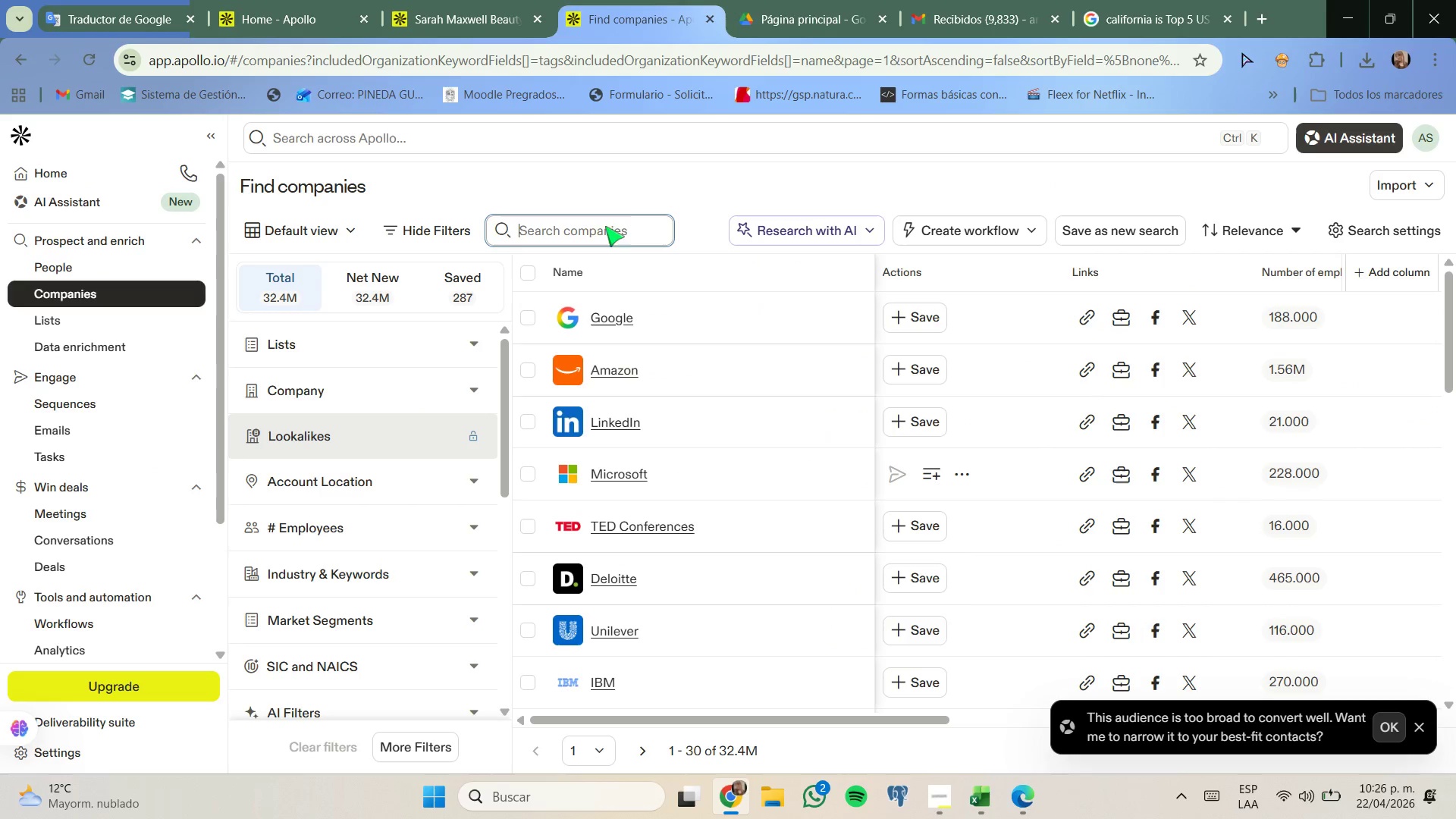 
left_click([602, 226])
 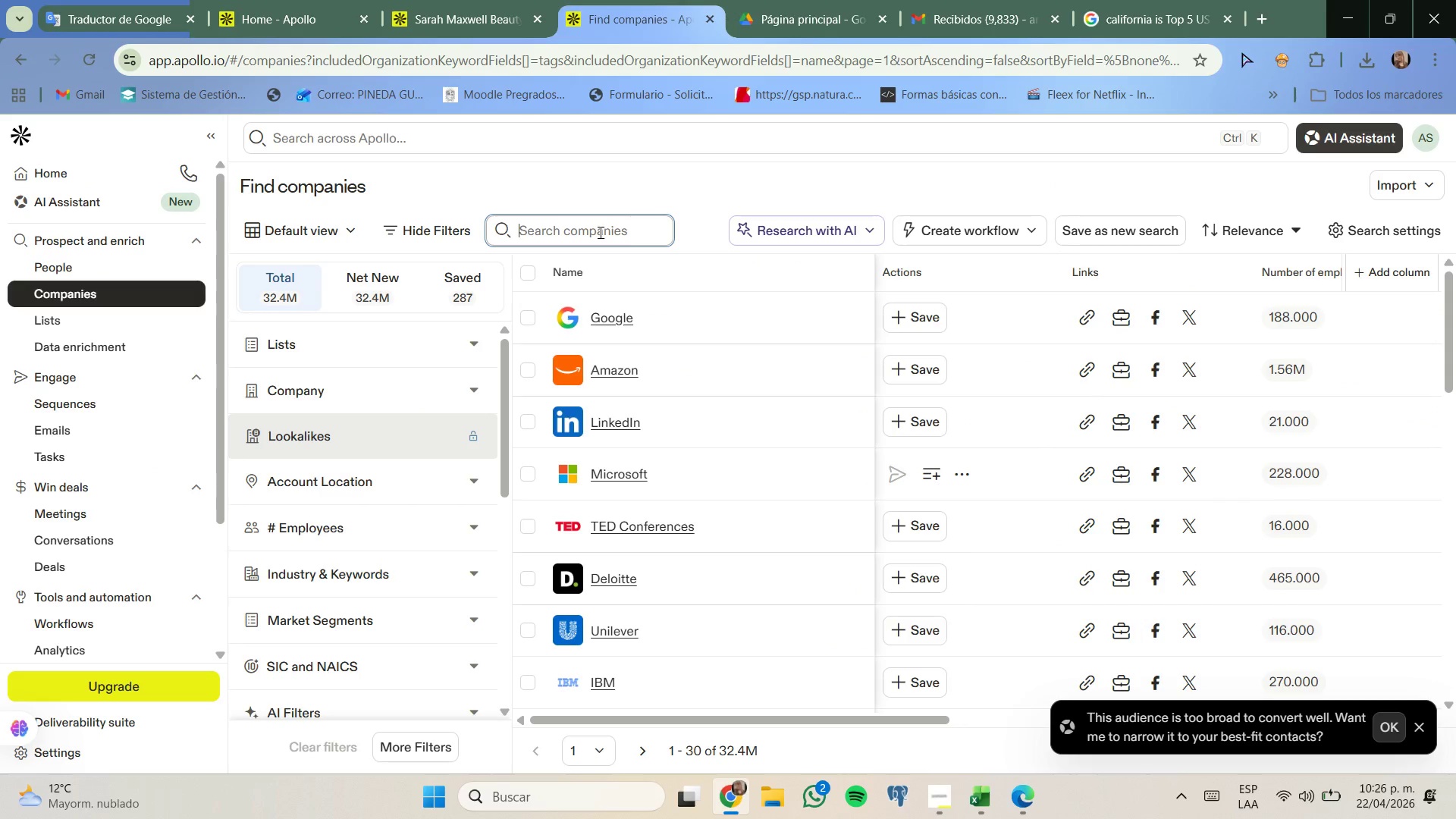 
key(Control+V)
 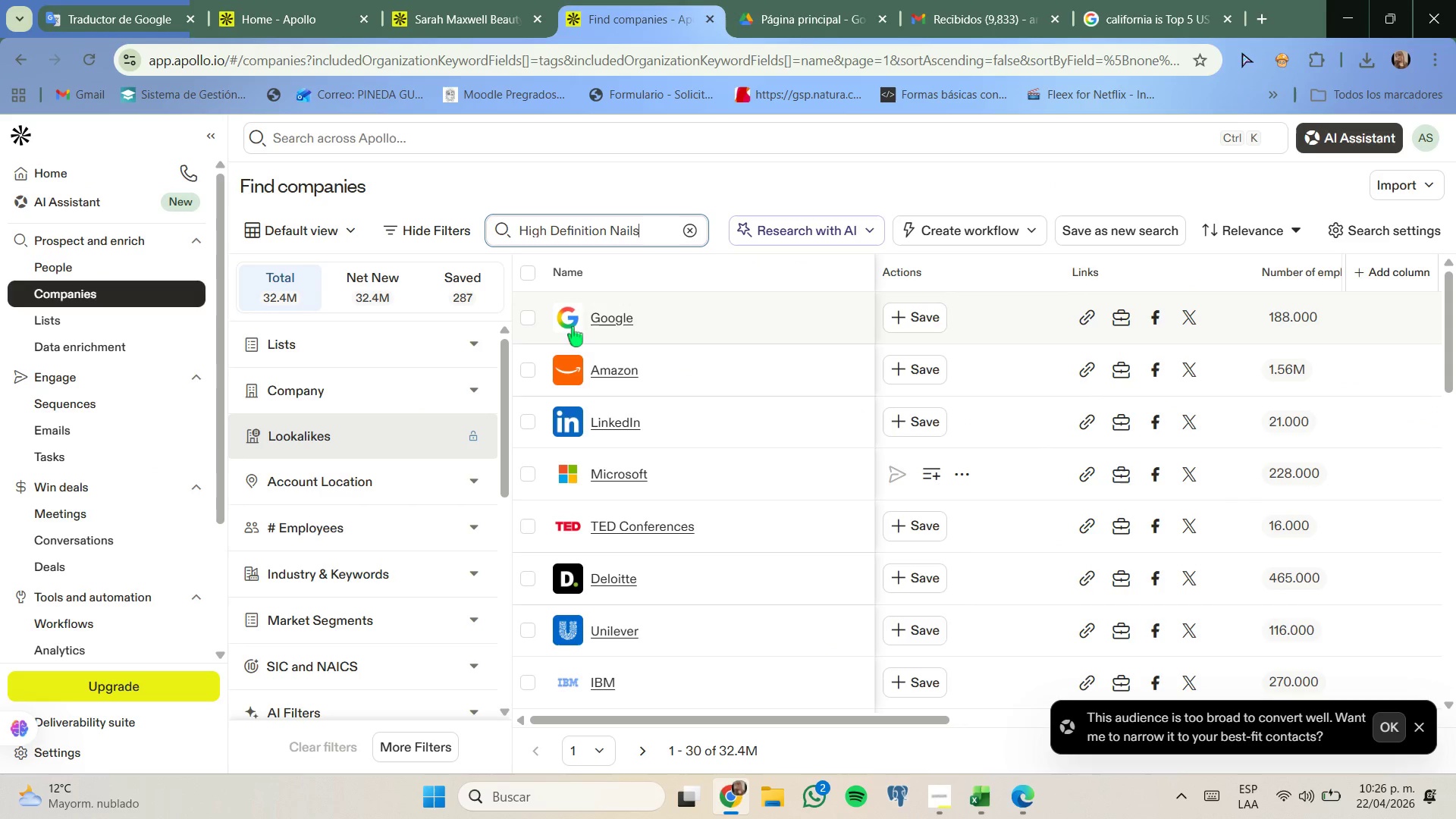 
key(Enter)
 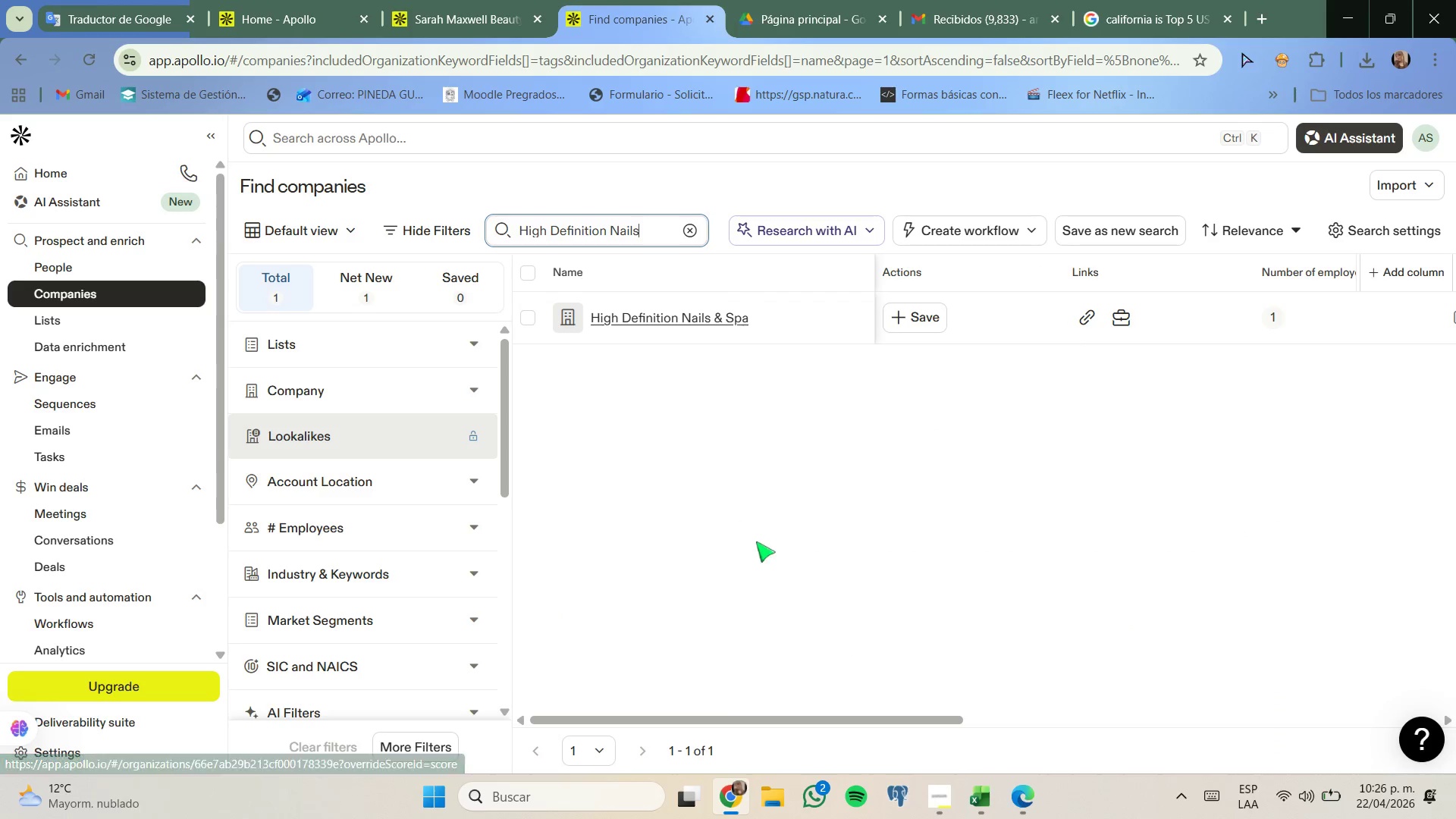 
left_click_drag(start_coordinate=[821, 717], to_coordinate=[773, 668])
 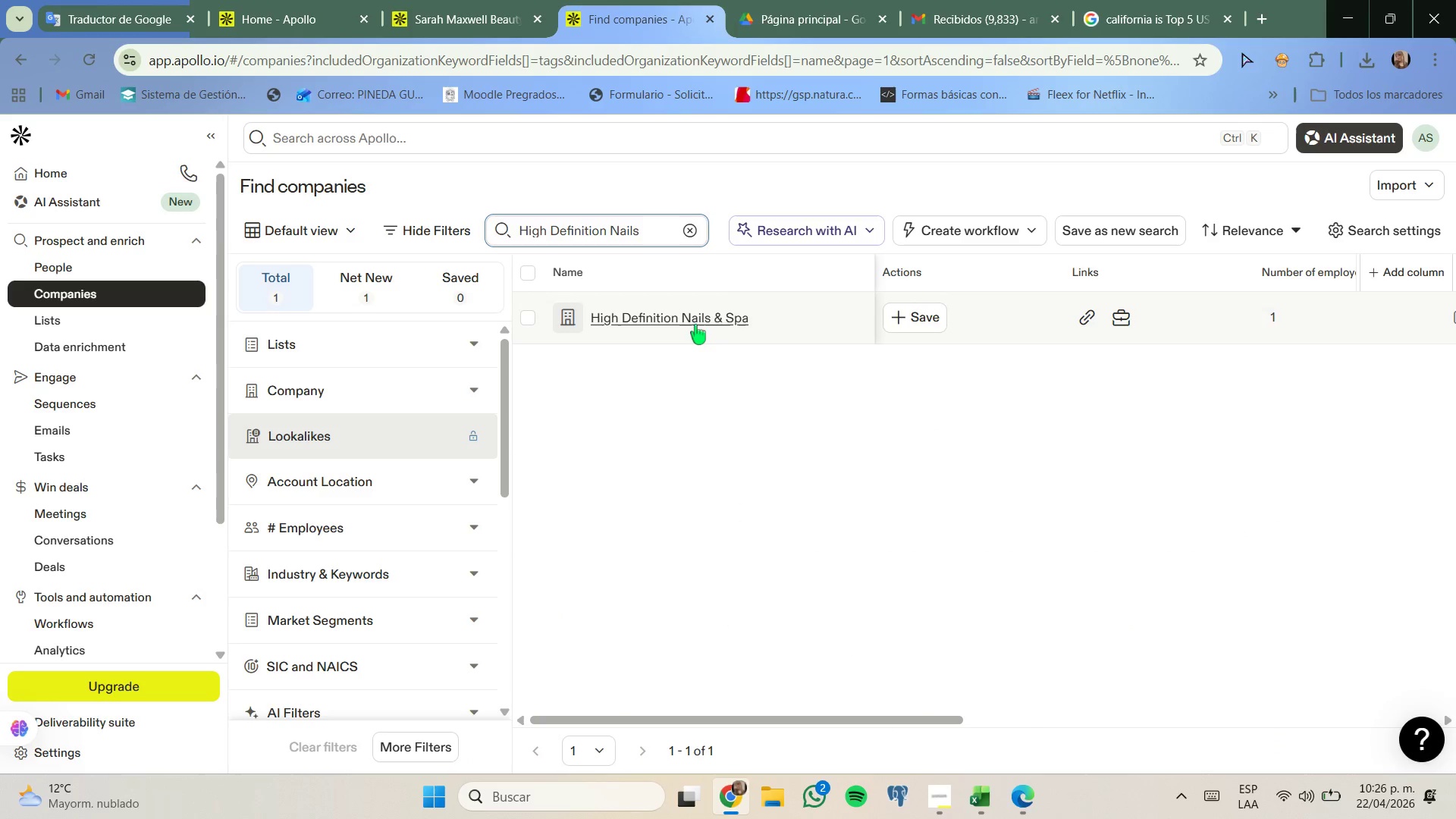 
left_click([696, 318])
 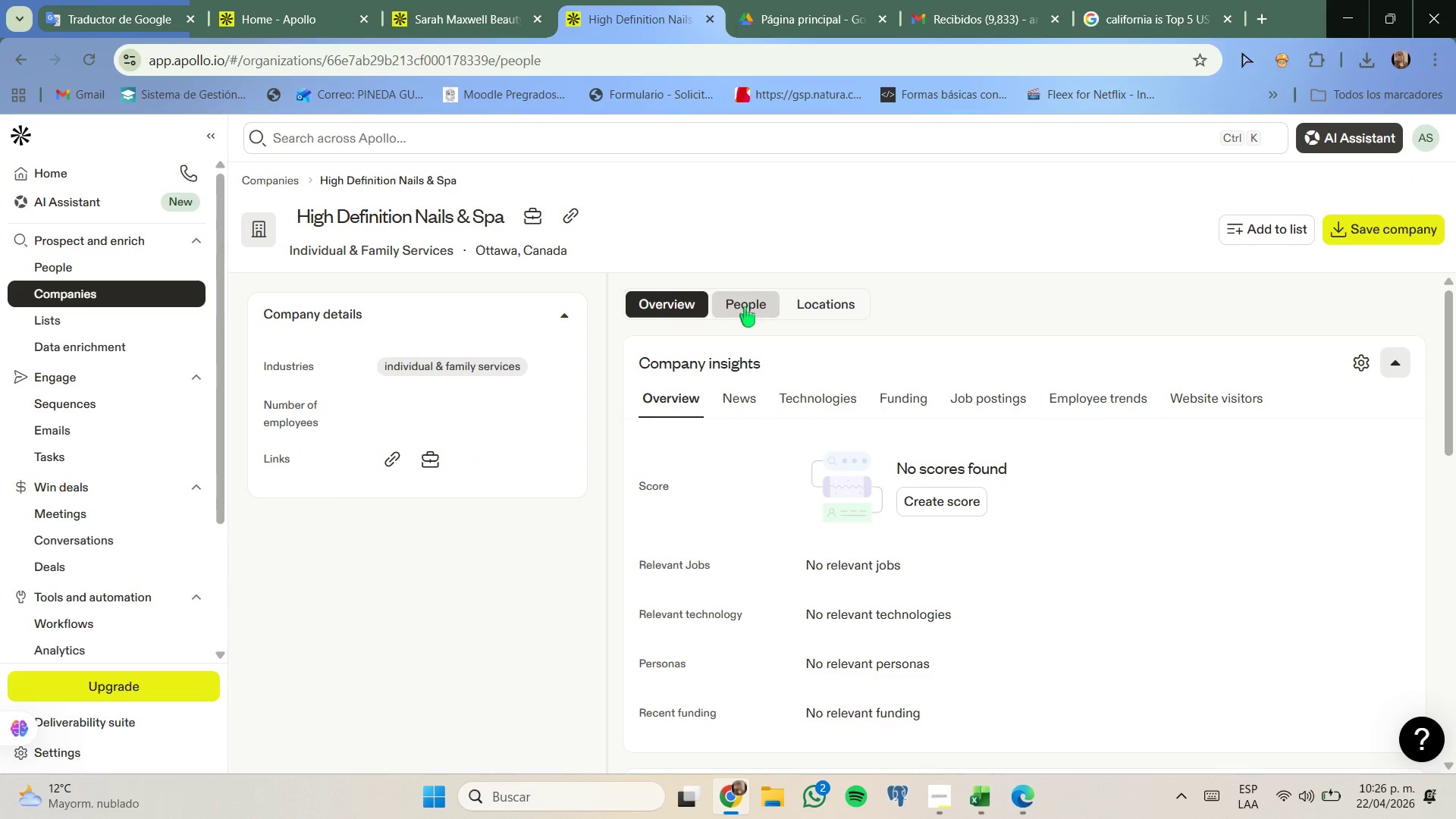 
scroll: coordinate [787, 461], scroll_direction: down, amount: 1.0
 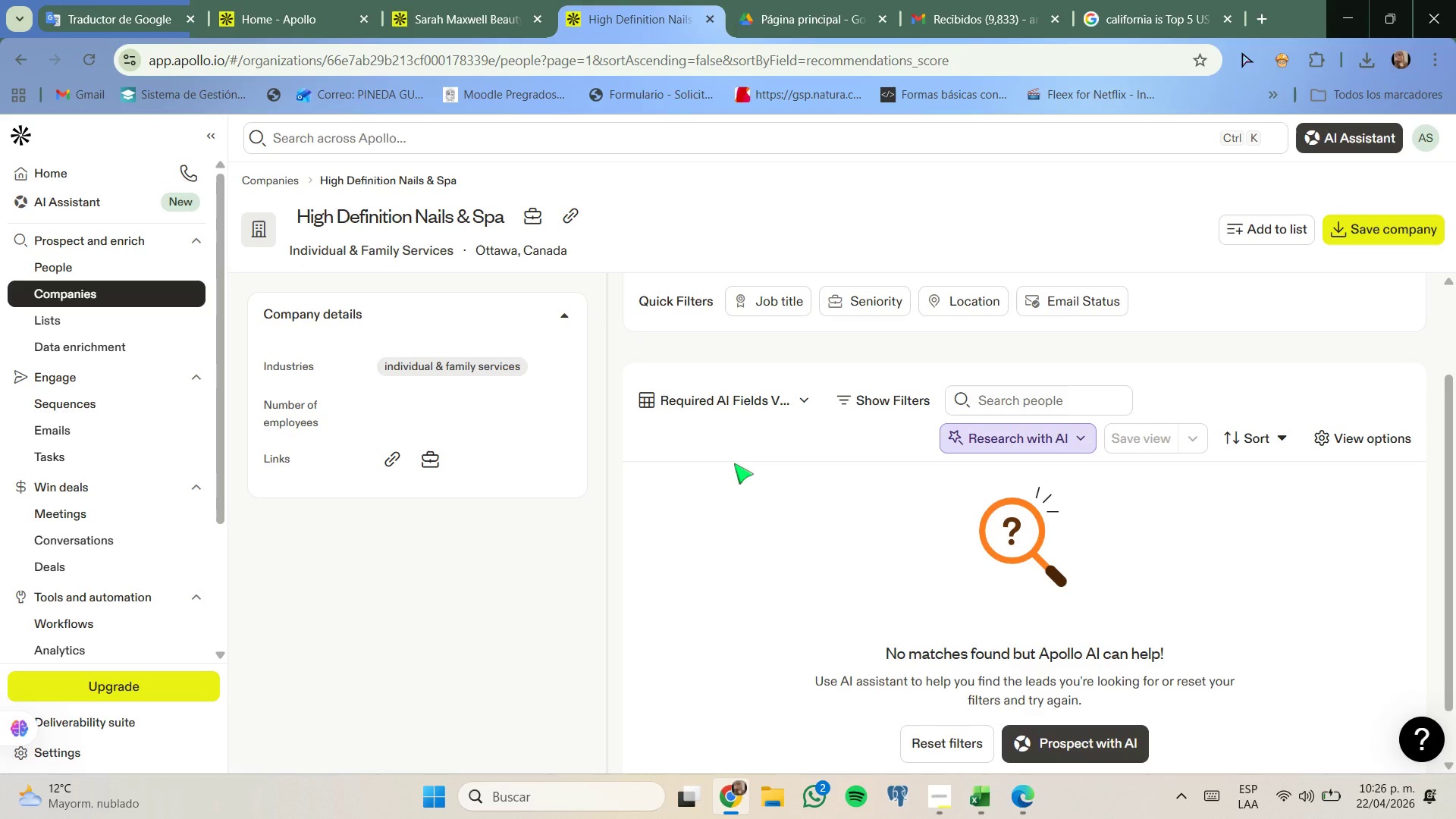 
scroll: coordinate [736, 478], scroll_direction: up, amount: 1.0
 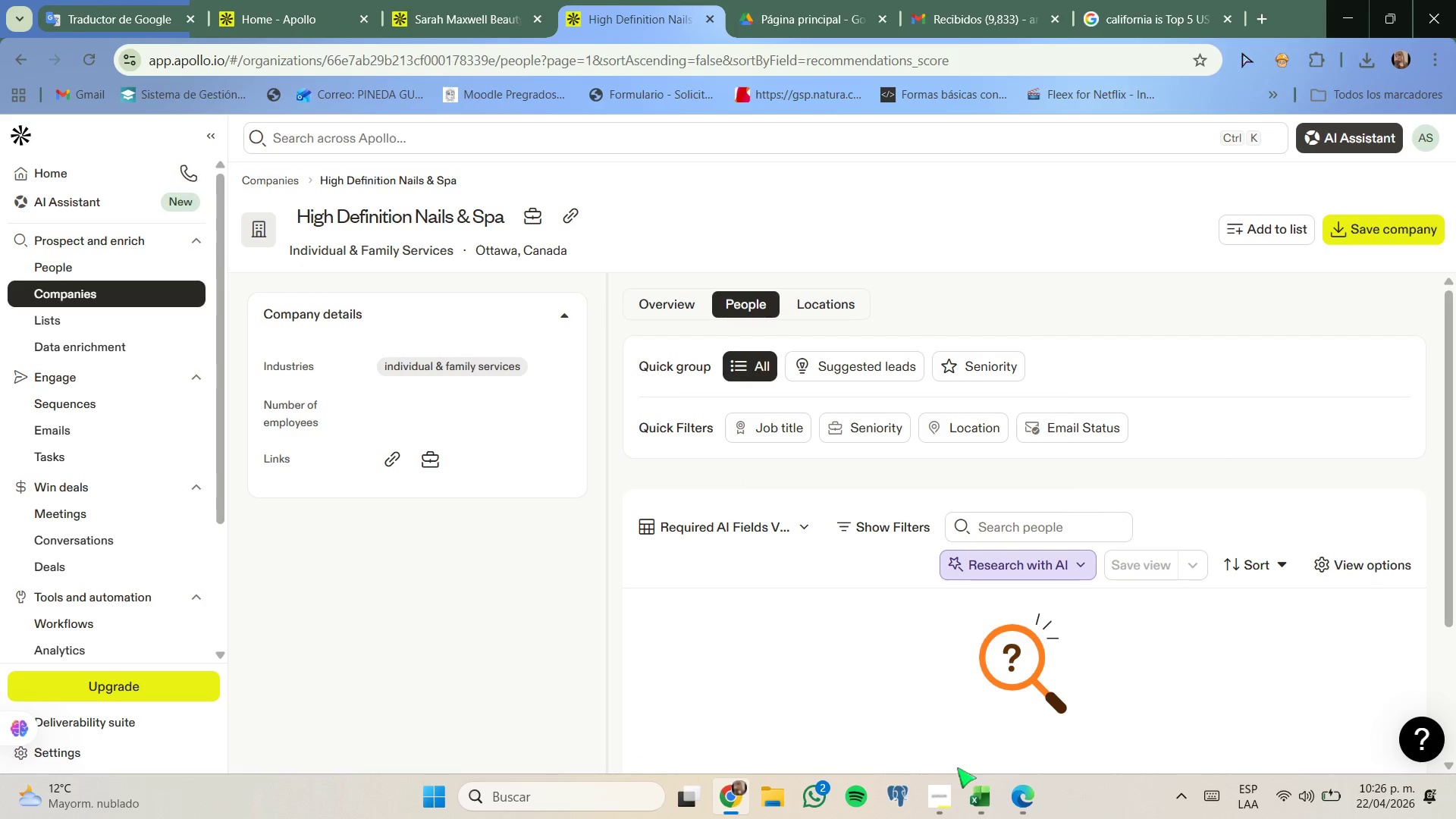 
left_click([983, 794])
 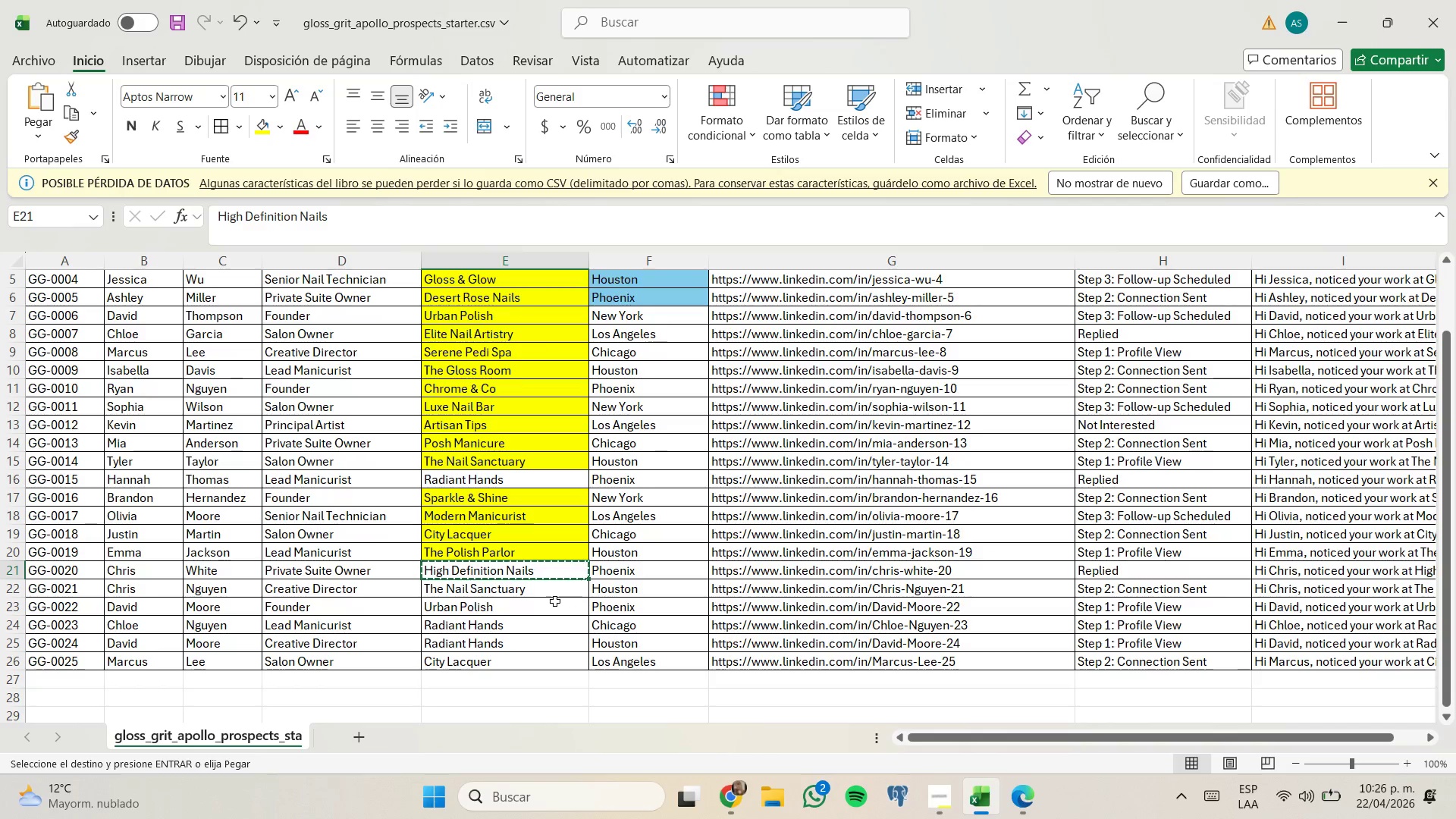 
left_click([551, 595])
 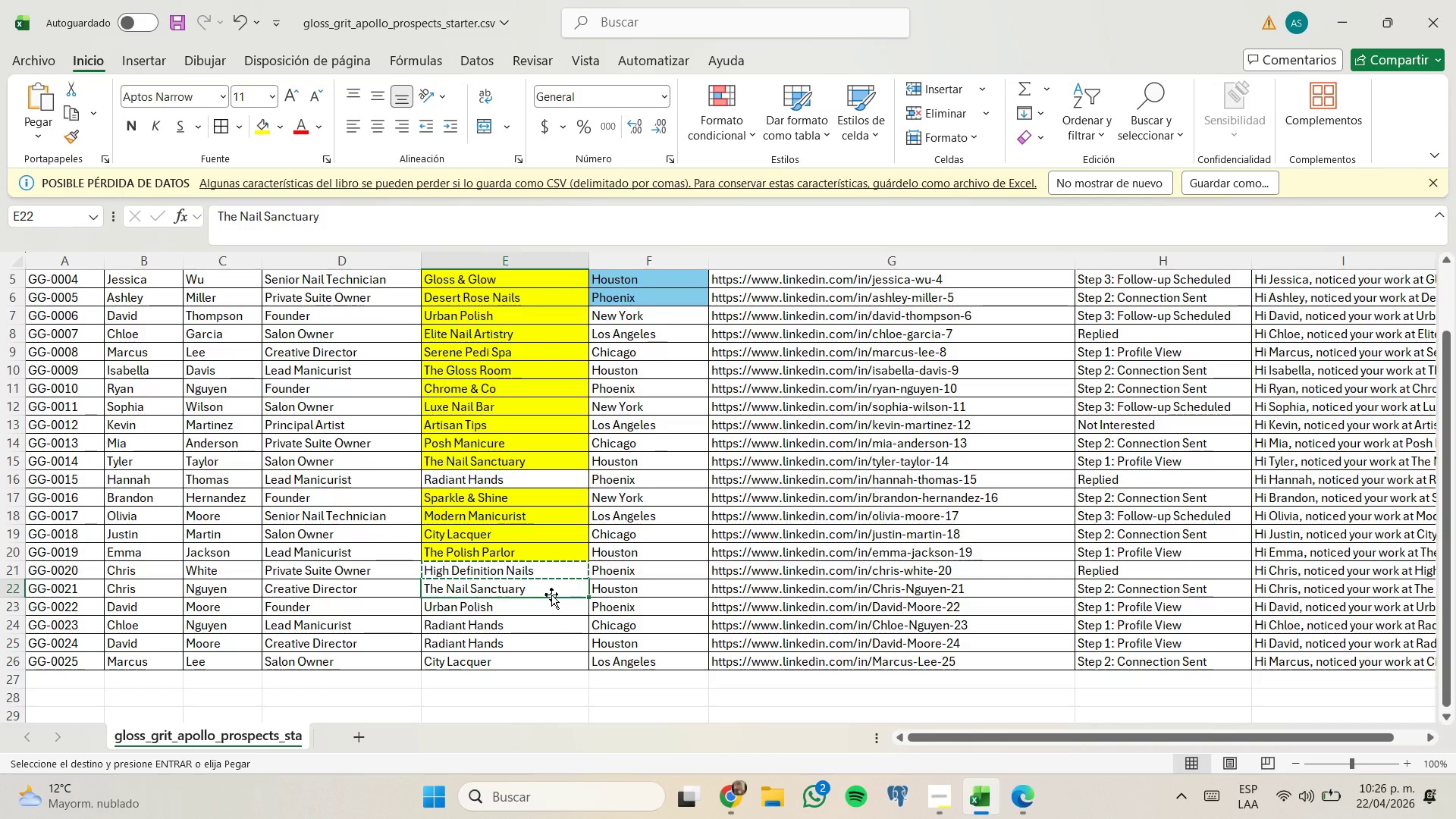 
key(Control+C)
 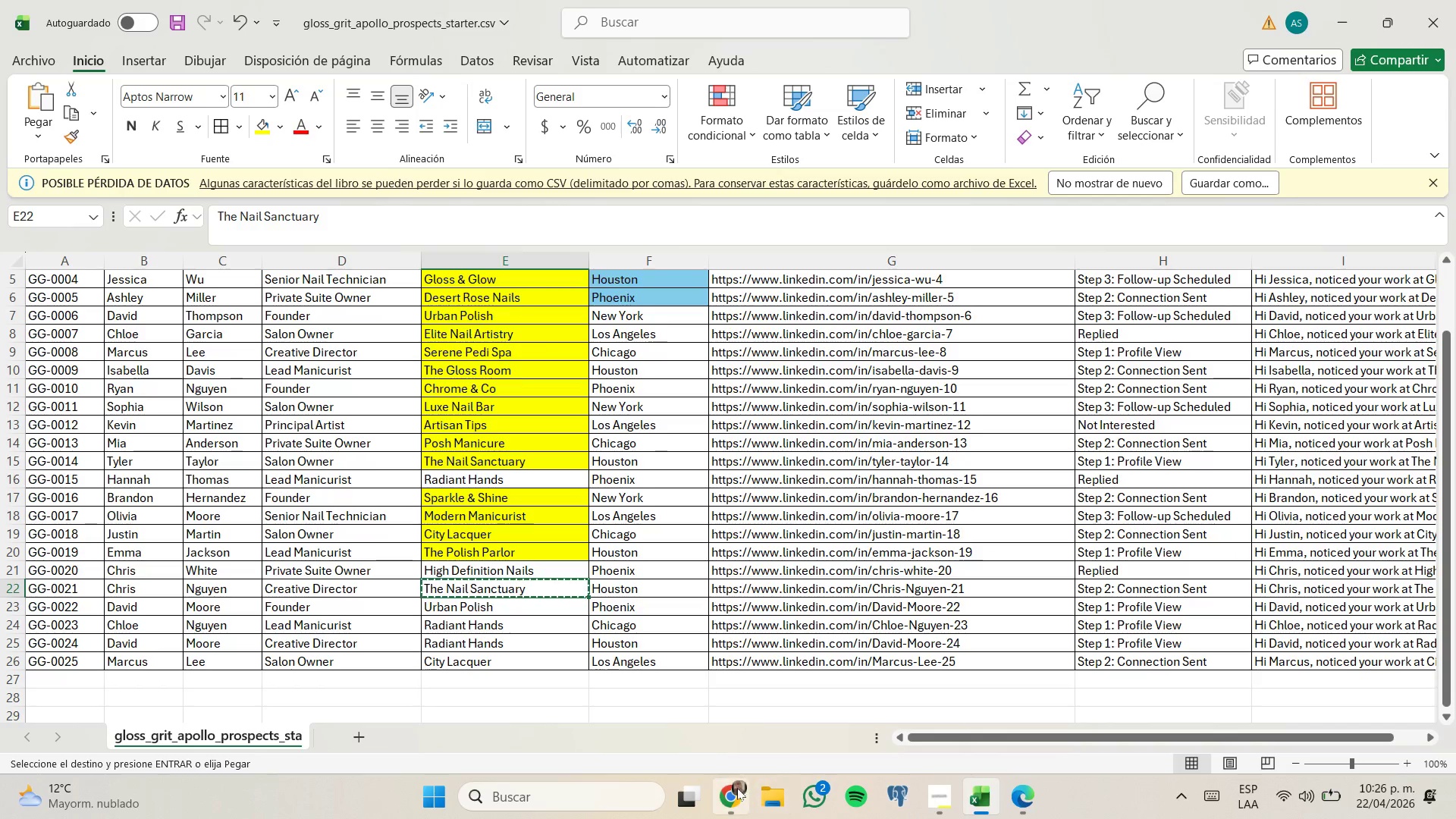 
left_click([736, 788])
 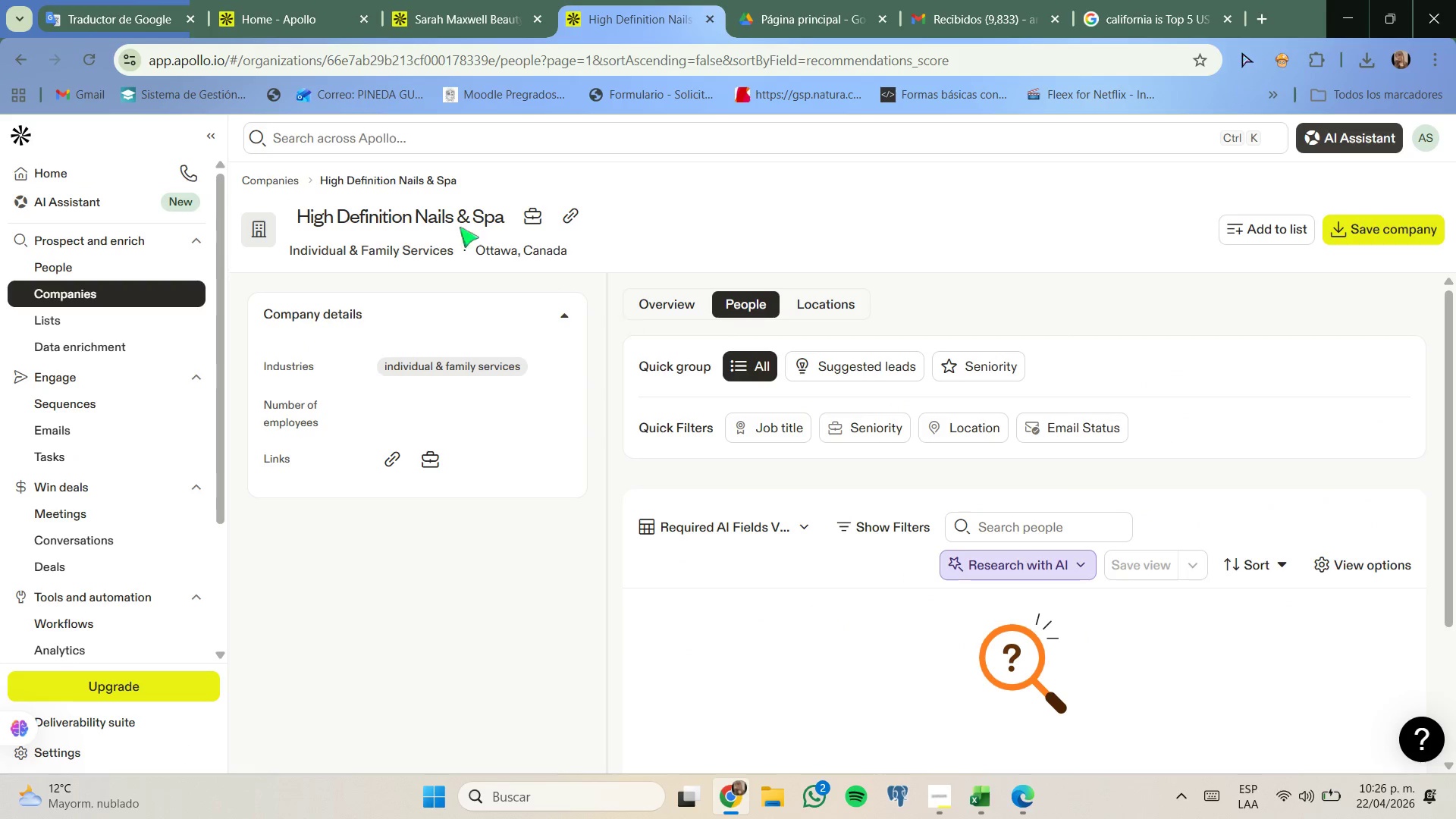 
left_click([256, 183])
 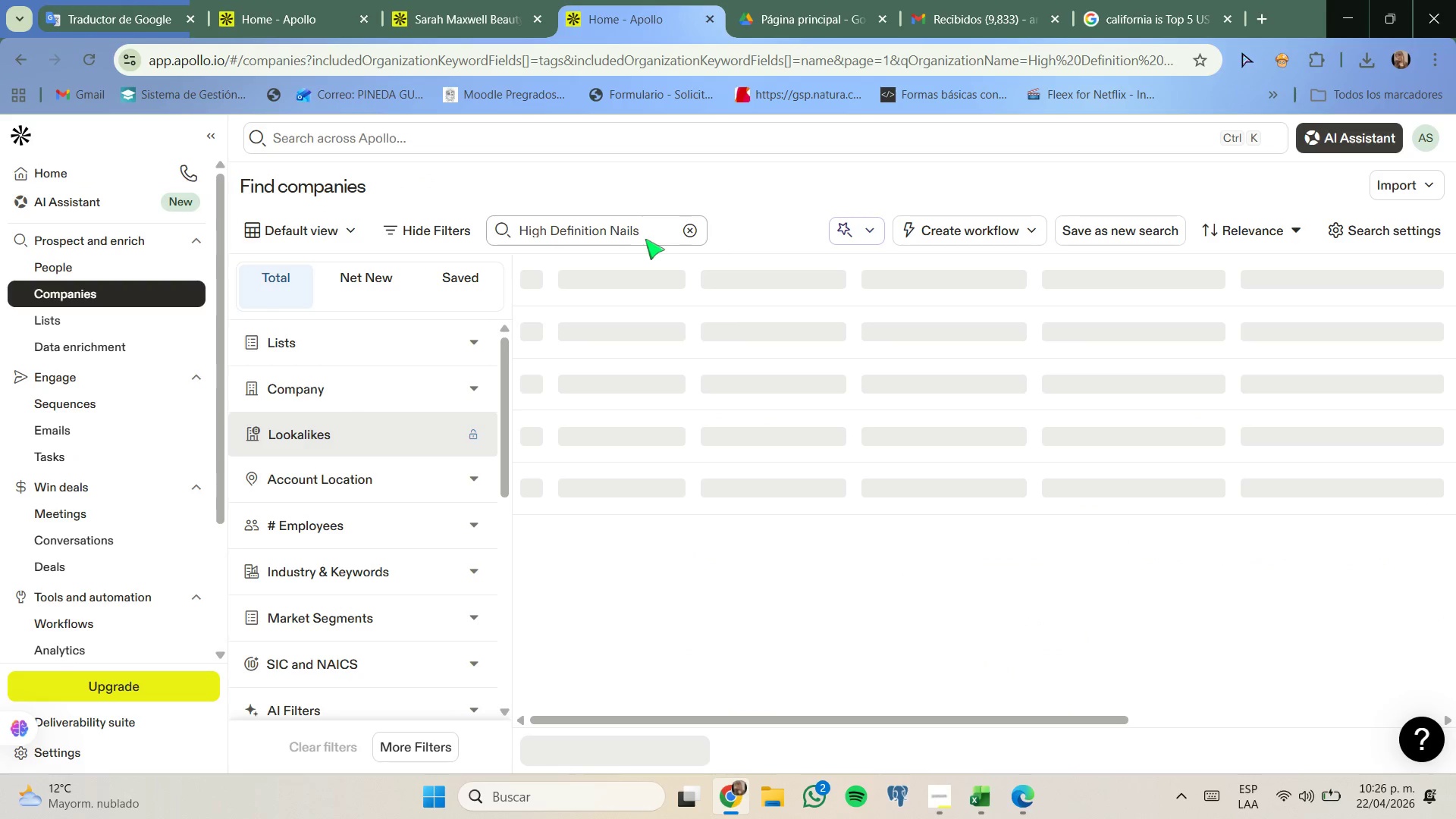 
left_click([685, 235])
 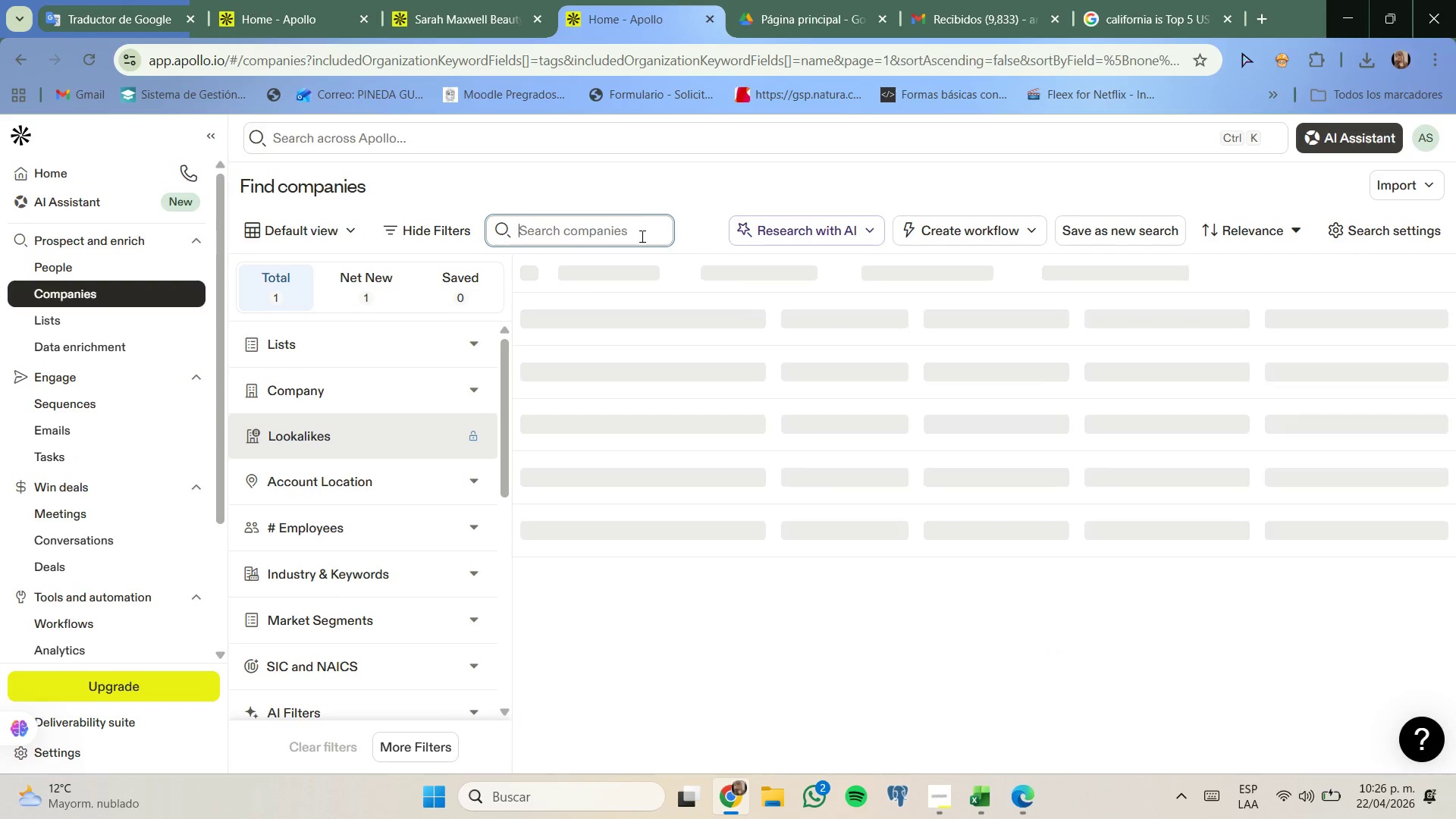 
hold_key(key=ControlLeft, duration=0.47)
 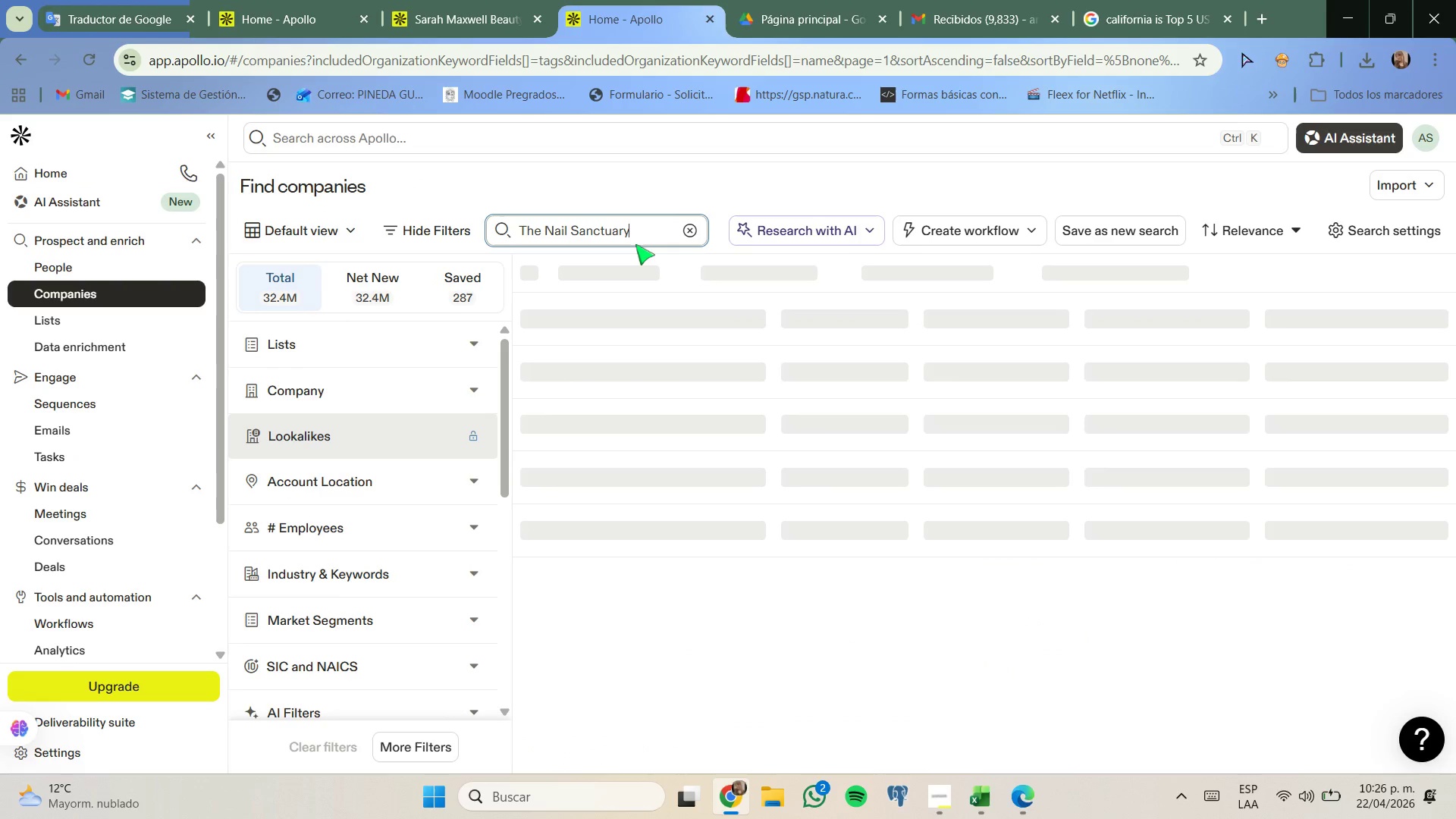 
hold_key(key=V, duration=22.2)
 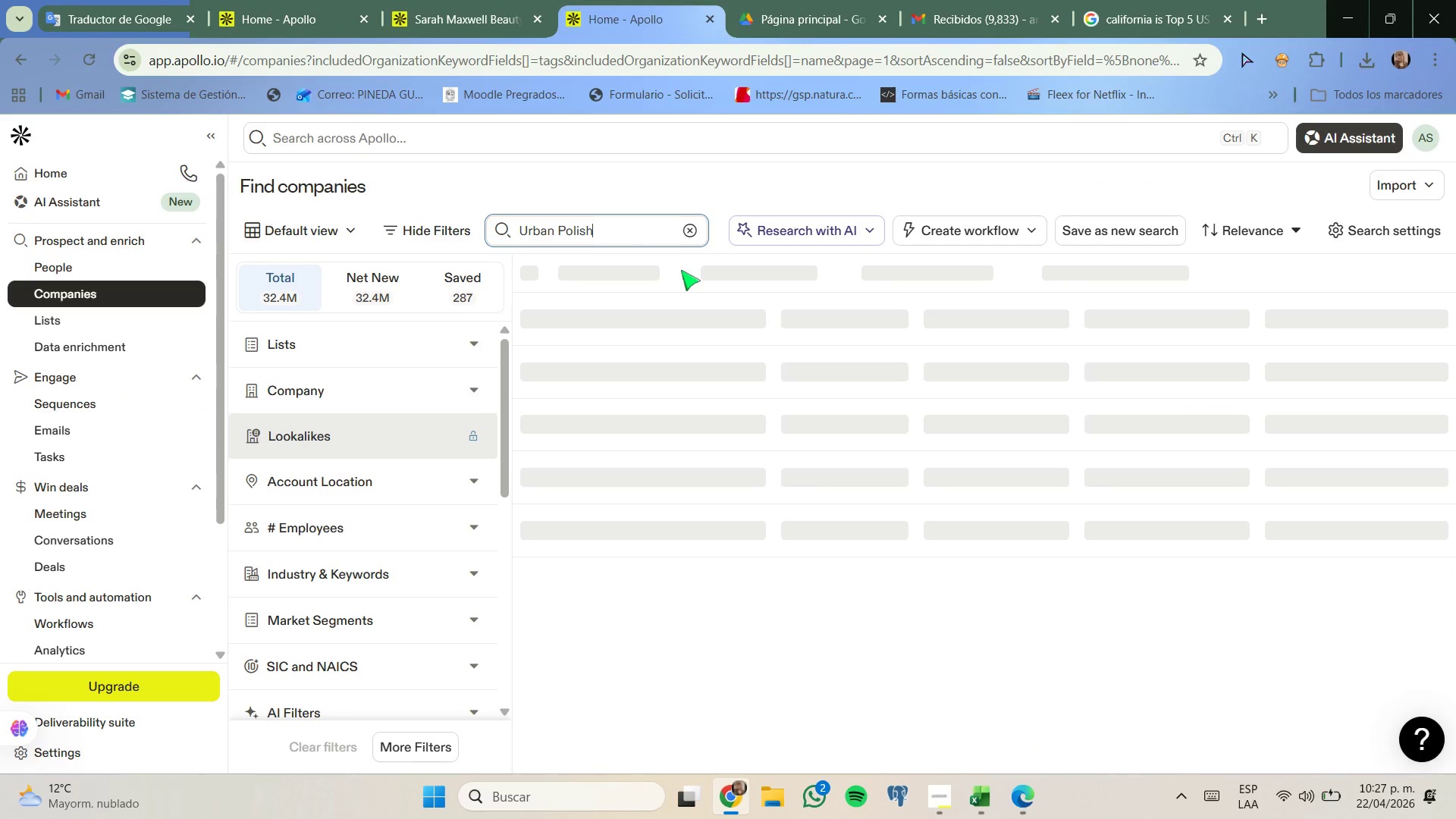 
key(Enter)
 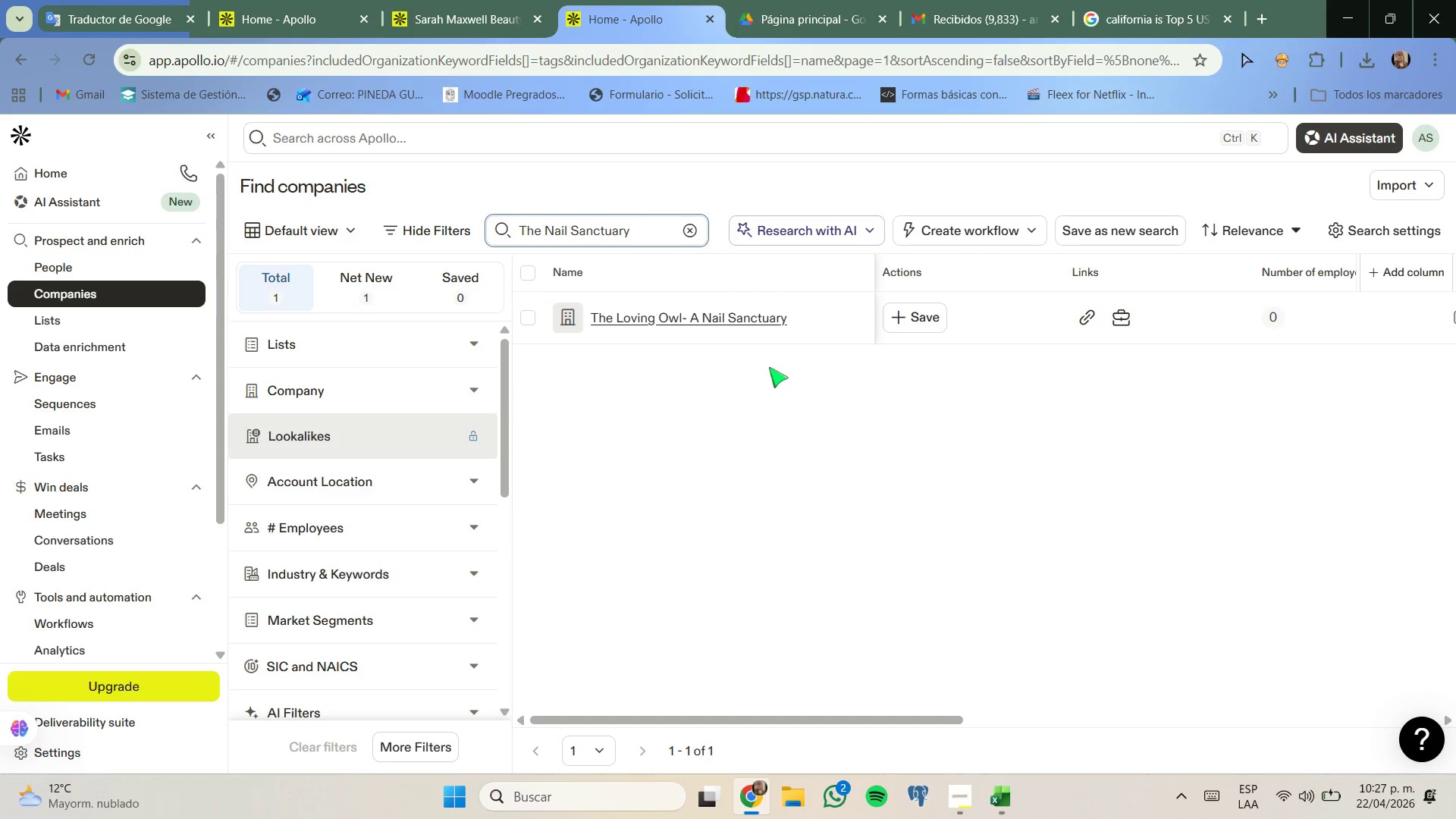 
left_click_drag(start_coordinate=[784, 717], to_coordinate=[1258, 714])
 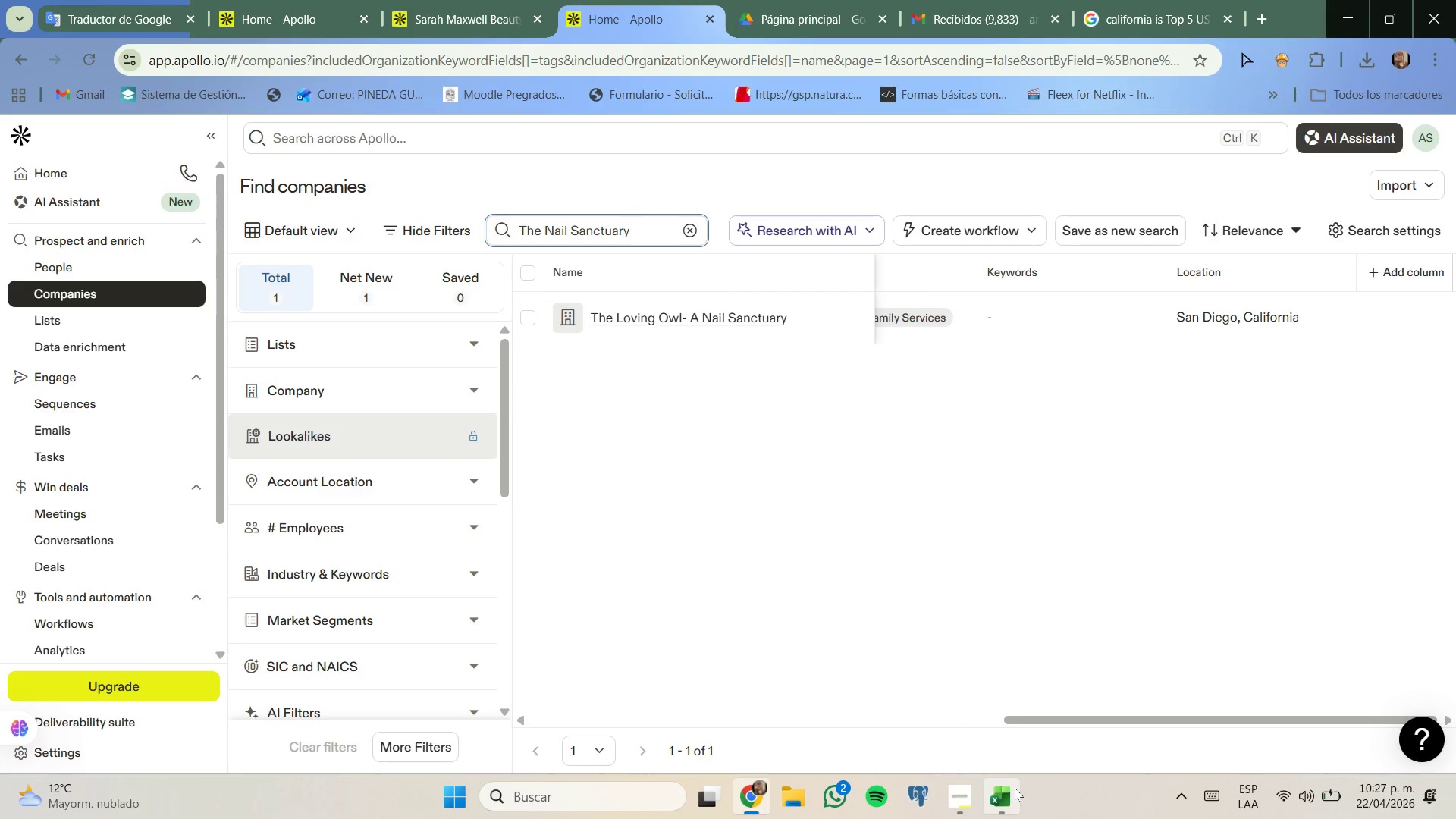 
left_click([1015, 788])
 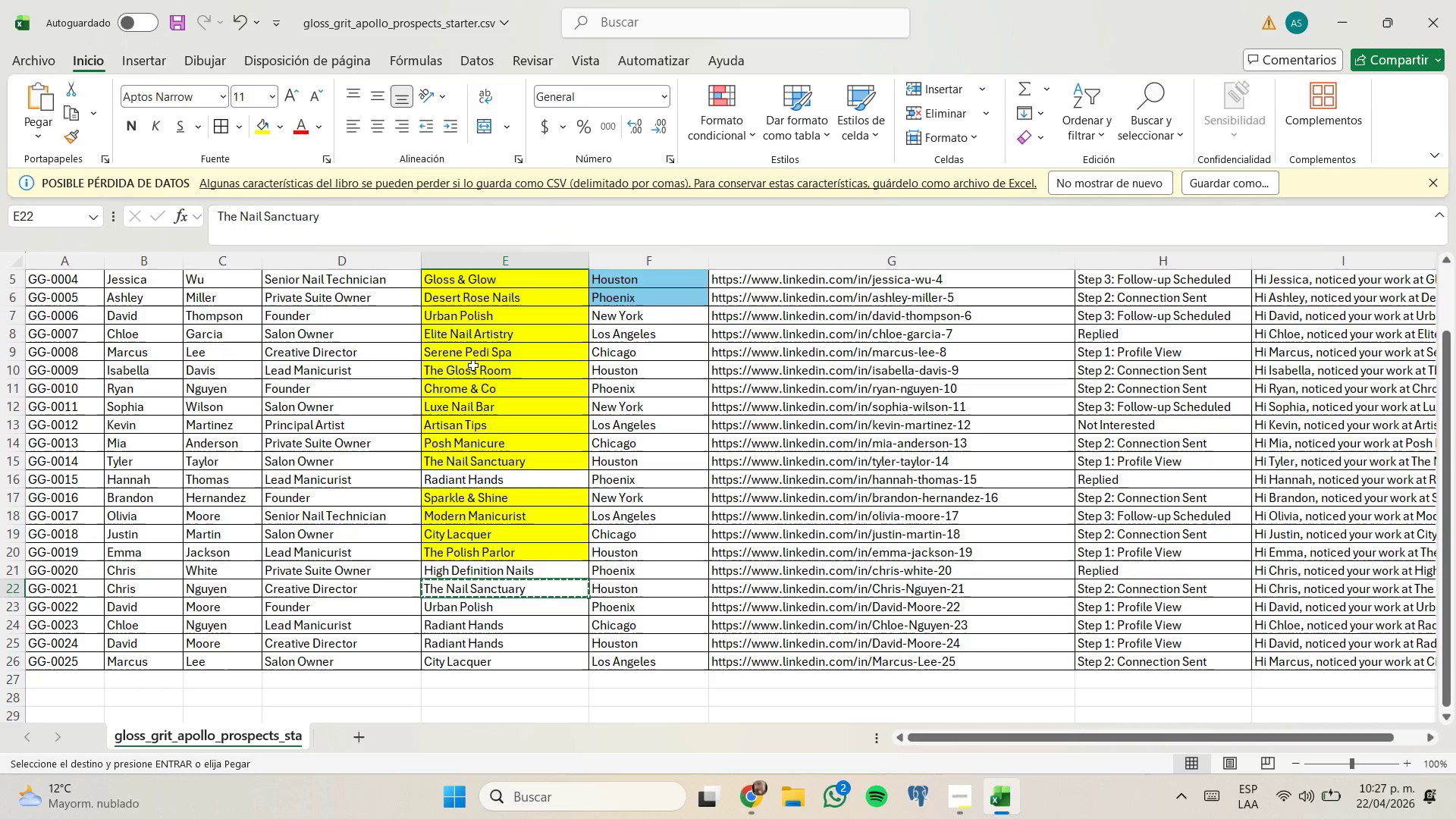 
left_click([475, 597])
 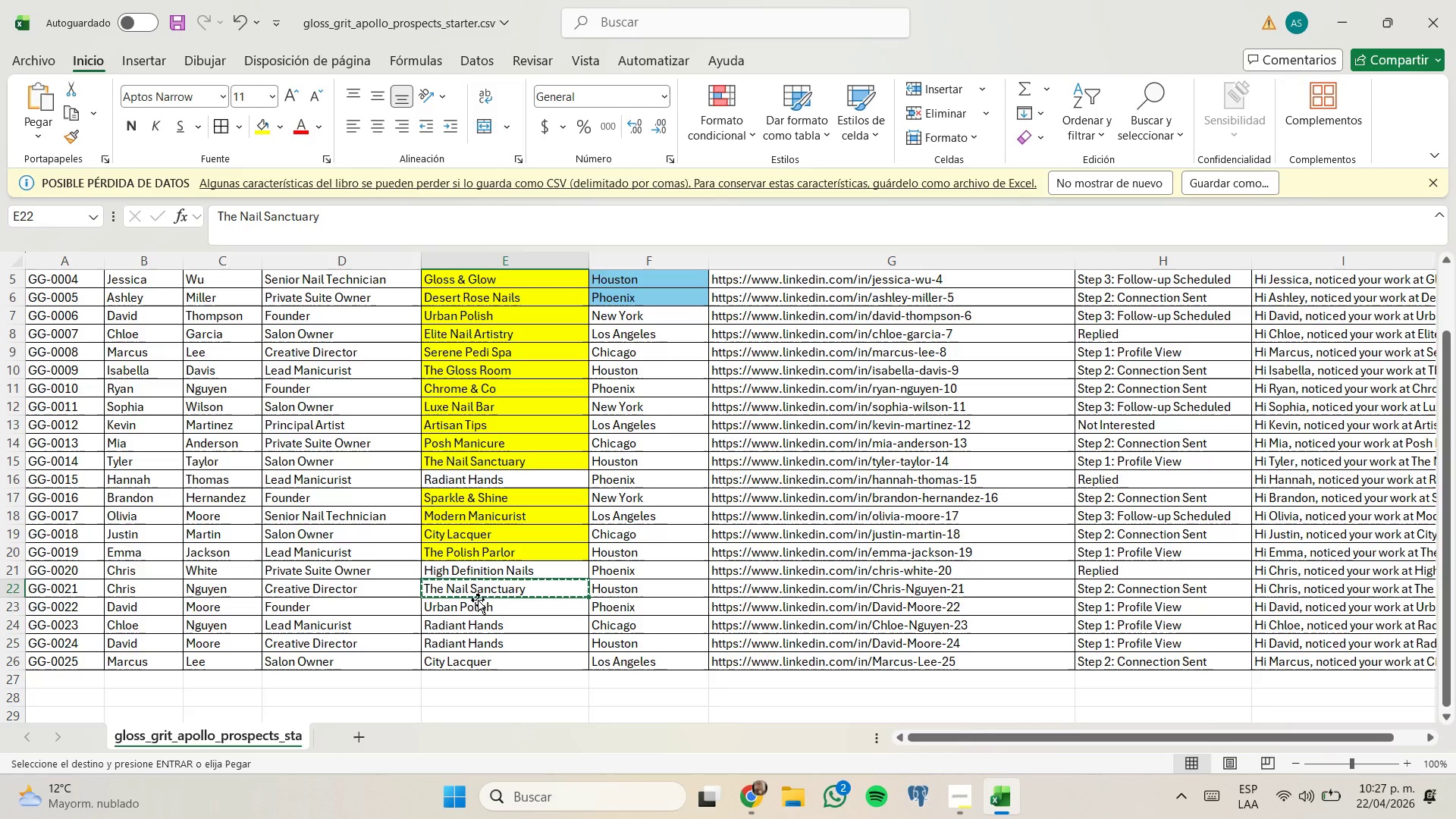 
left_click([479, 603])
 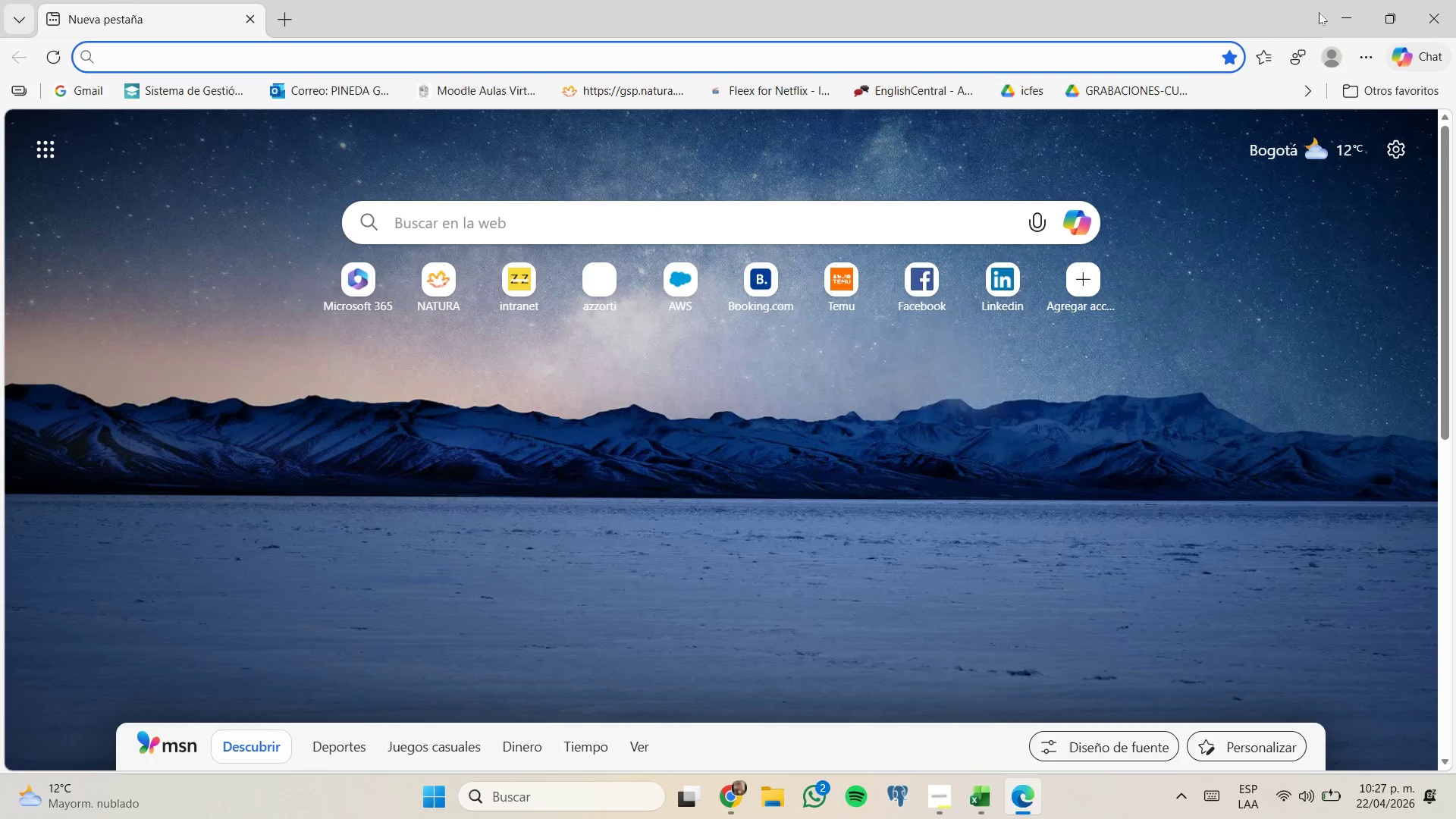 
left_click([1357, 19])
 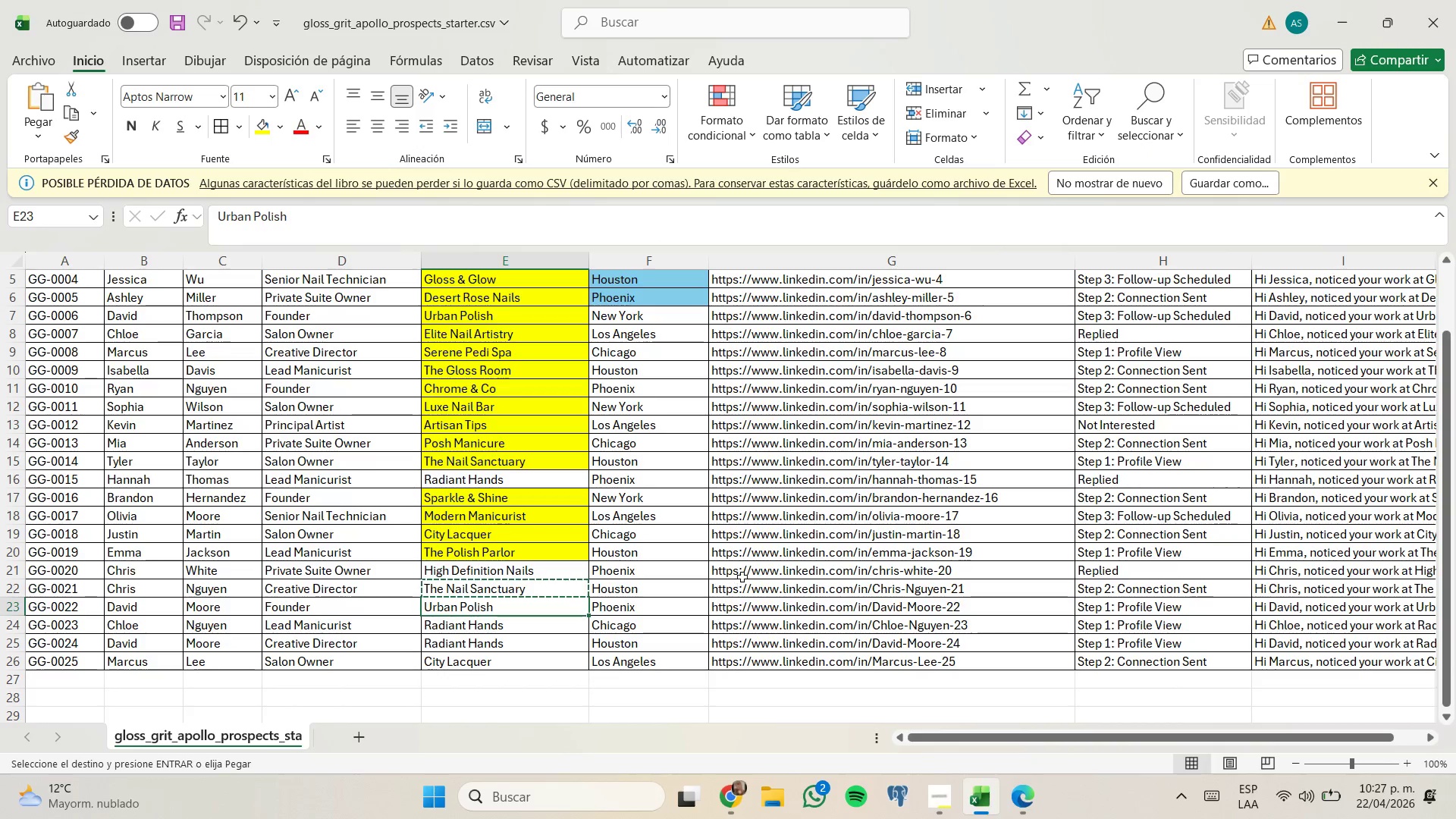 
key(Control+C)
 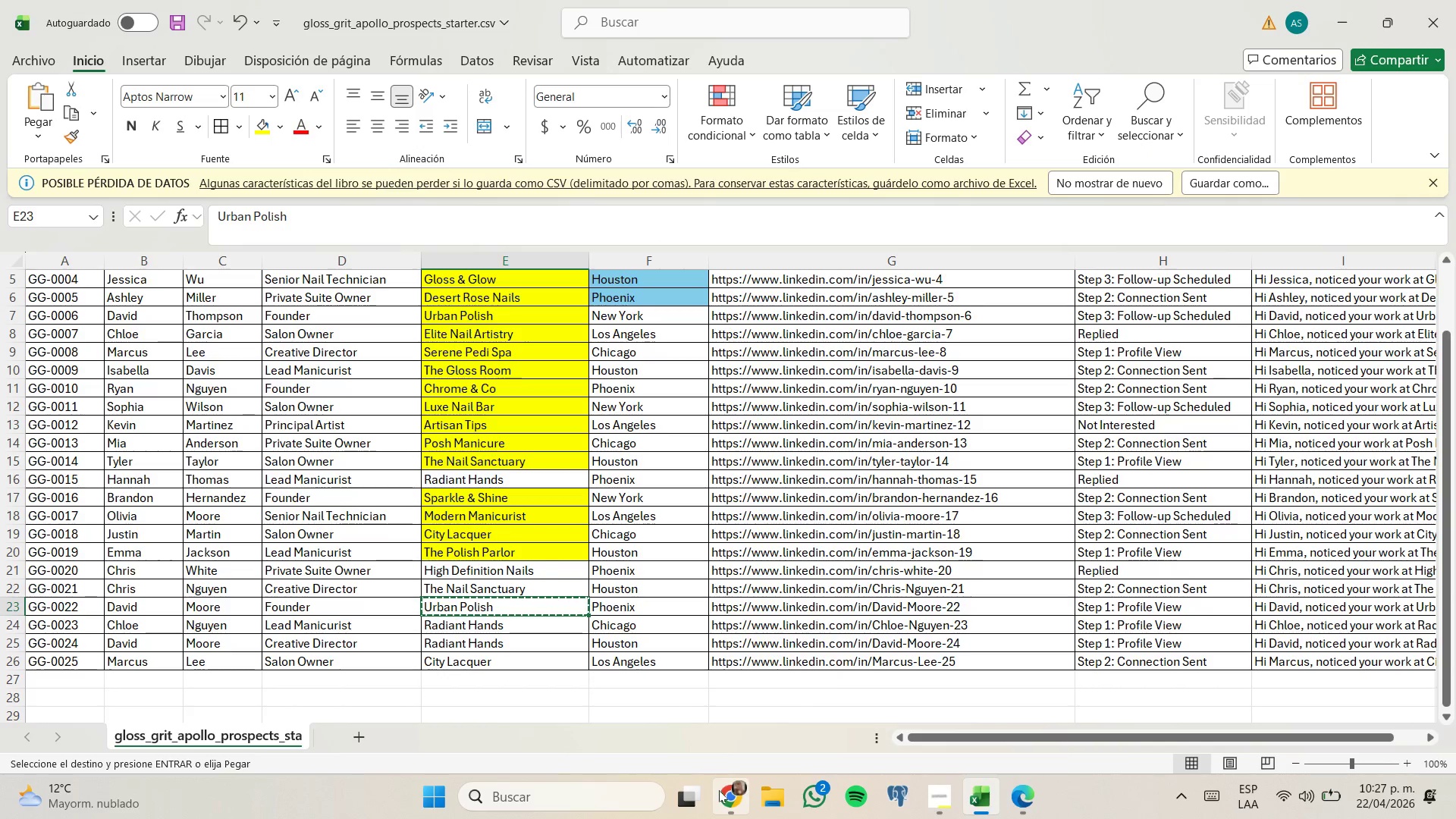 
left_click([730, 720])
 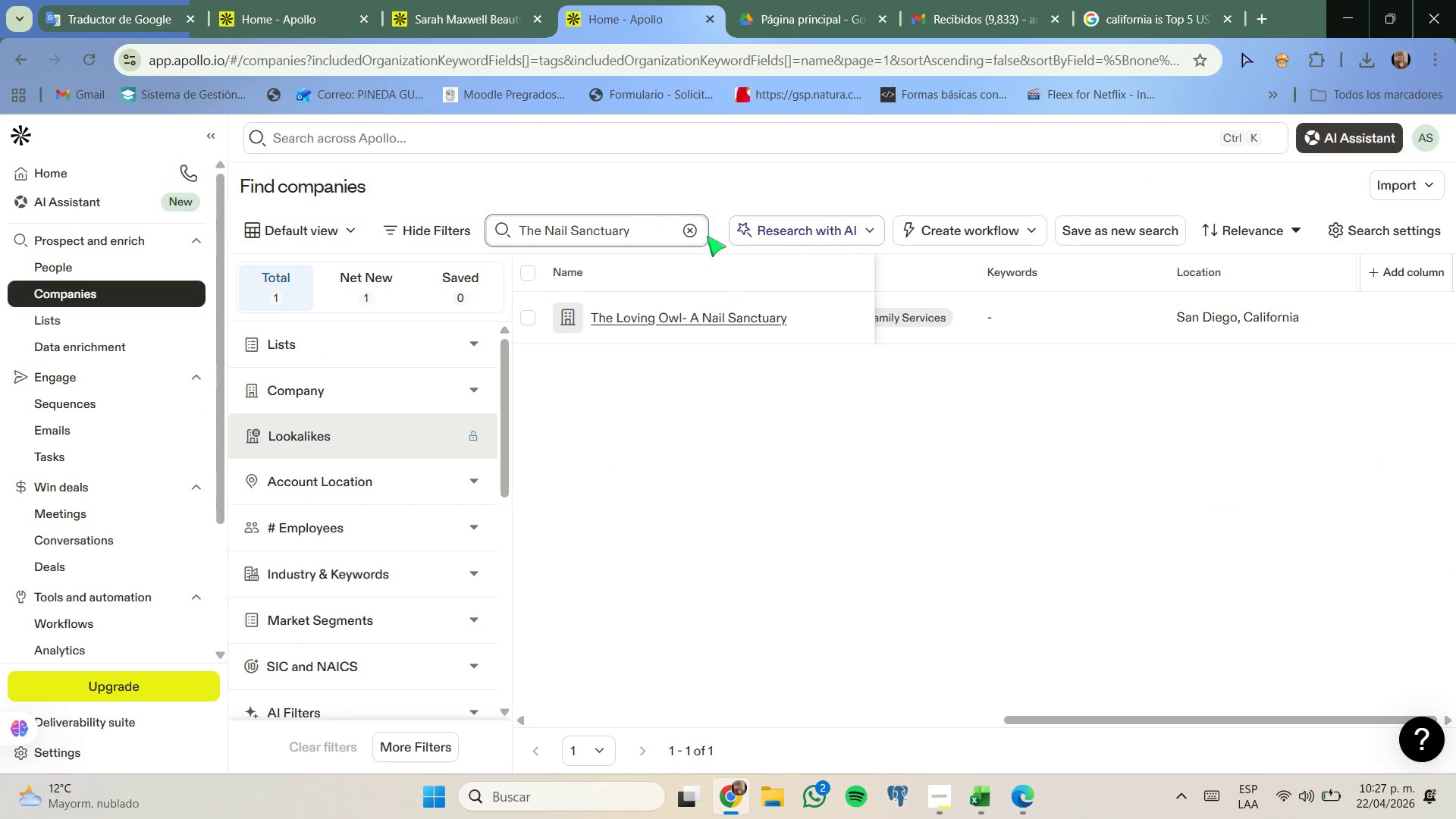 
left_click([691, 231])
 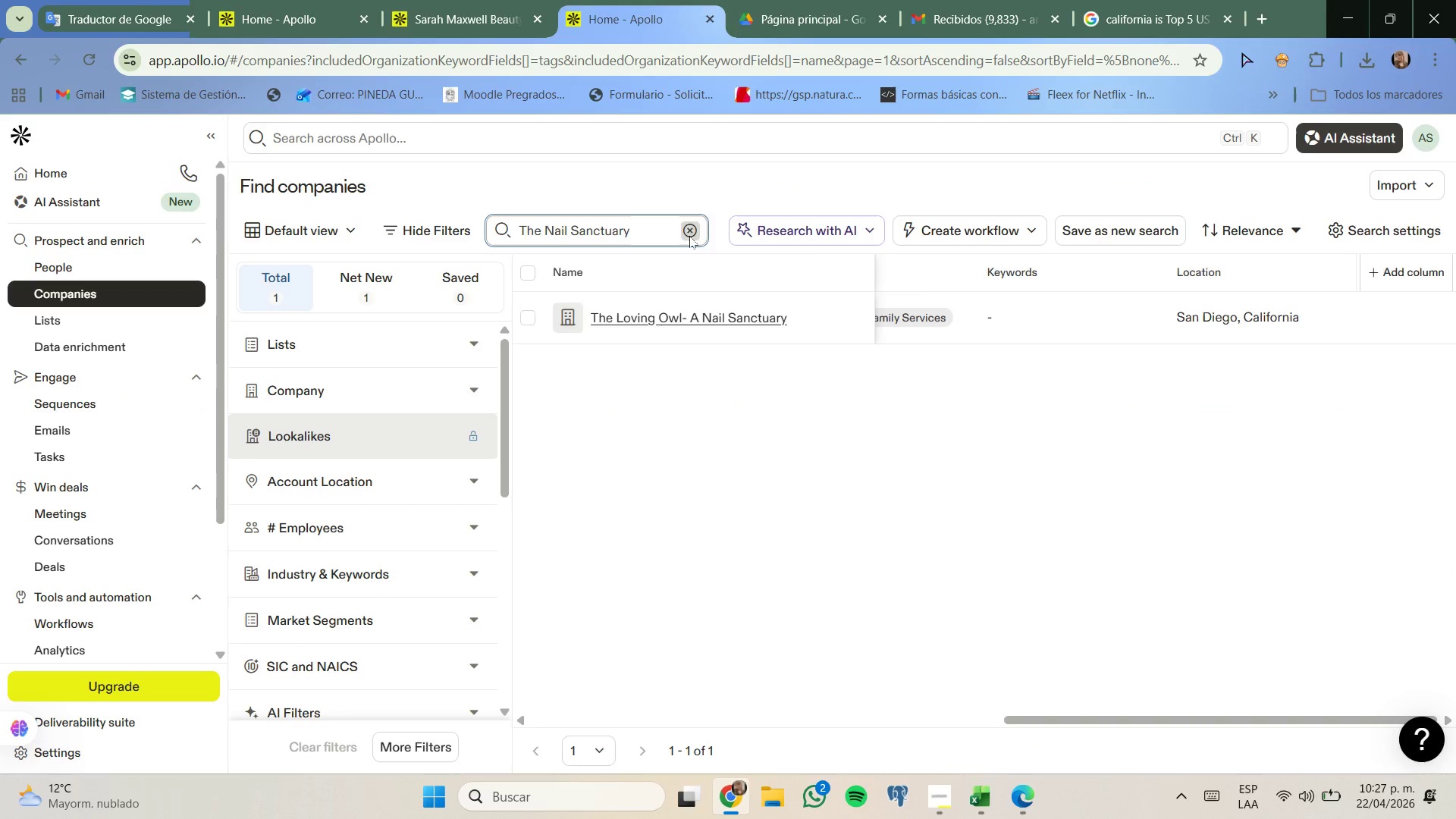 
hold_key(key=ControlLeft, duration=0.36)
 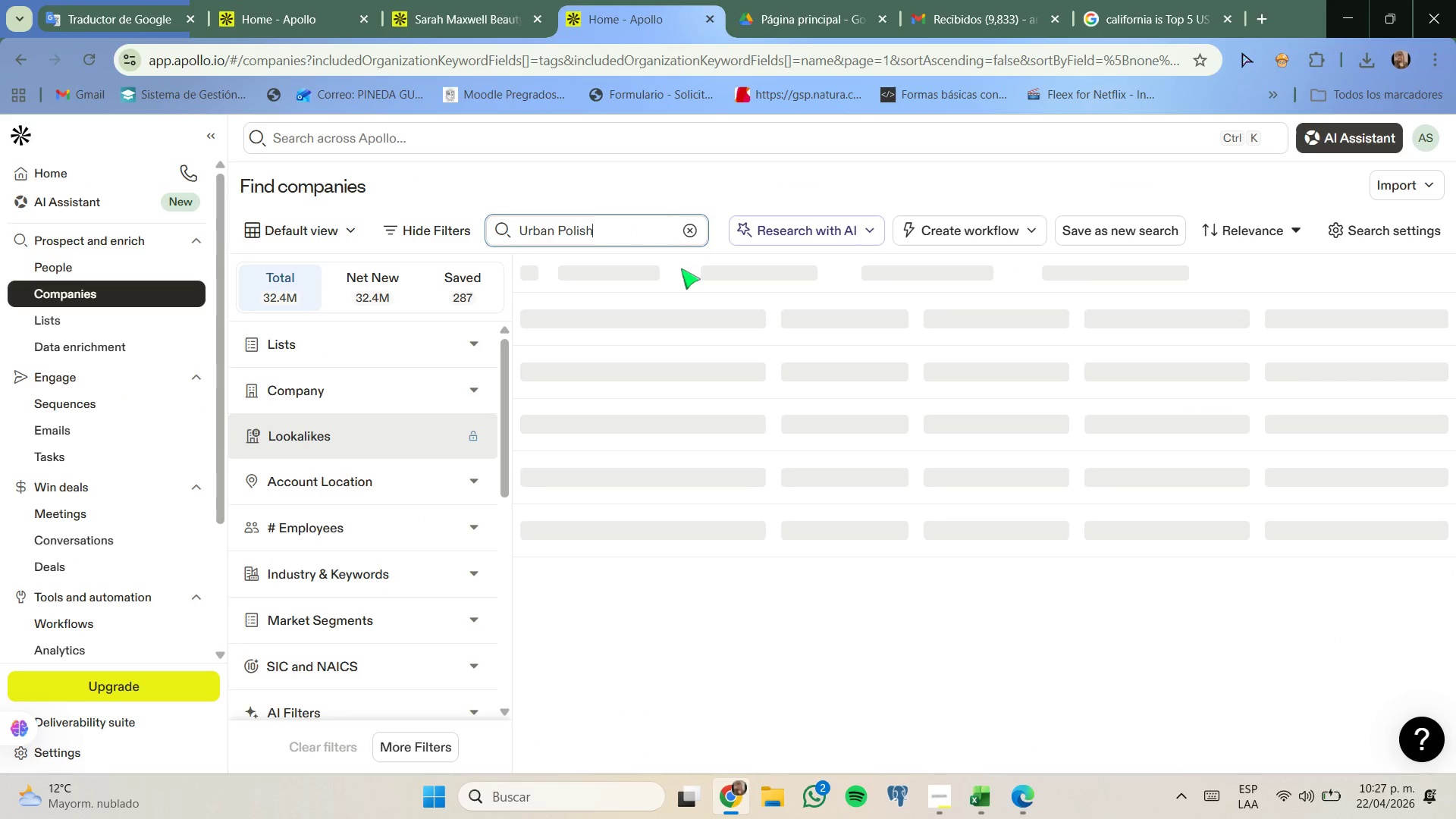 
key(Enter)
 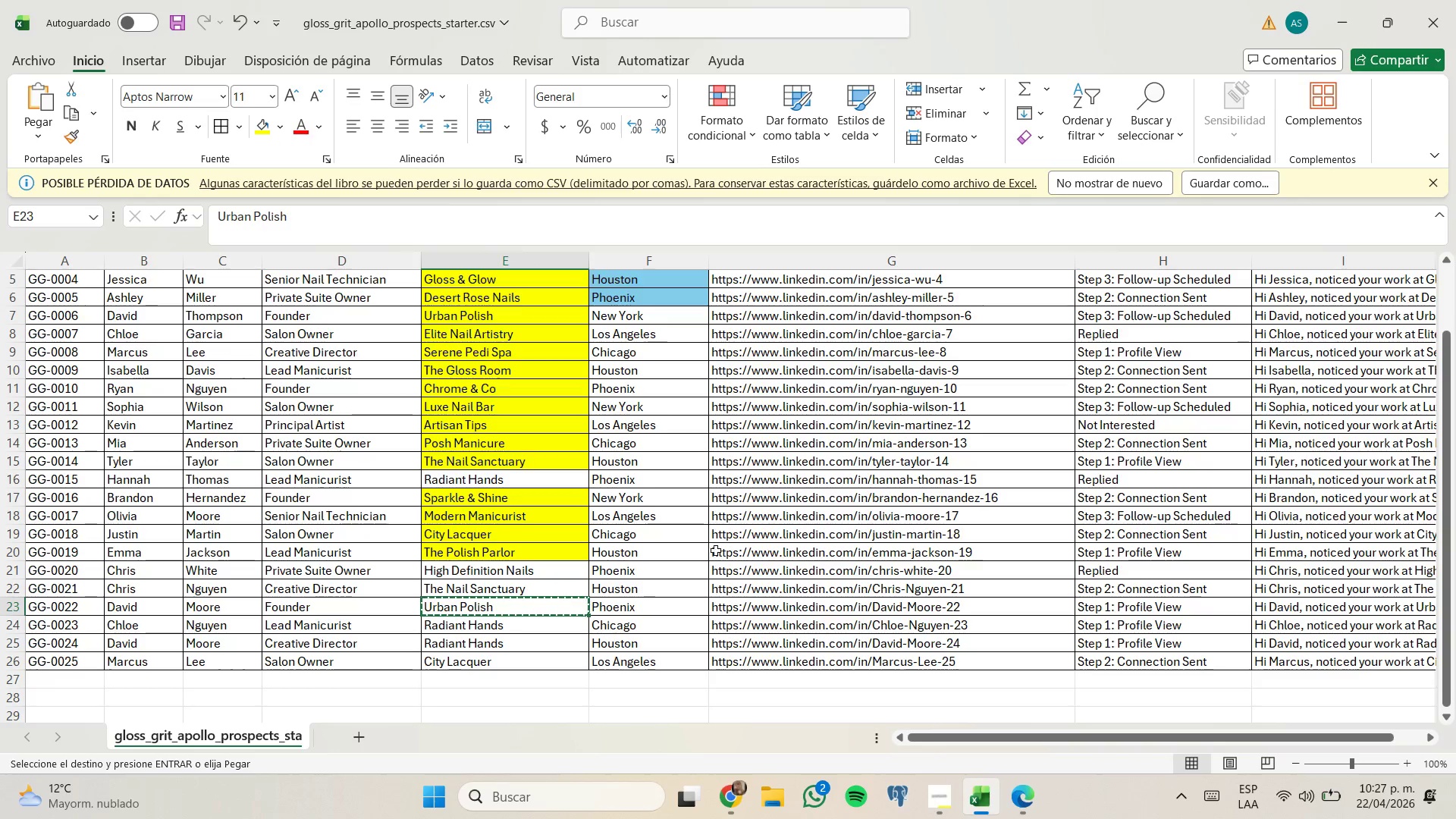 
left_click([262, 117])
 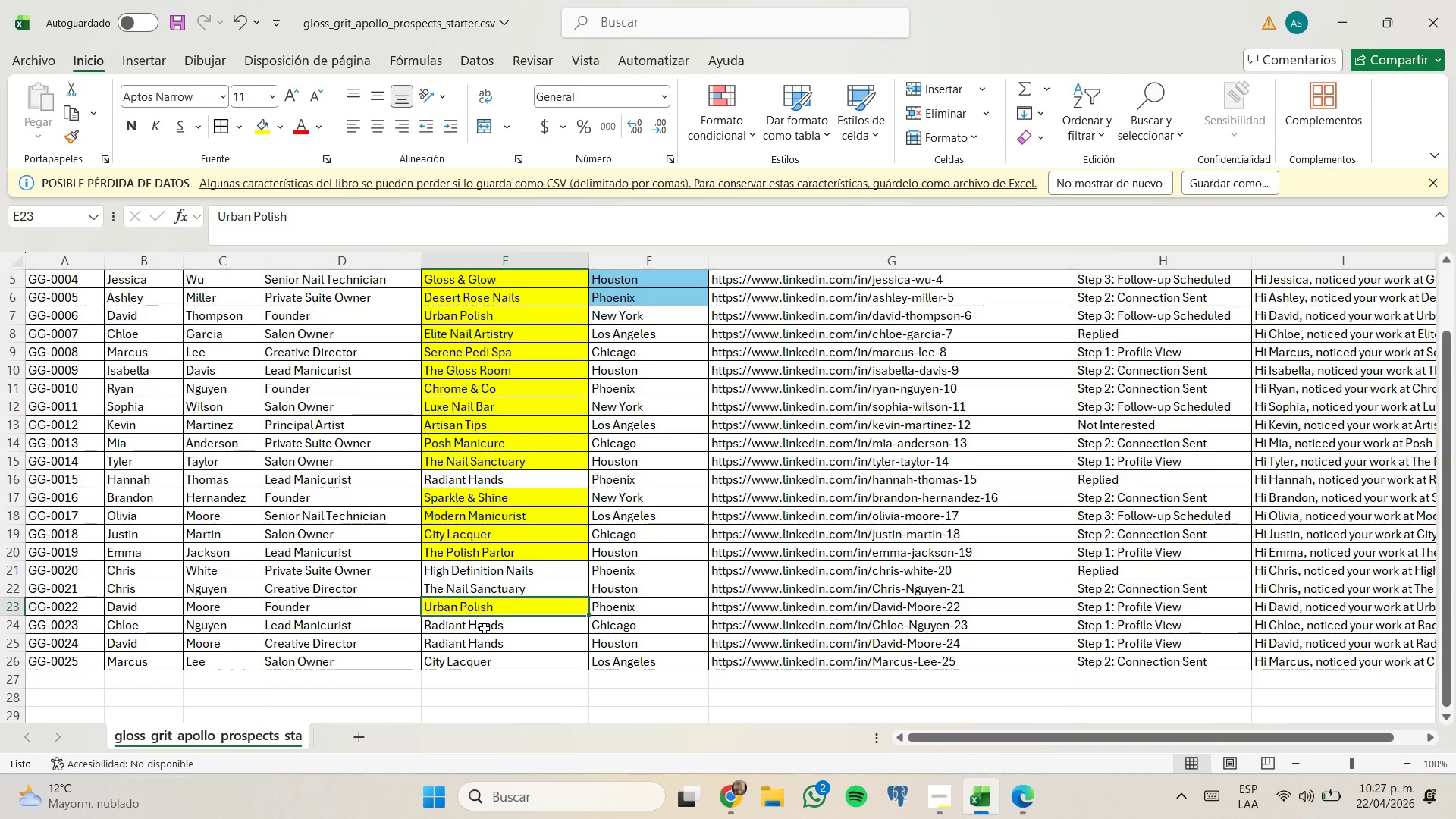 
left_click([485, 629])
 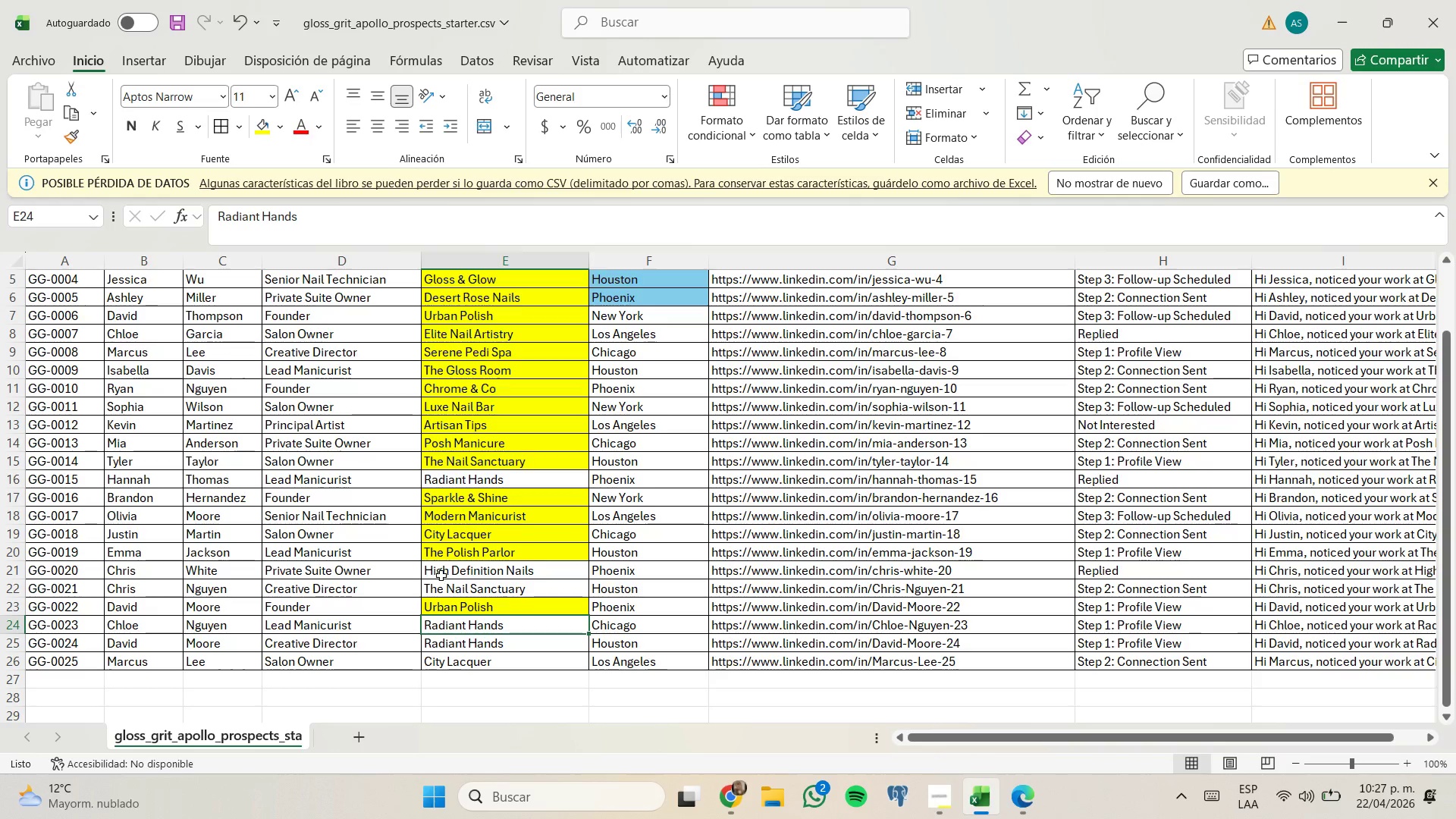 
key(Control+C)
 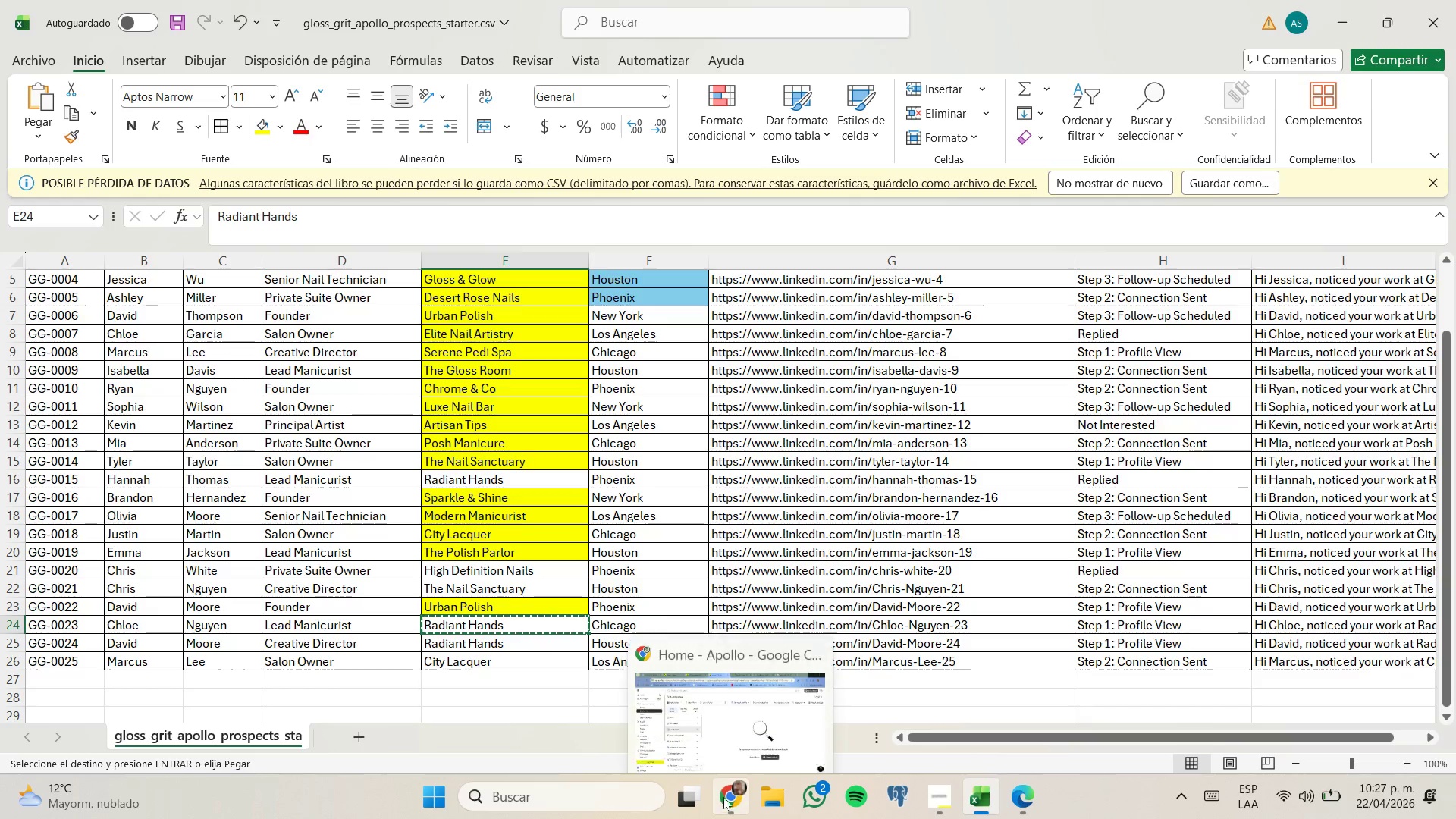 
left_click([702, 721])
 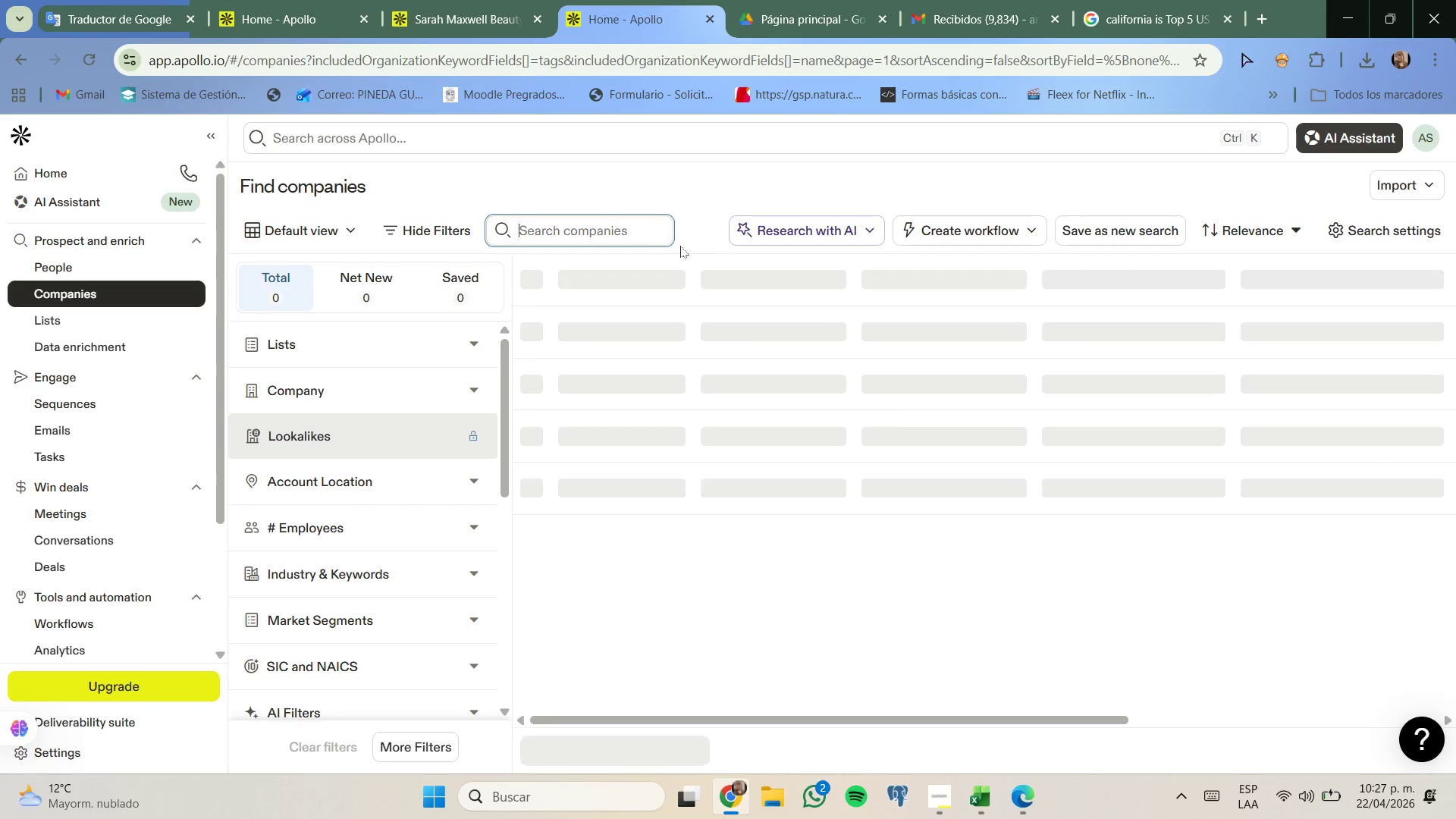 
key(Control+V)
 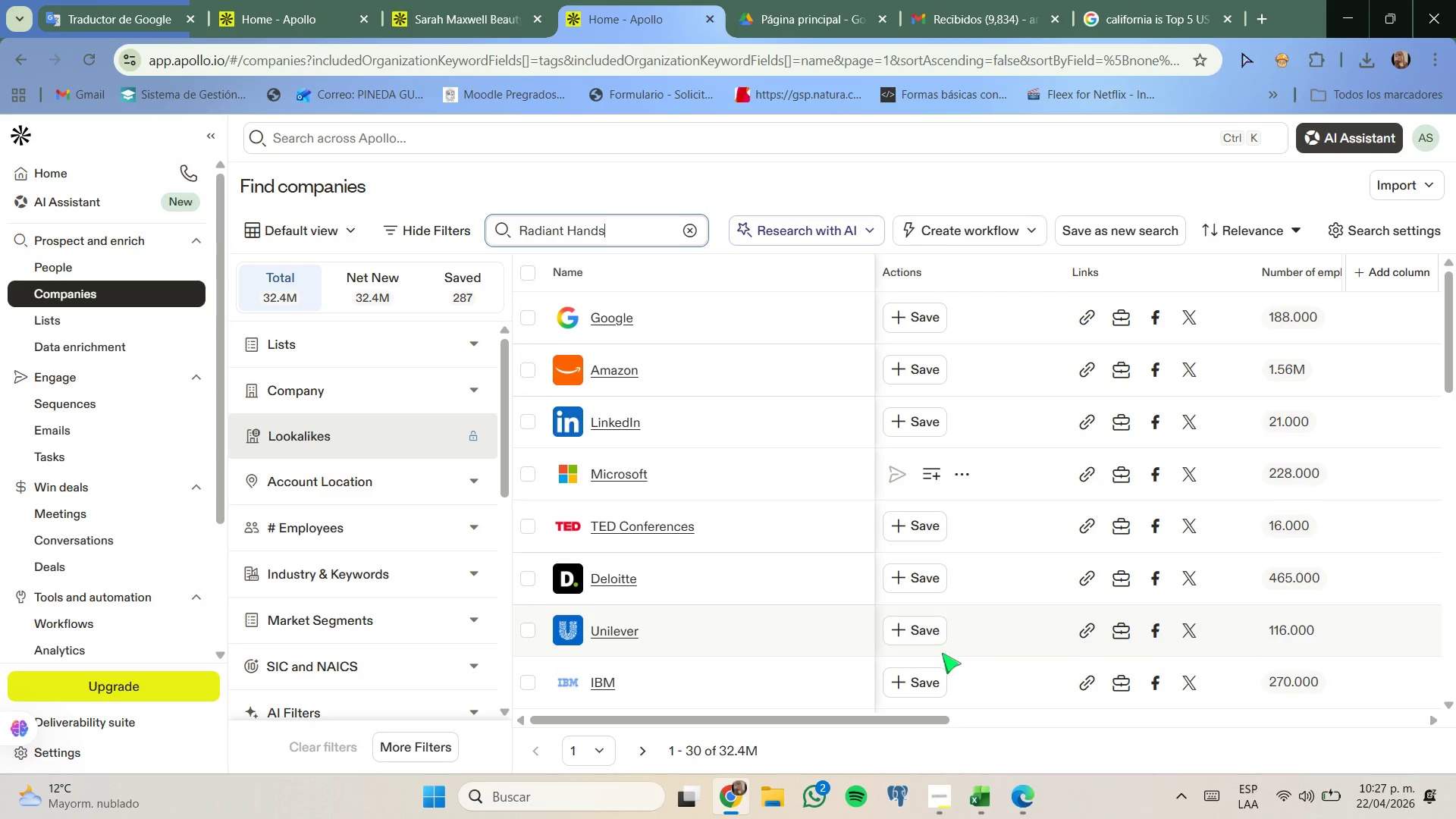 
key(Enter)
 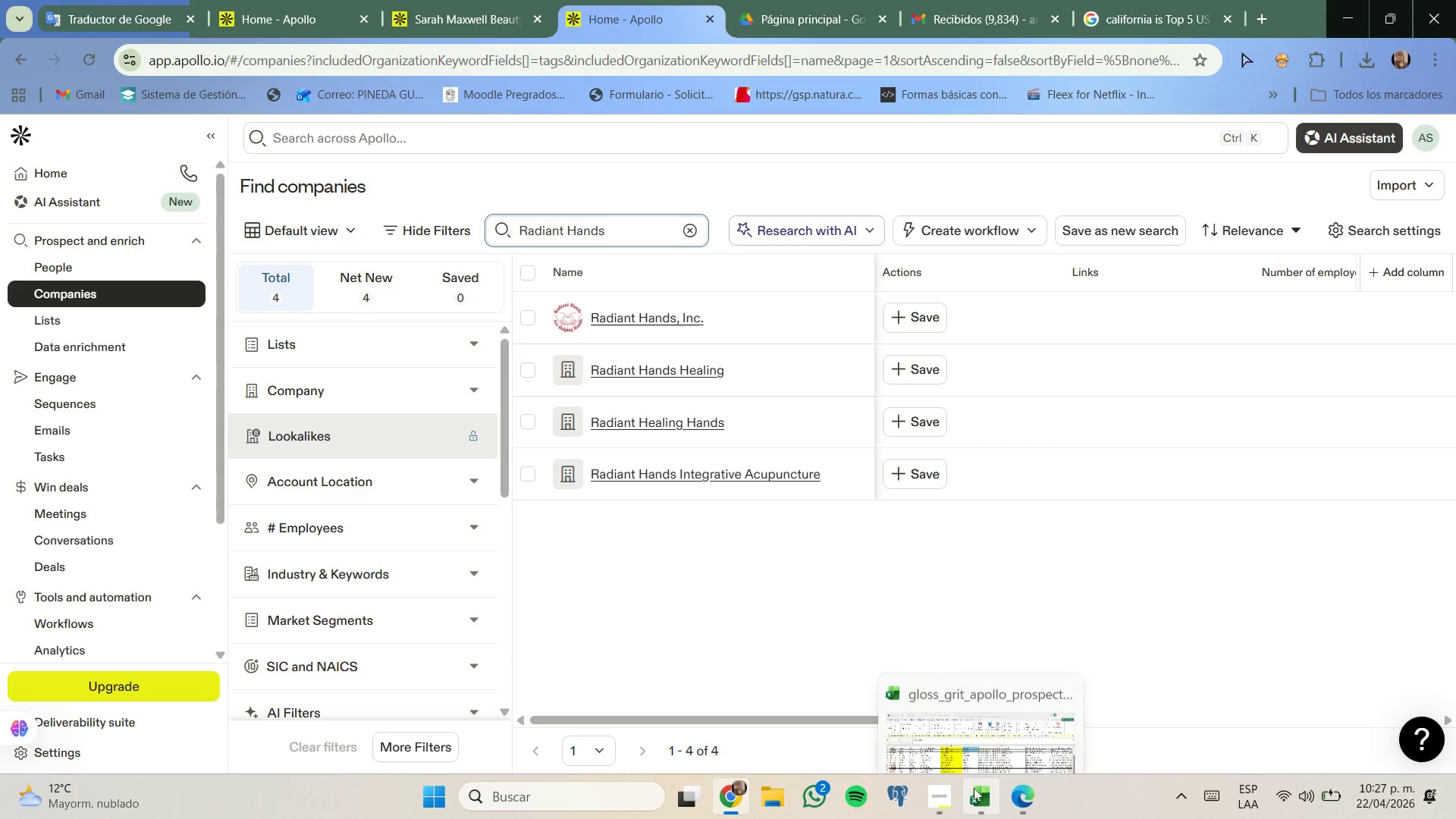 
left_click([974, 788])
 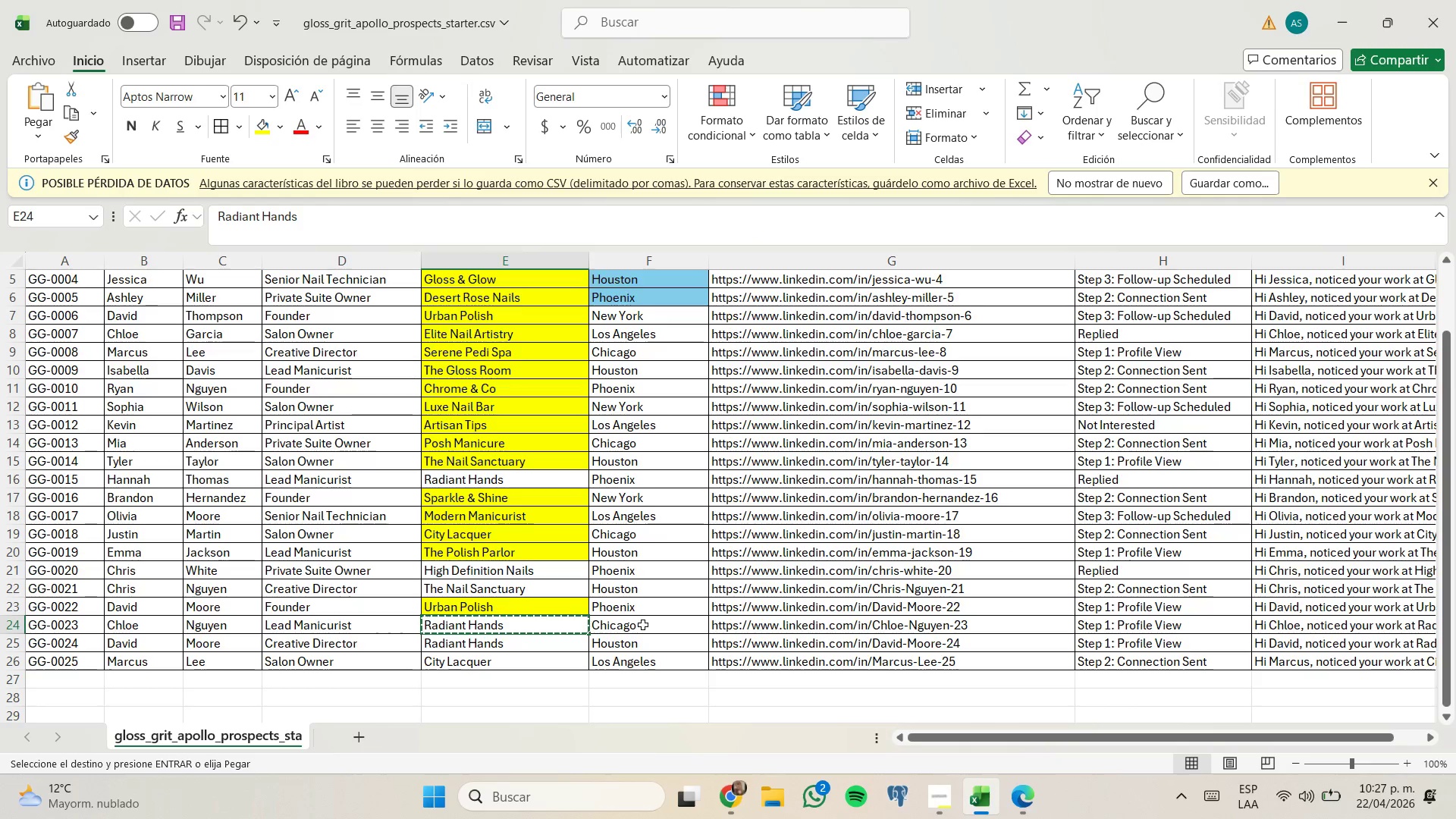 
left_click([649, 645])
 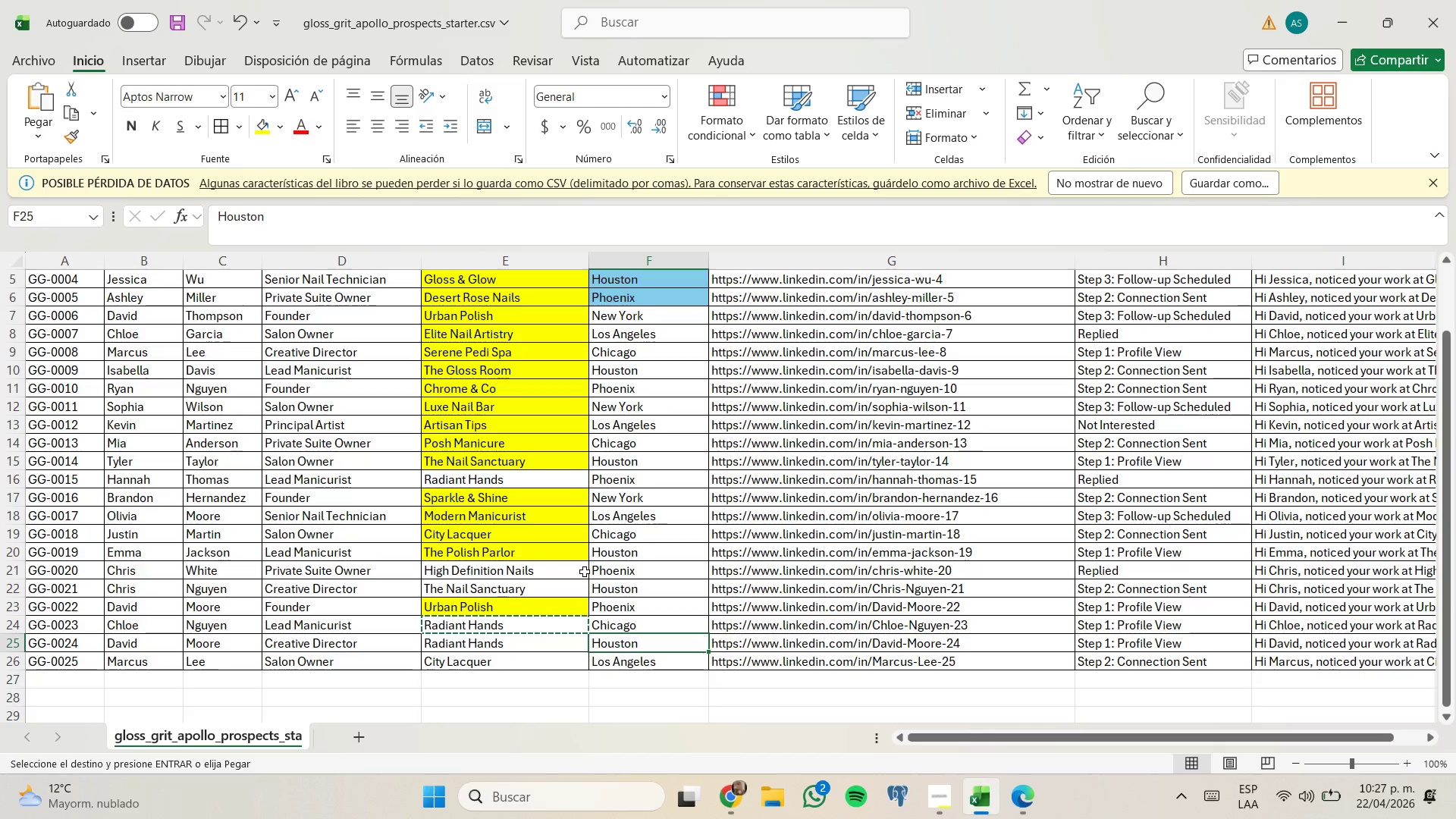 
wait(6.48)
 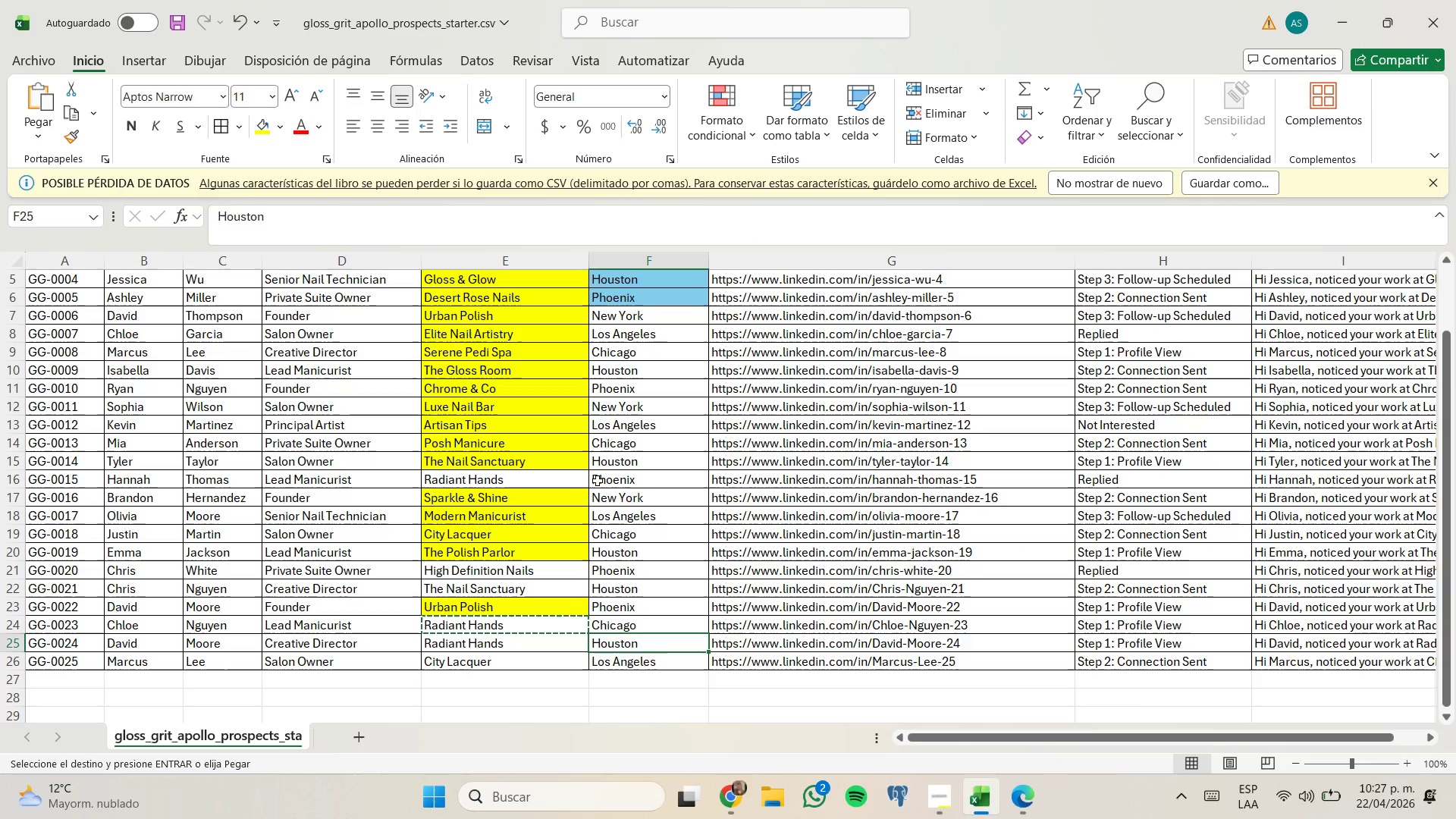 
scroll: coordinate [585, 567], scroll_direction: none, amount: 0.0
 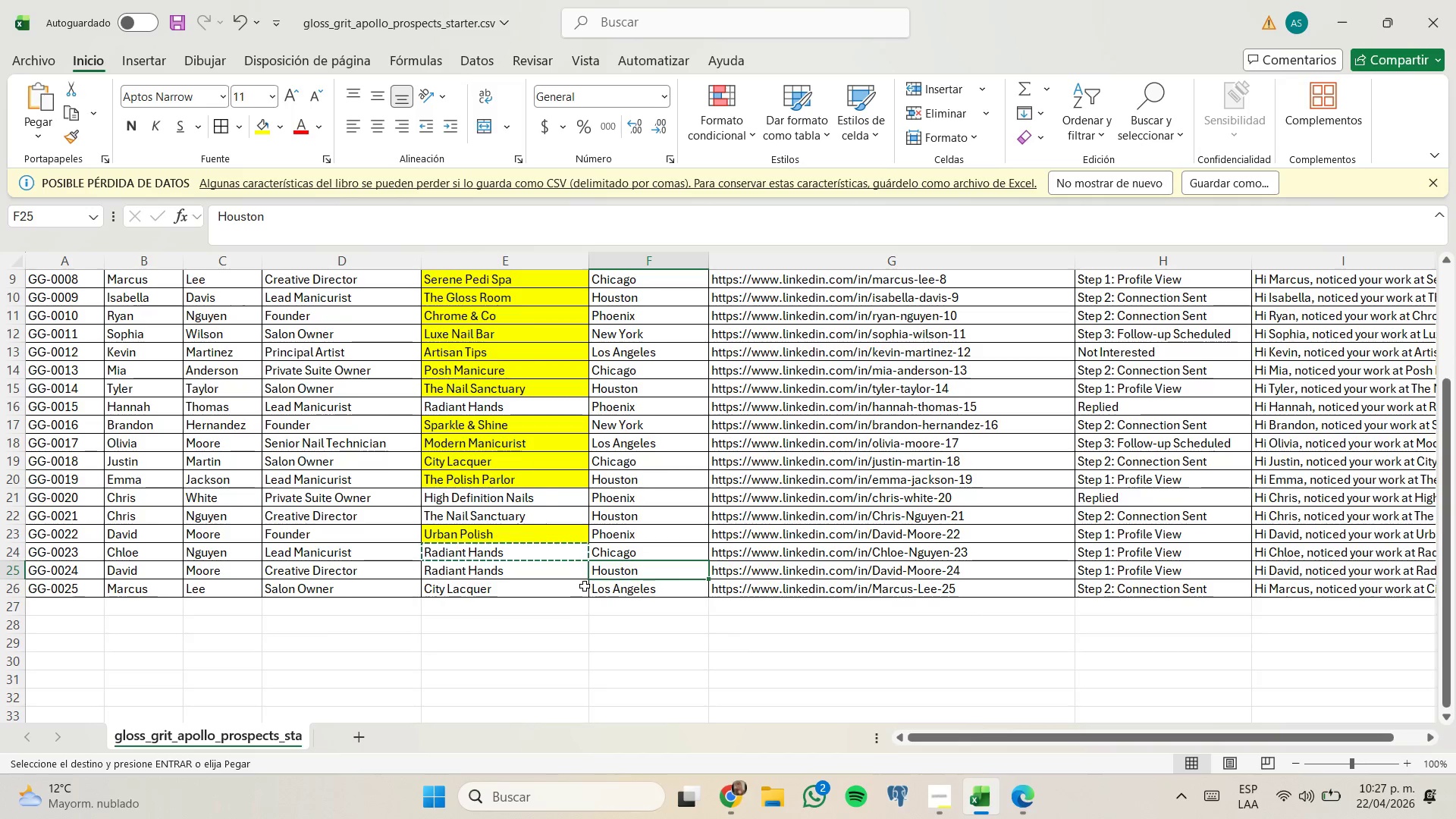 
left_click([613, 586])
 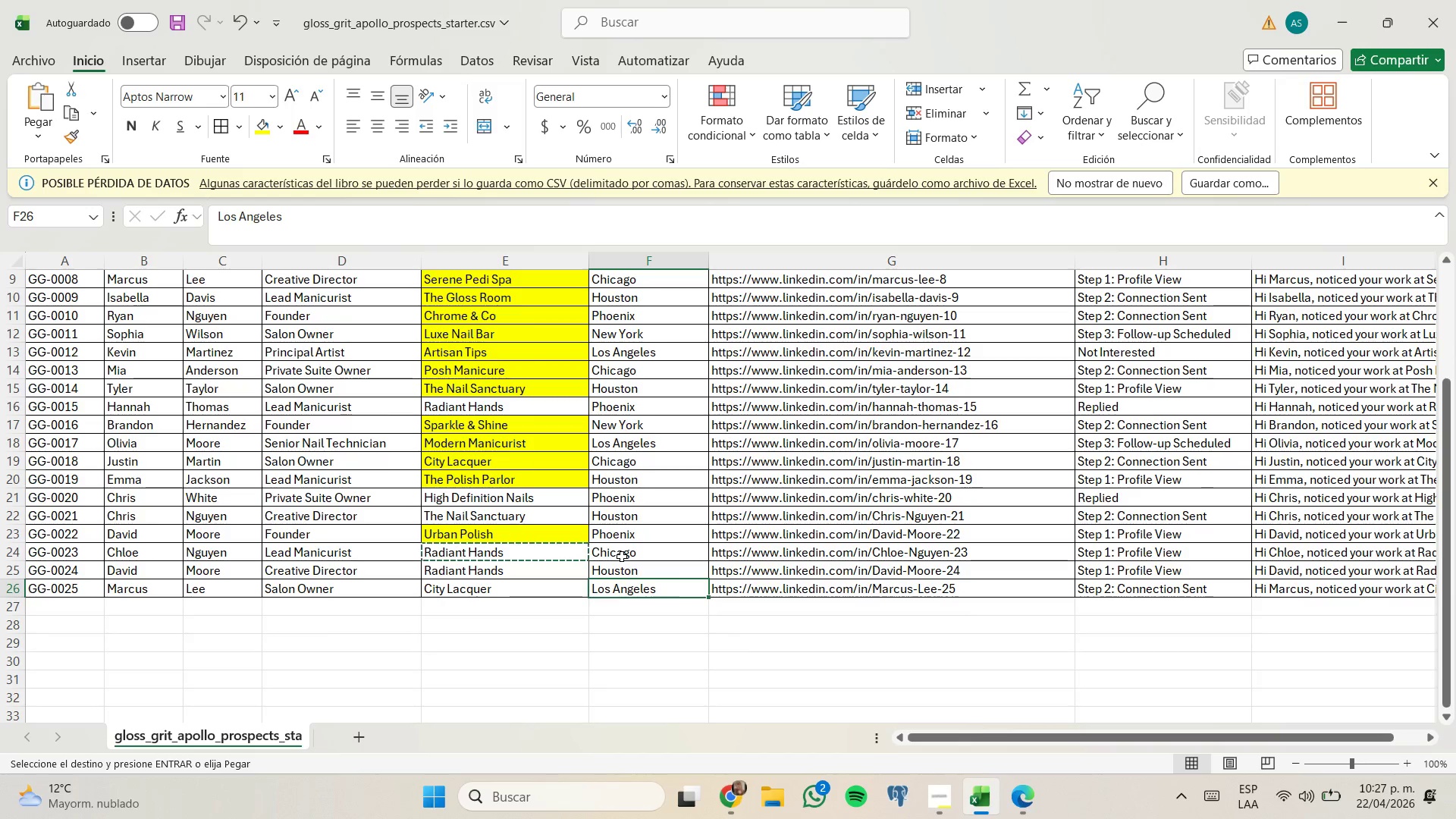 
key(Control+C)
 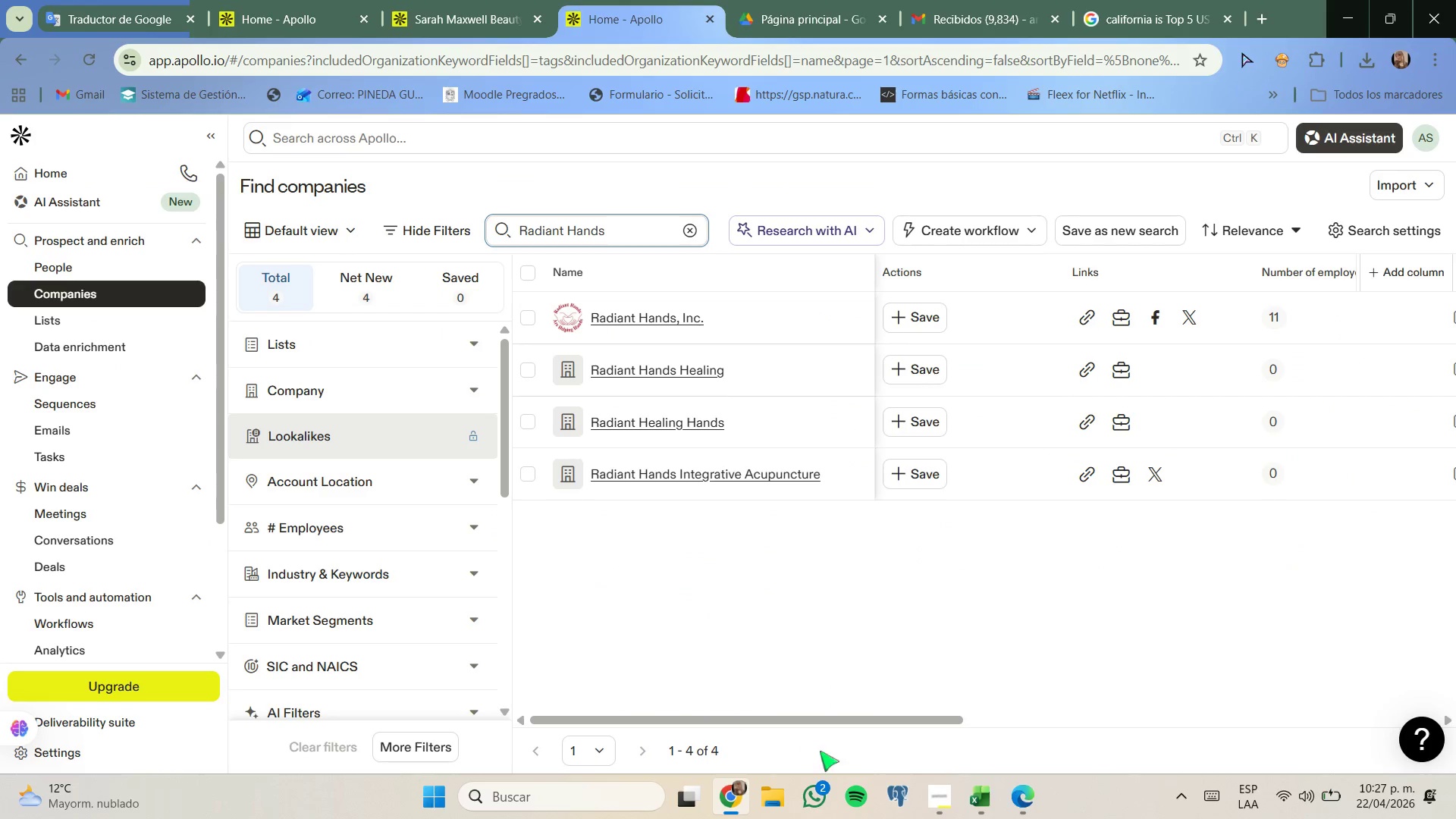 
left_click([972, 785])
 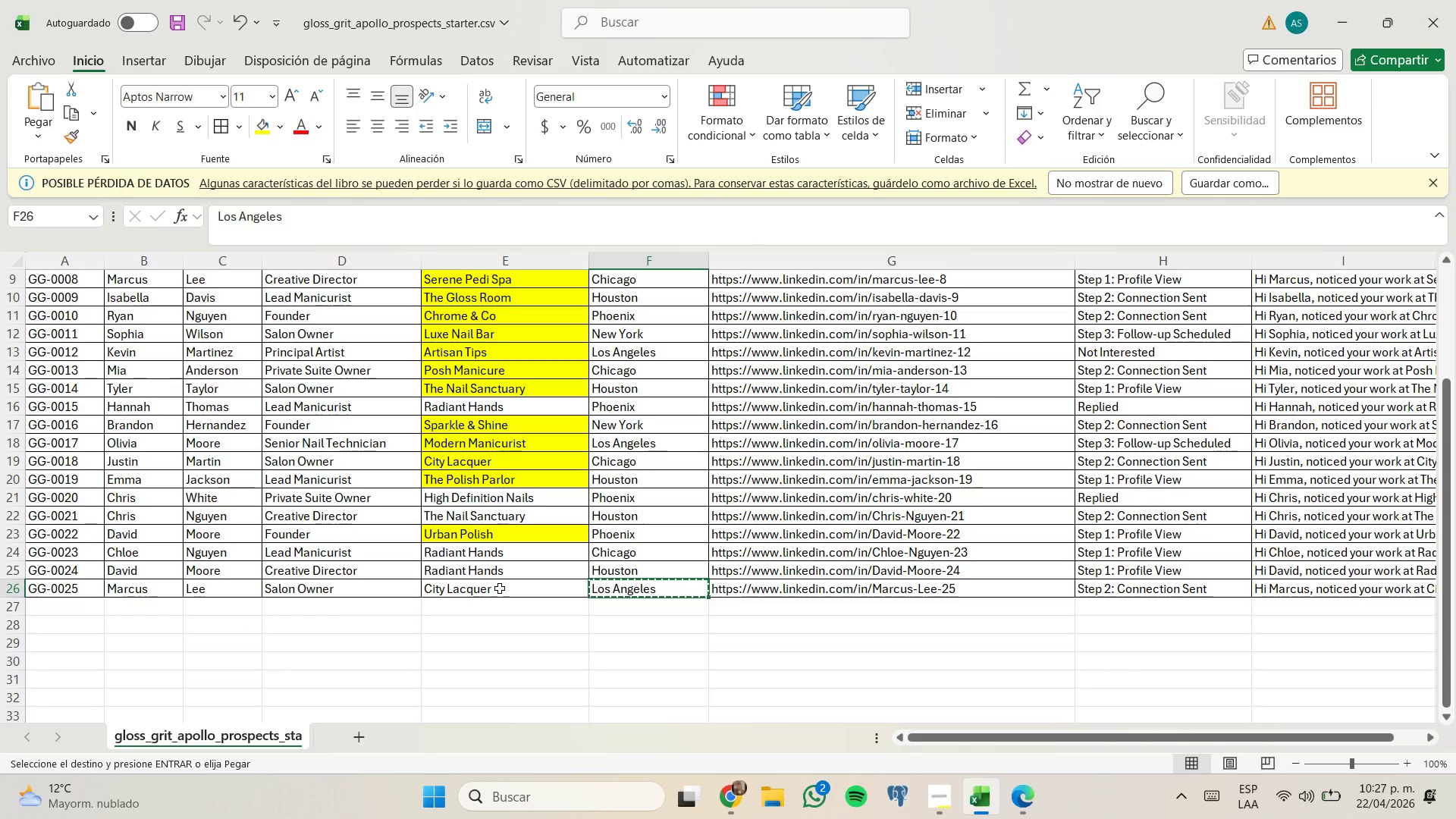 
hold_key(key=ControlLeft, duration=0.75)
 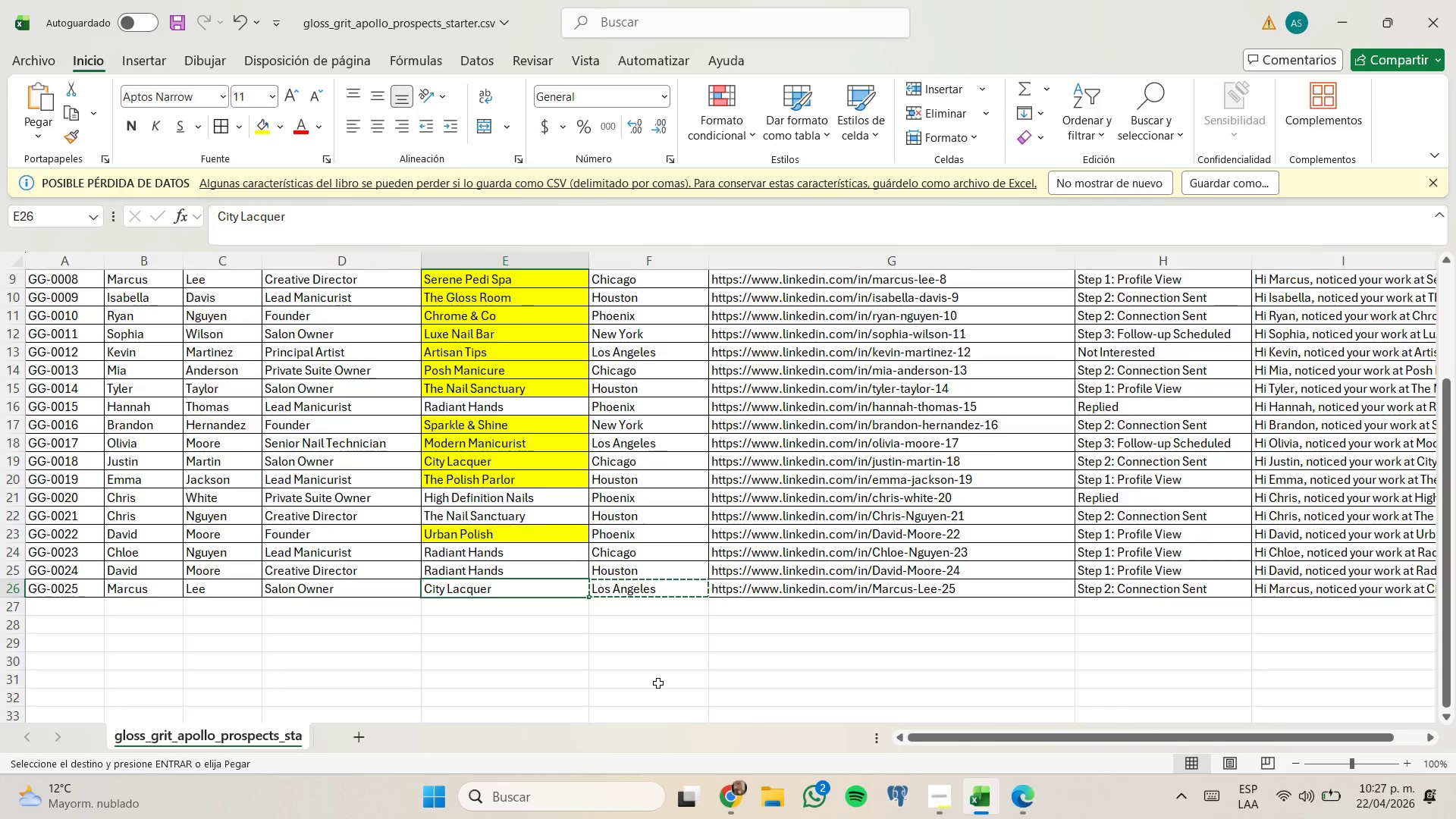 
scroll: coordinate [658, 683], scroll_direction: none, amount: 0.0
 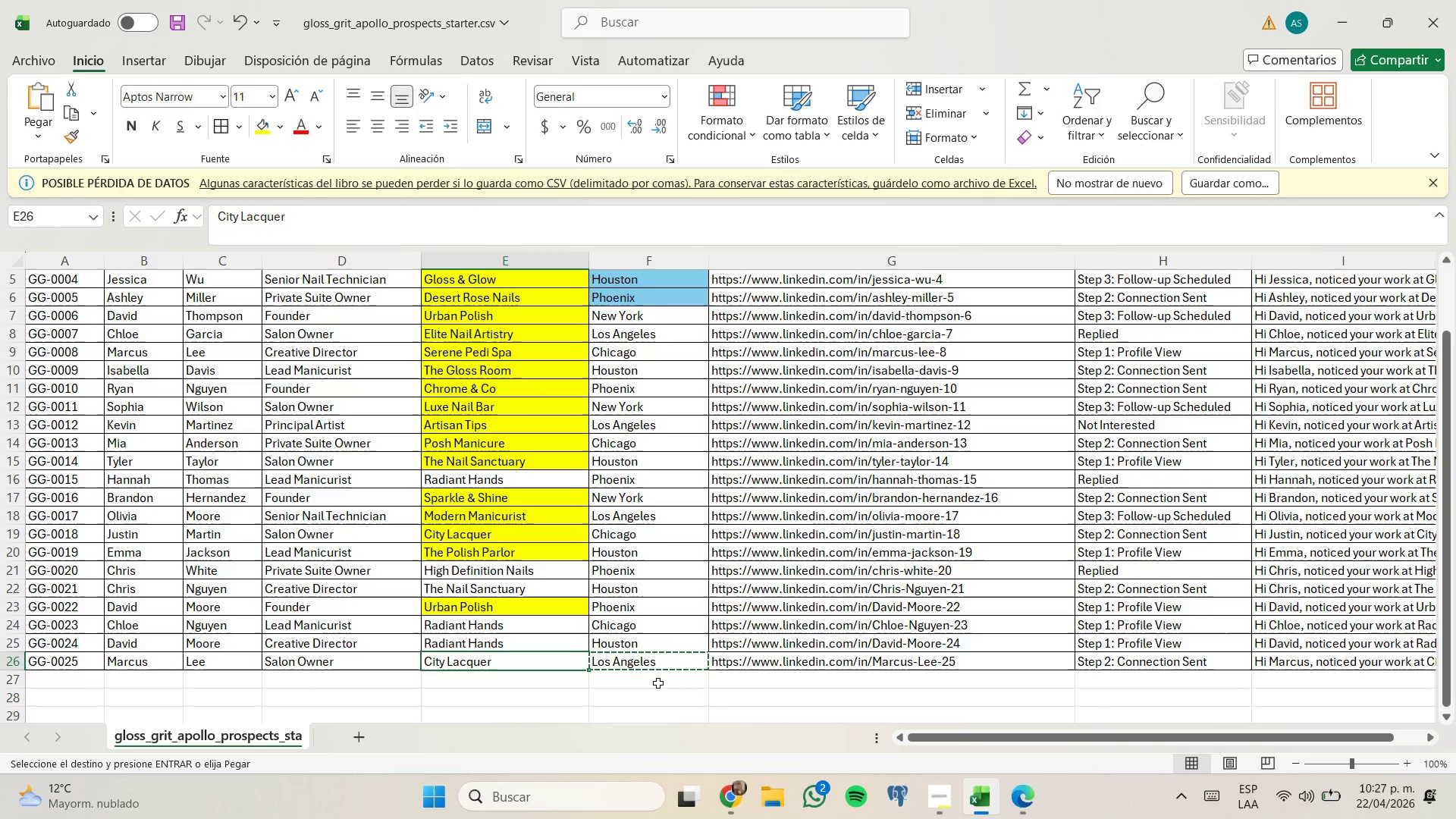 
scroll: coordinate [524, 575], scroll_direction: up, amount: 2.0
 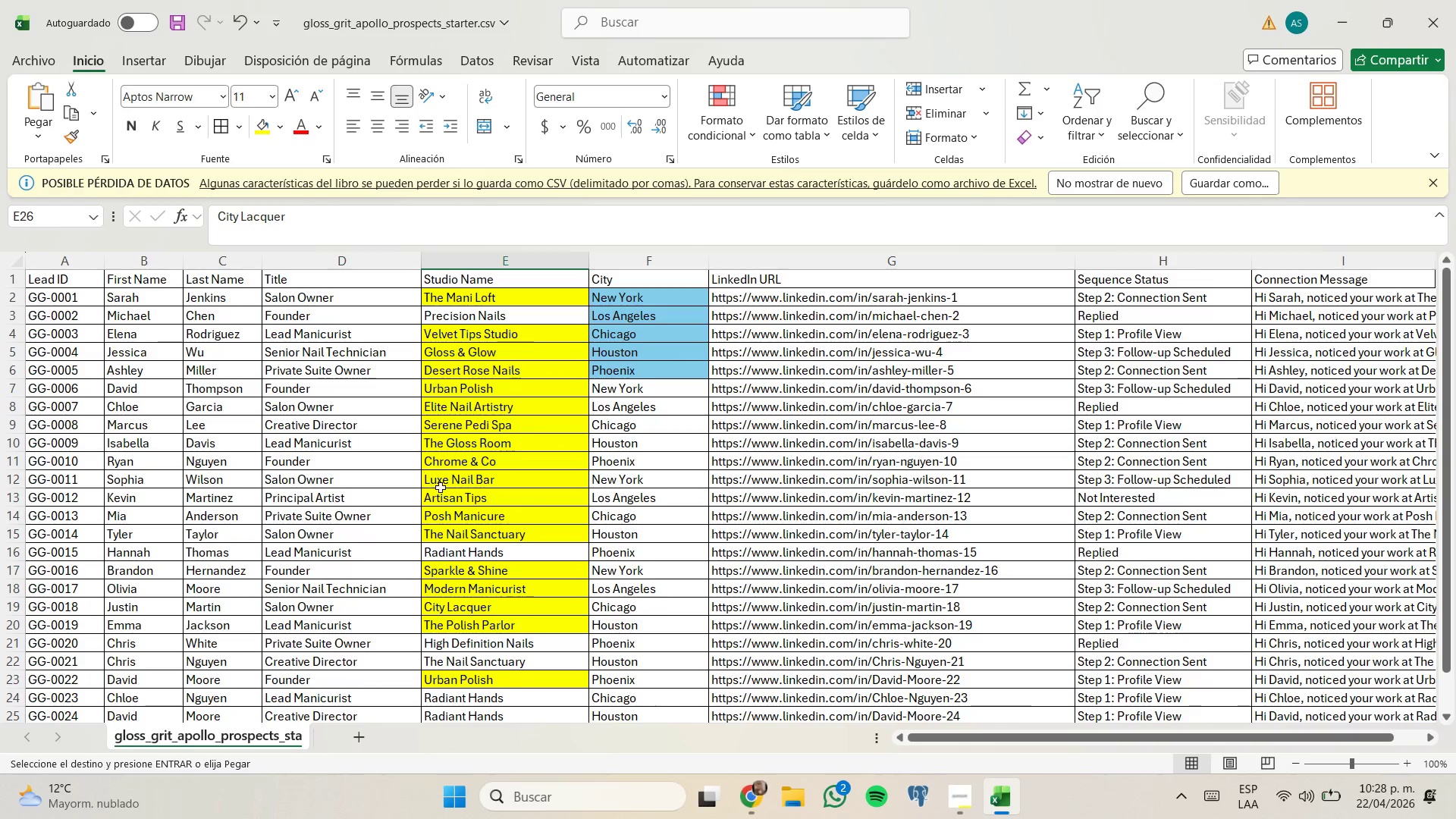 
scroll: coordinate [447, 509], scroll_direction: none, amount: 0.0
 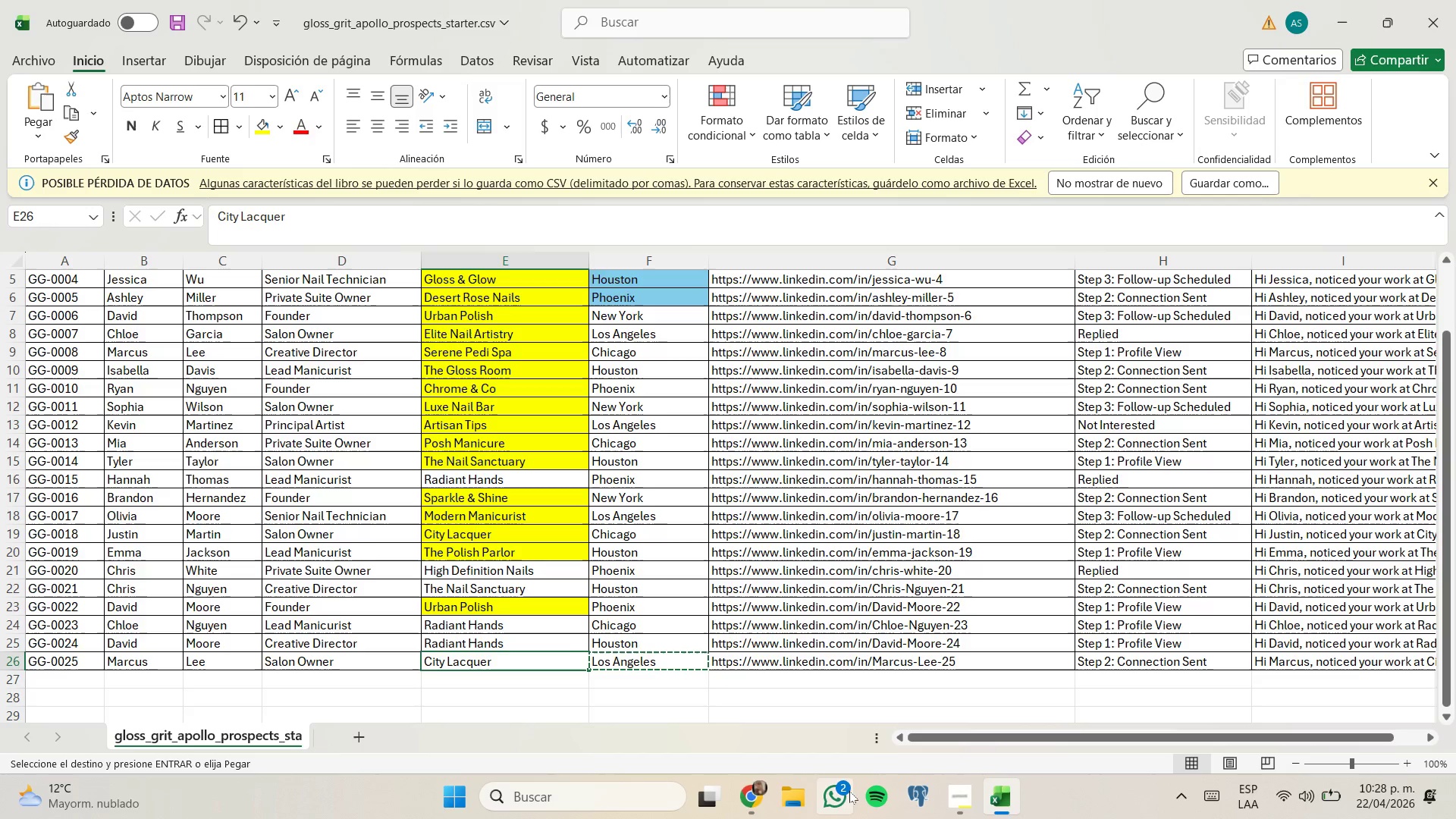 
left_click([764, 802])
 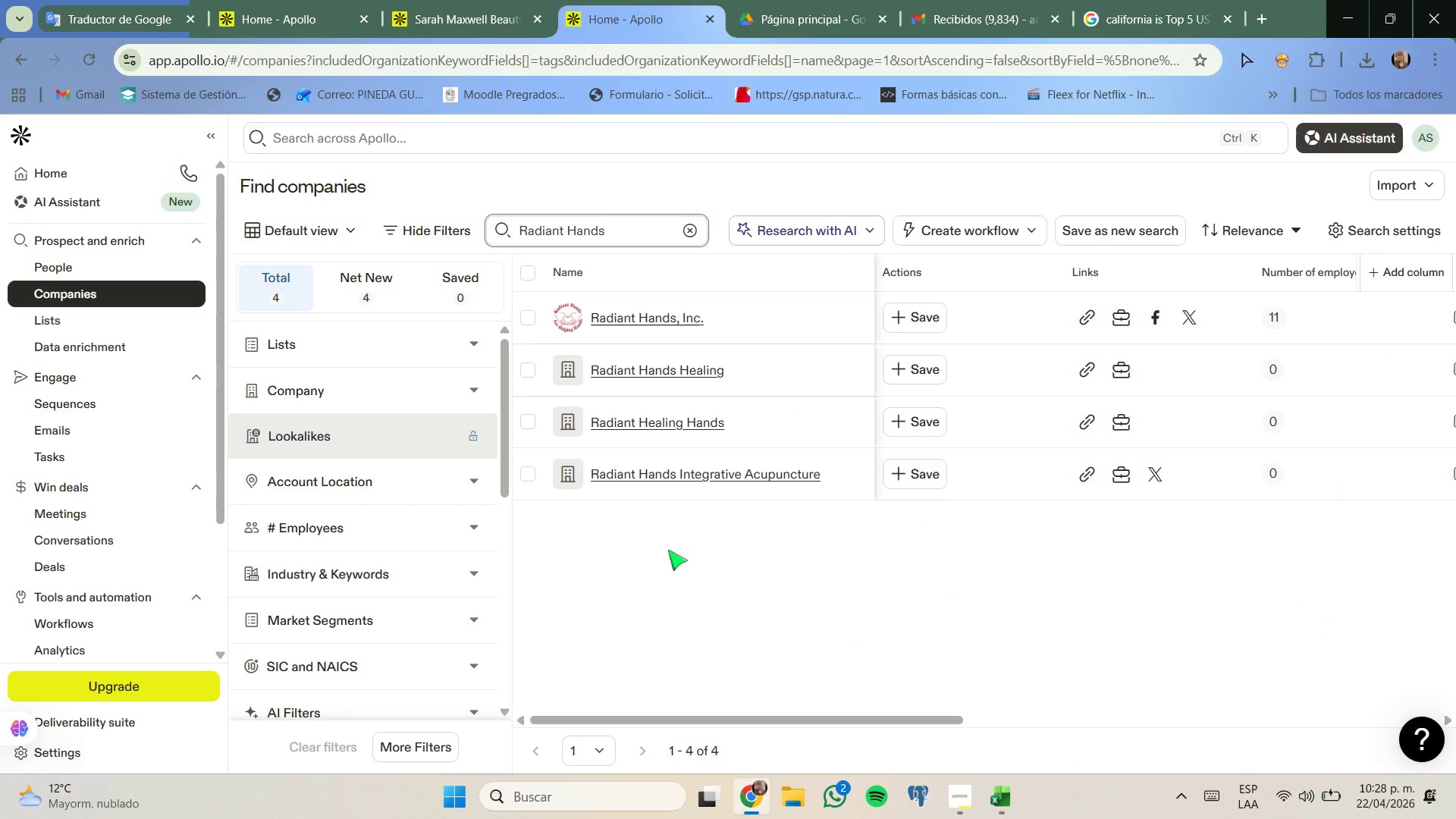 
scroll: coordinate [839, 638], scroll_direction: none, amount: 0.0
 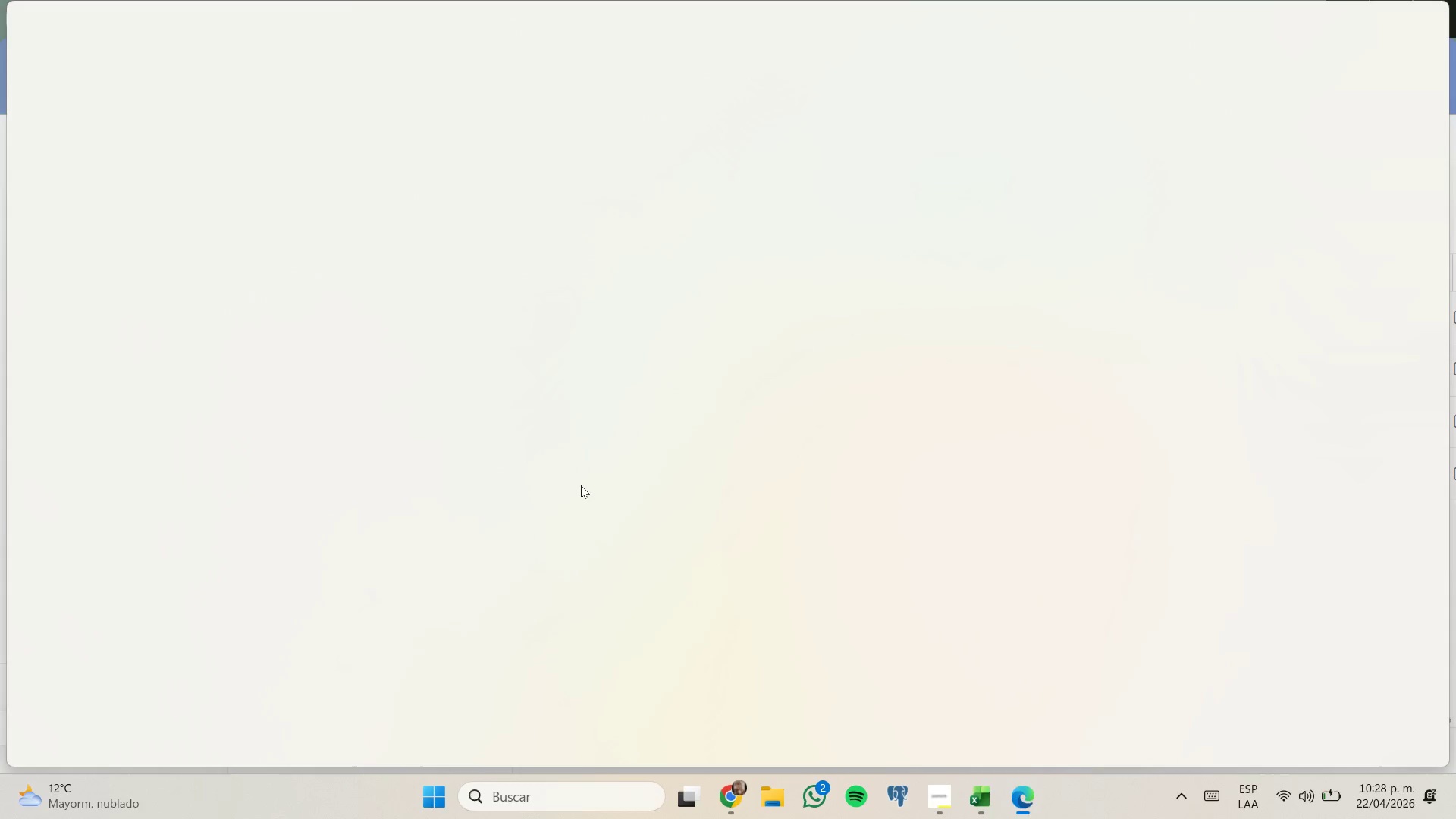 
left_click([741, 806])
 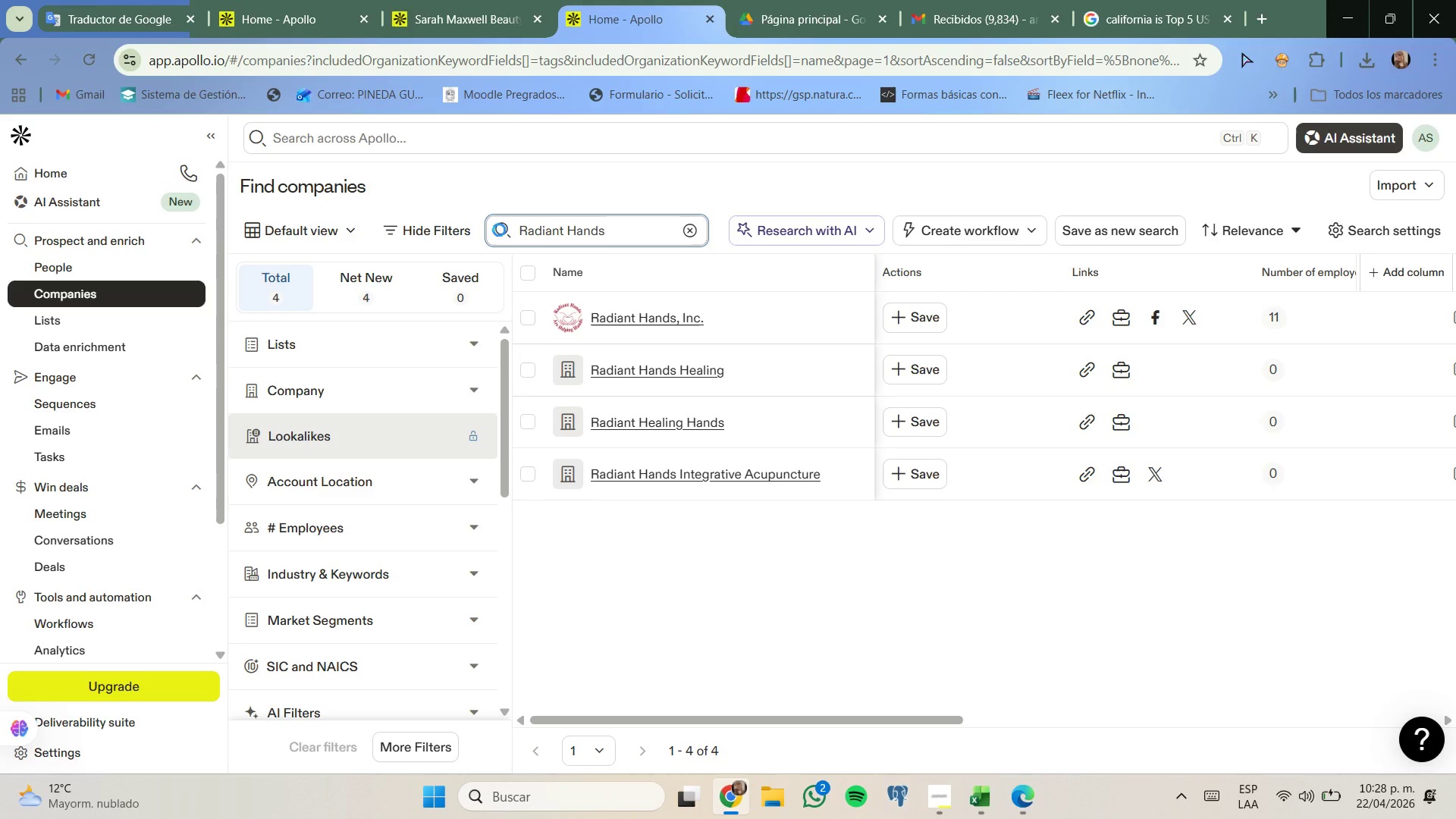 
left_click([428, 0])
 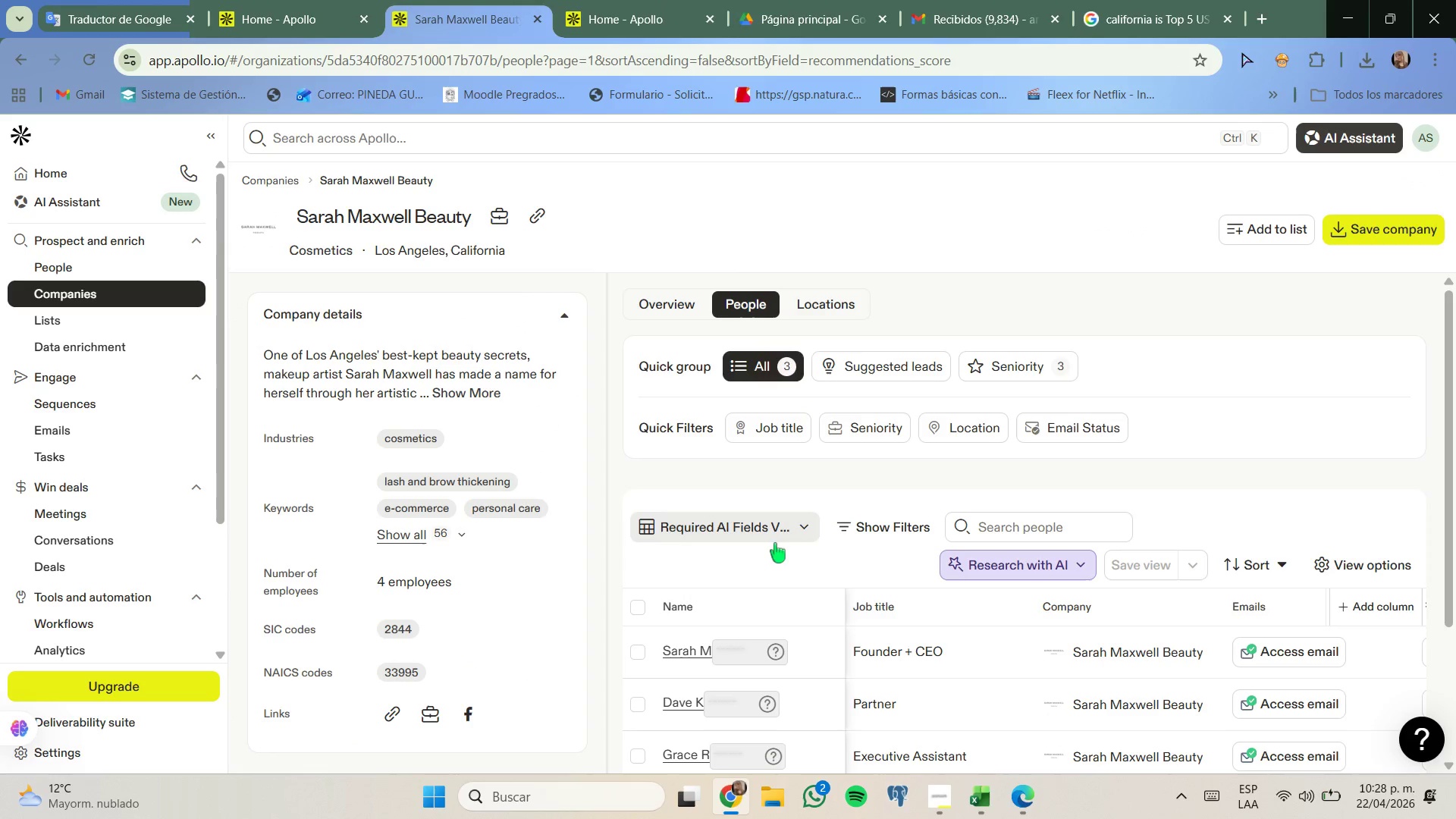 
wait(11.55)
 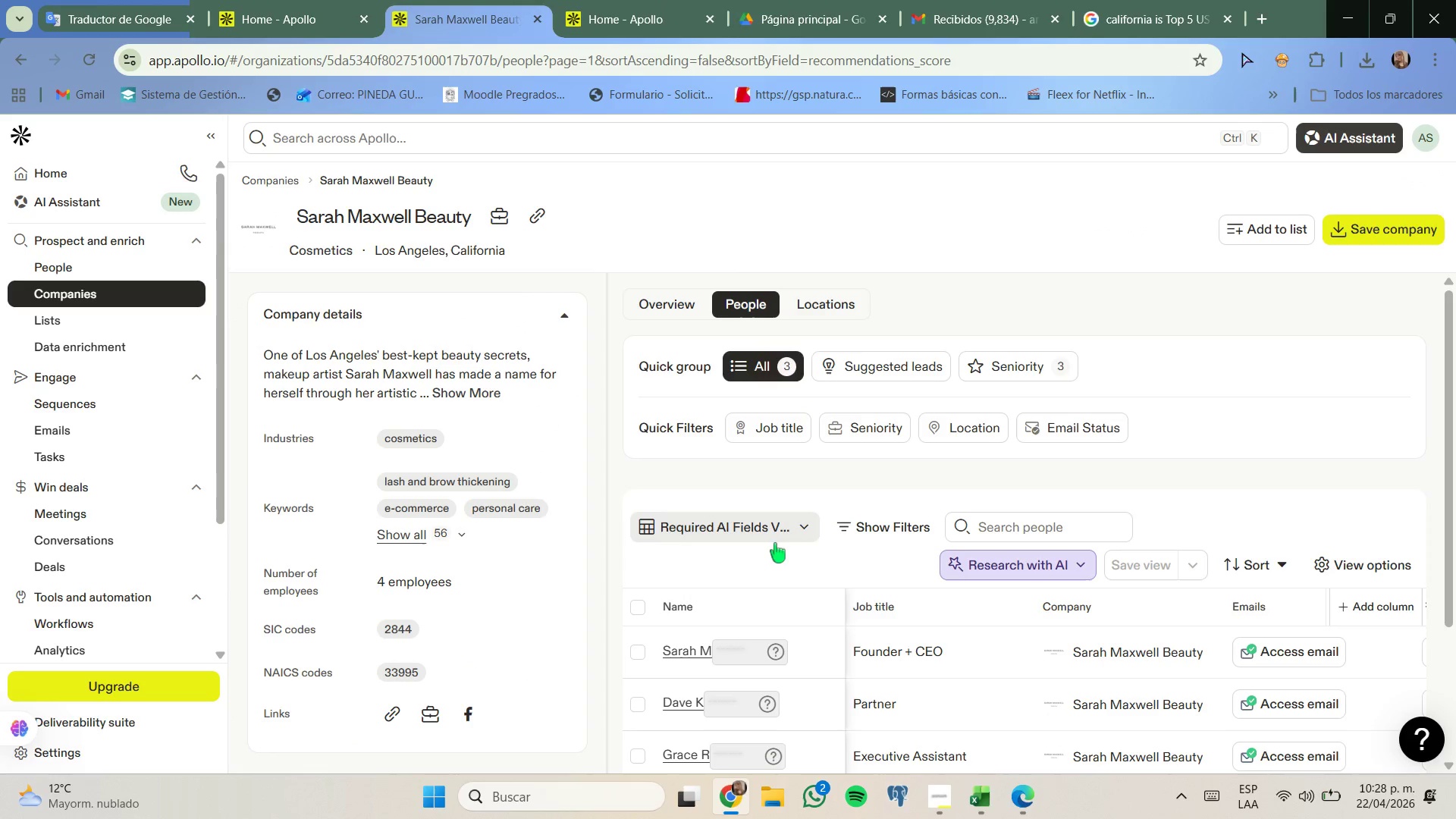 
scroll: coordinate [902, 445], scroll_direction: down, amount: 1.0
 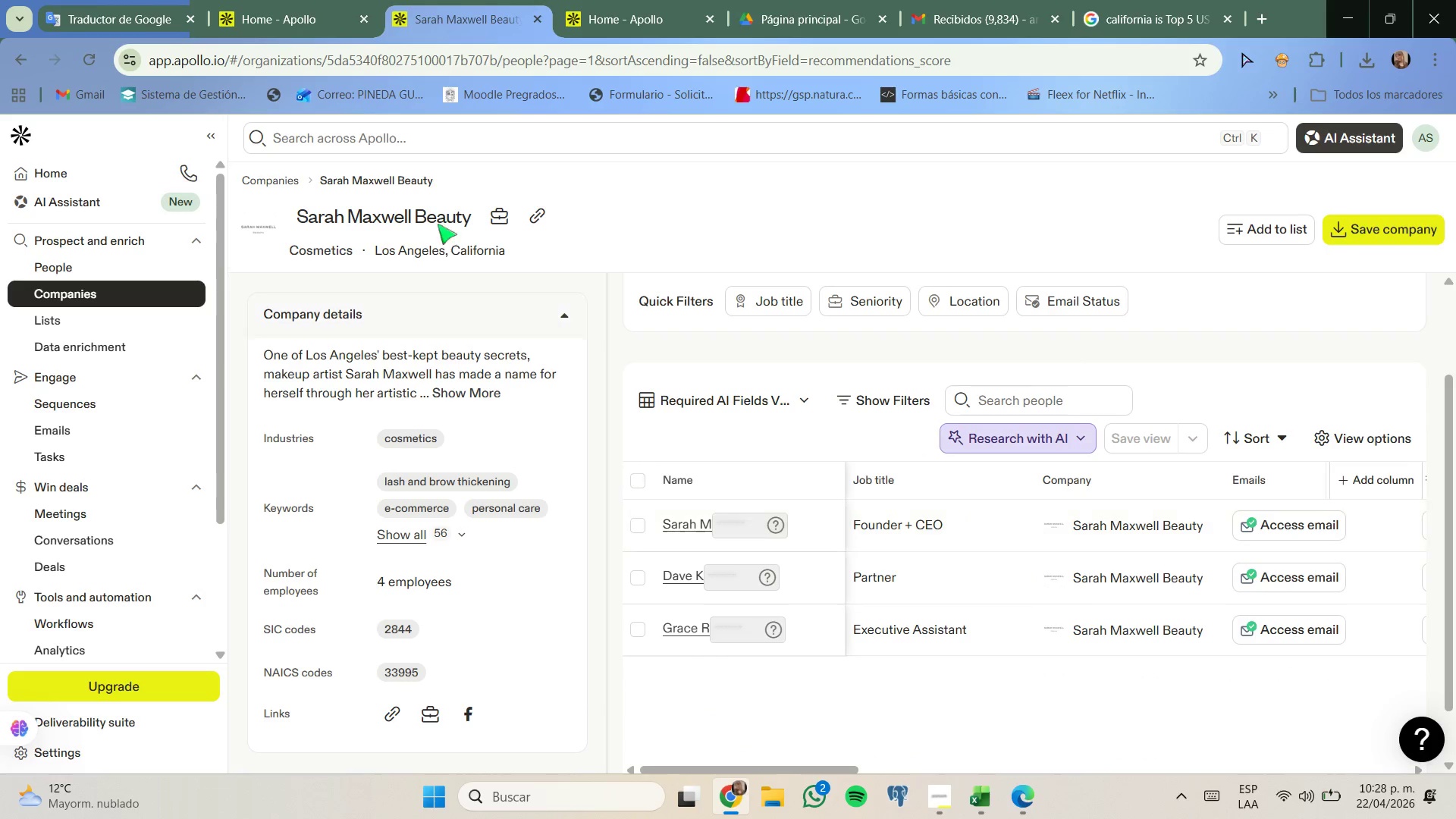 
left_click_drag(start_coordinate=[162, 0], to_coordinate=[158, 2])
 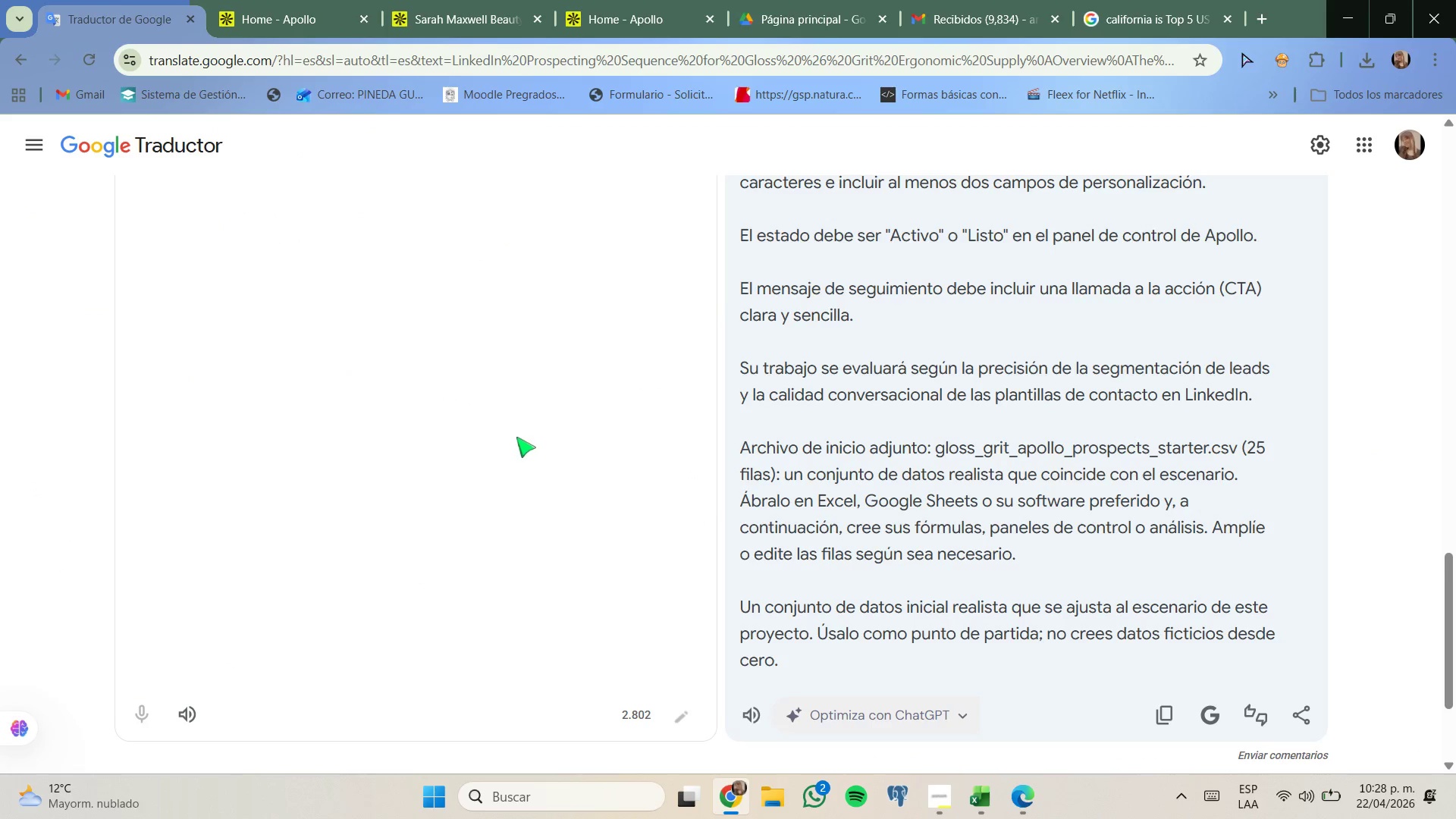 
scroll: coordinate [557, 432], scroll_direction: up, amount: 5.0
 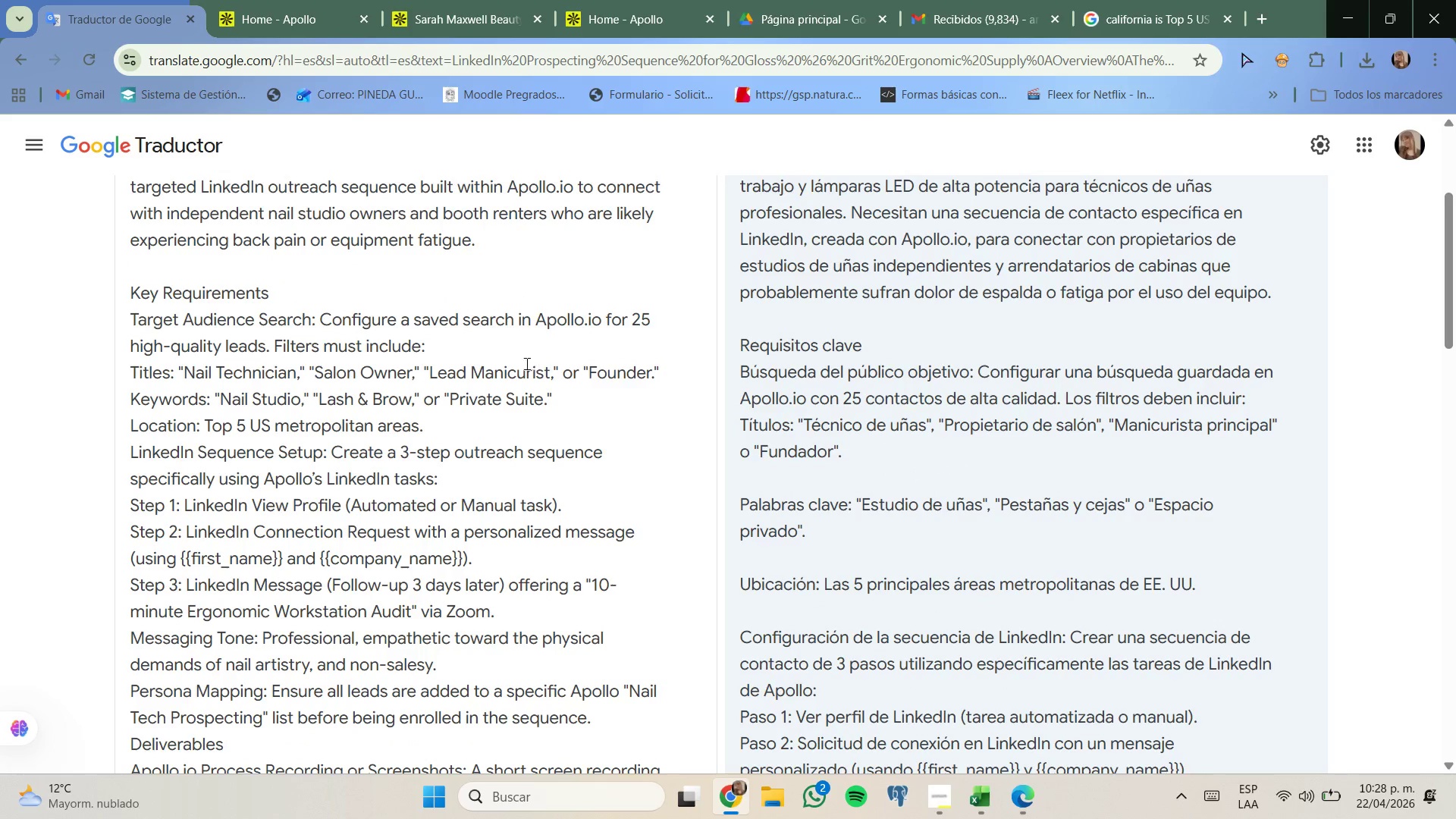 
left_click_drag(start_coordinate=[308, 369], to_coordinate=[318, 395])
 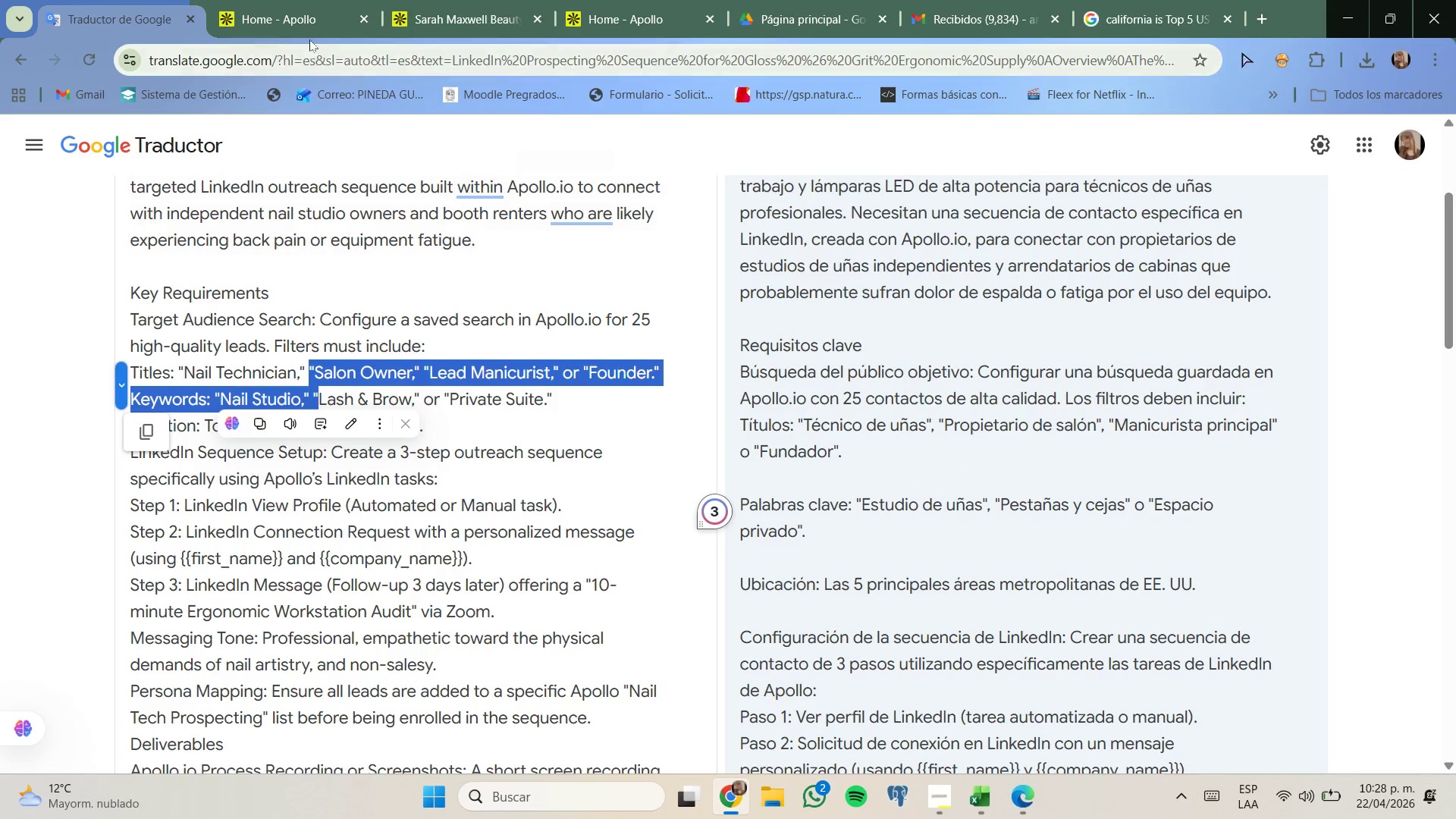 
left_click([313, 26])
 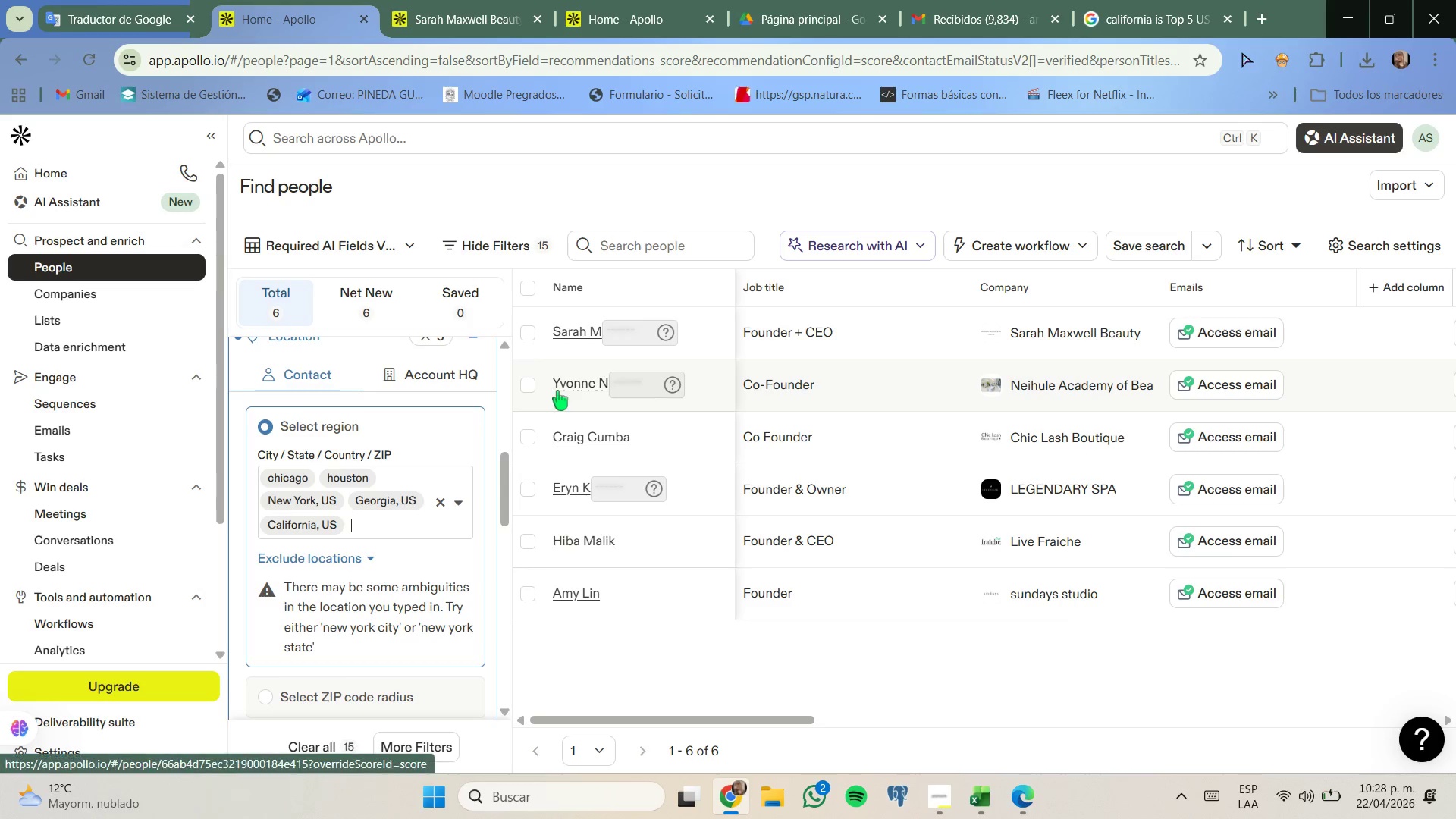 
left_click([445, 0])
 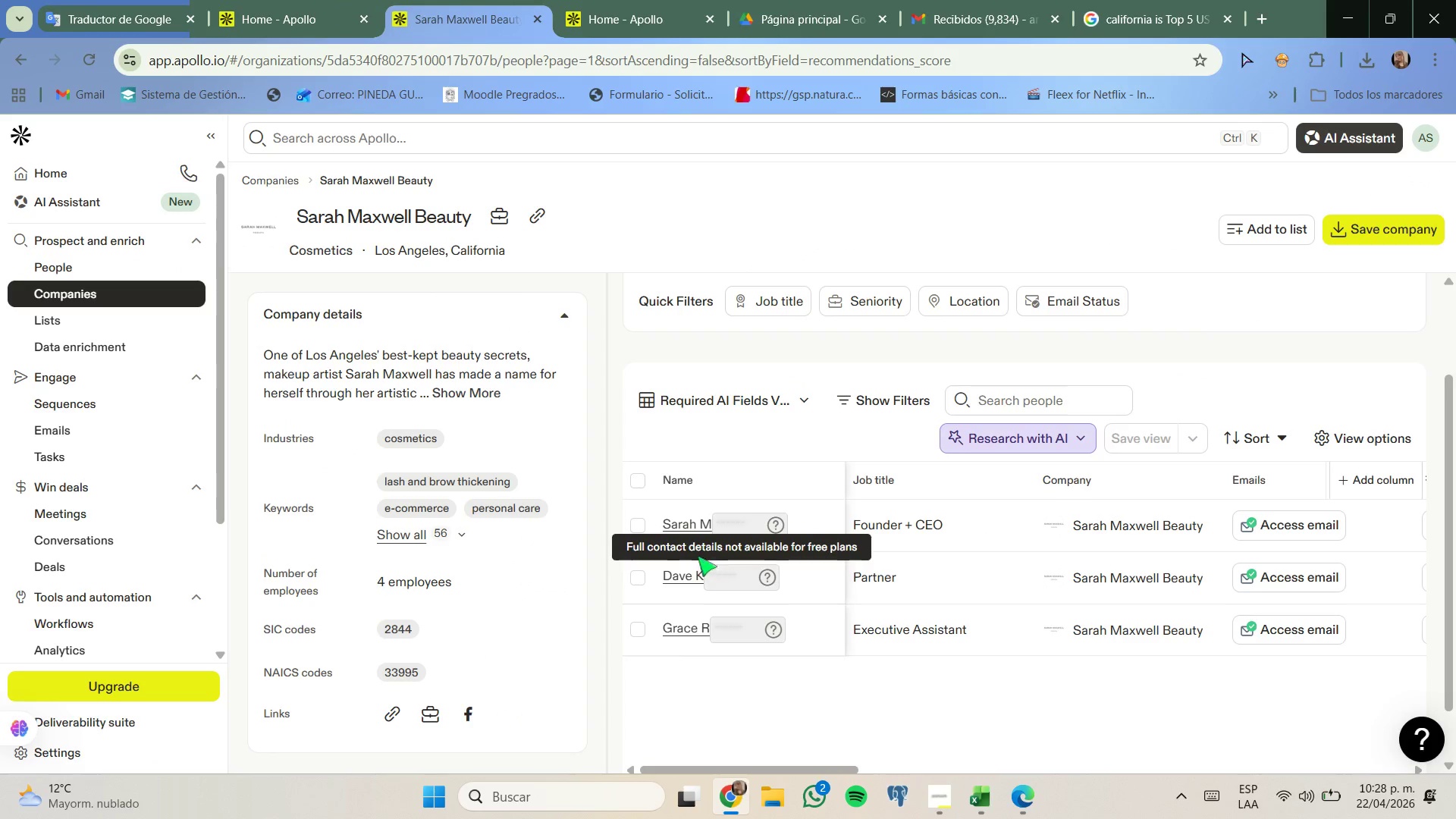 
left_click([153, 0])
 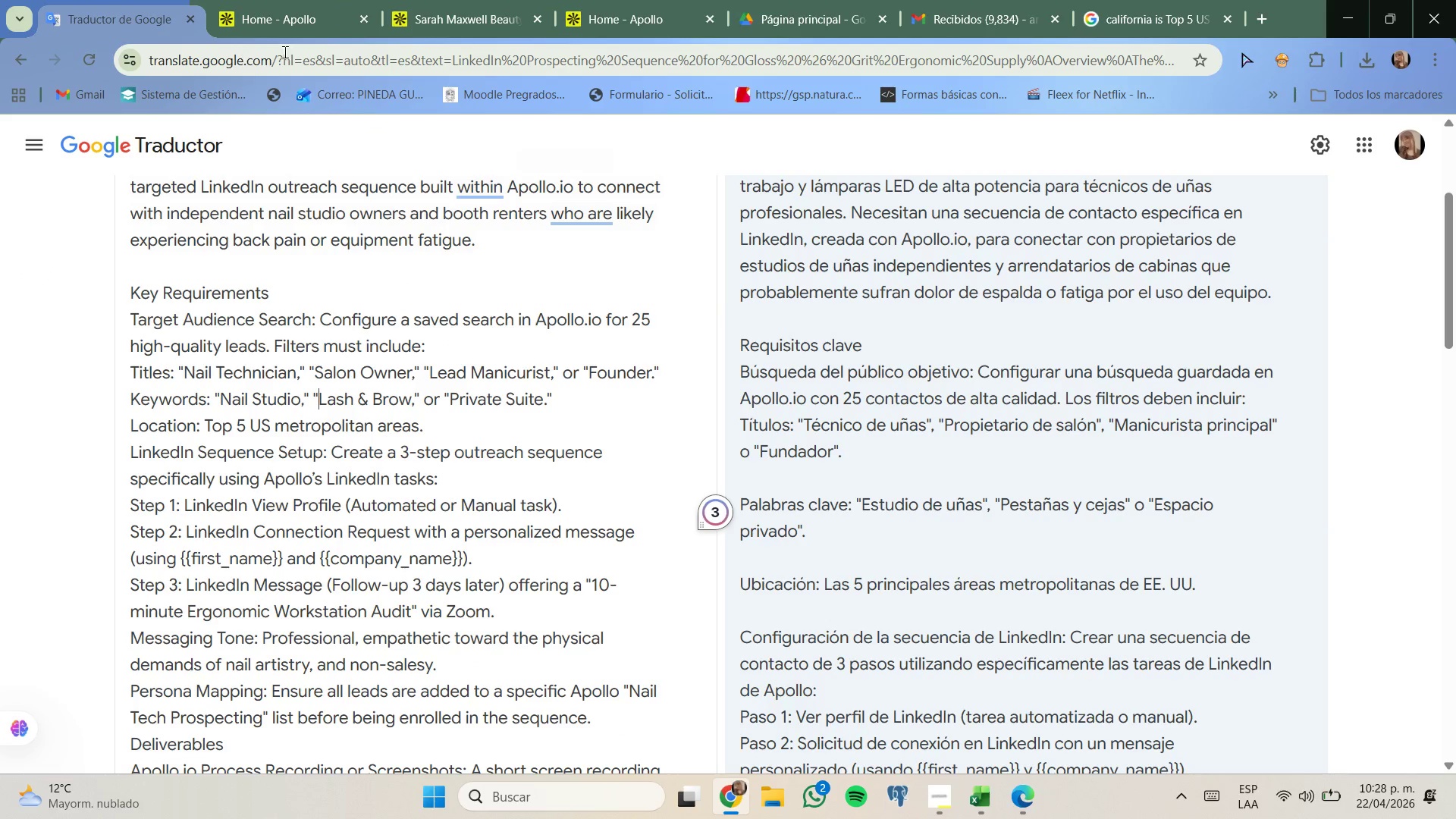 
left_click([318, 0])
 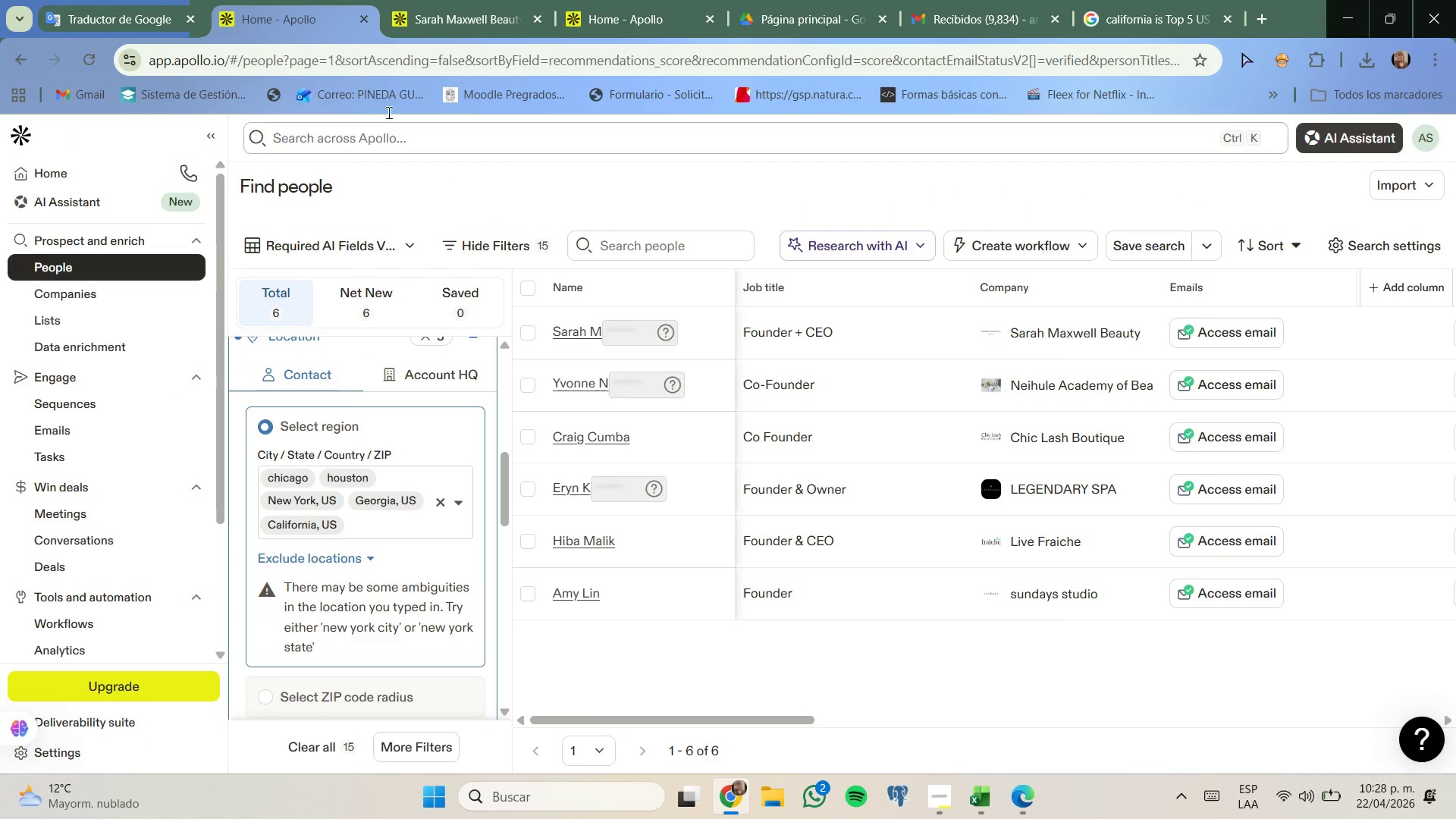 
left_click([441, 0])
 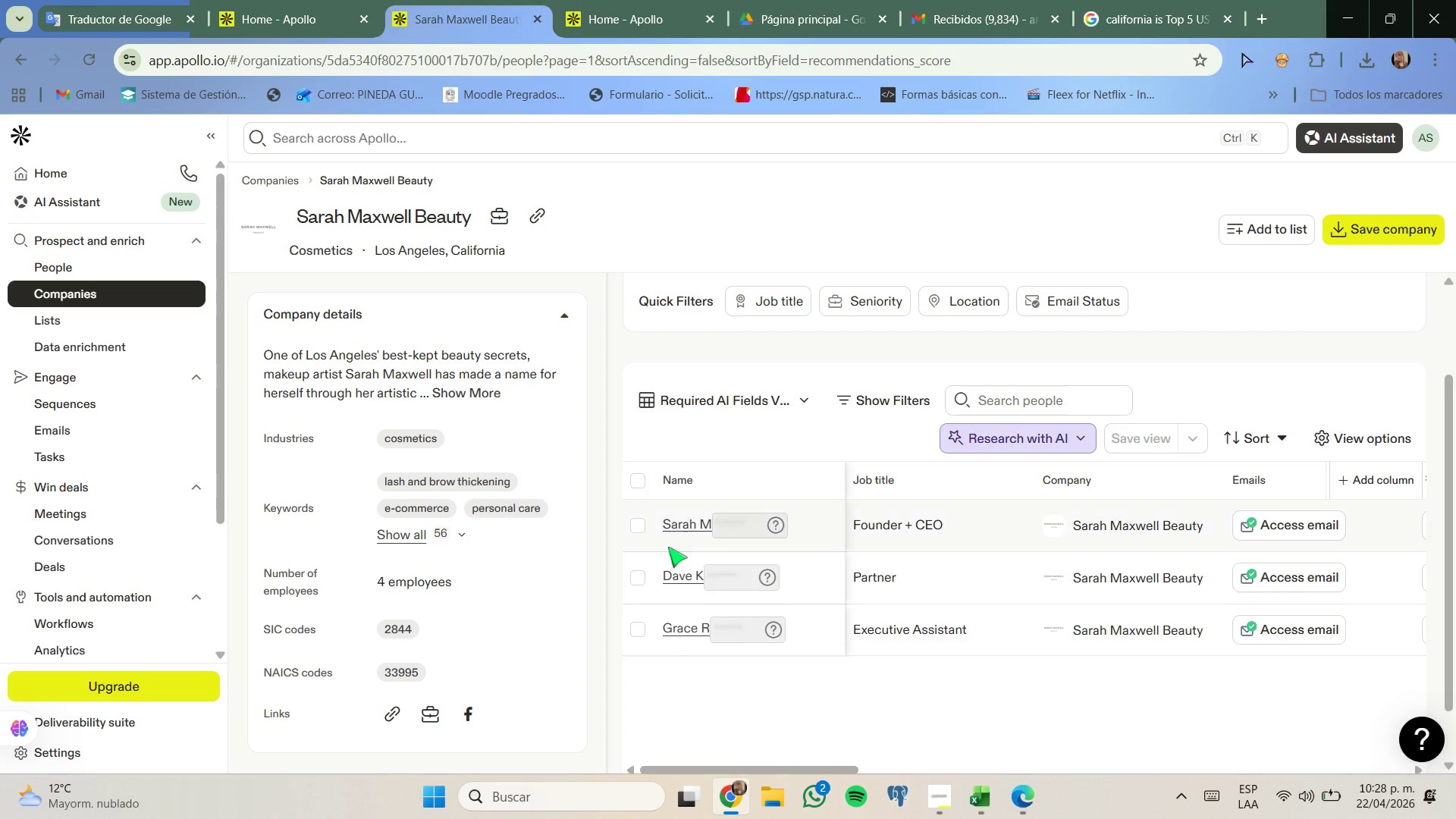 
left_click([639, 529])
 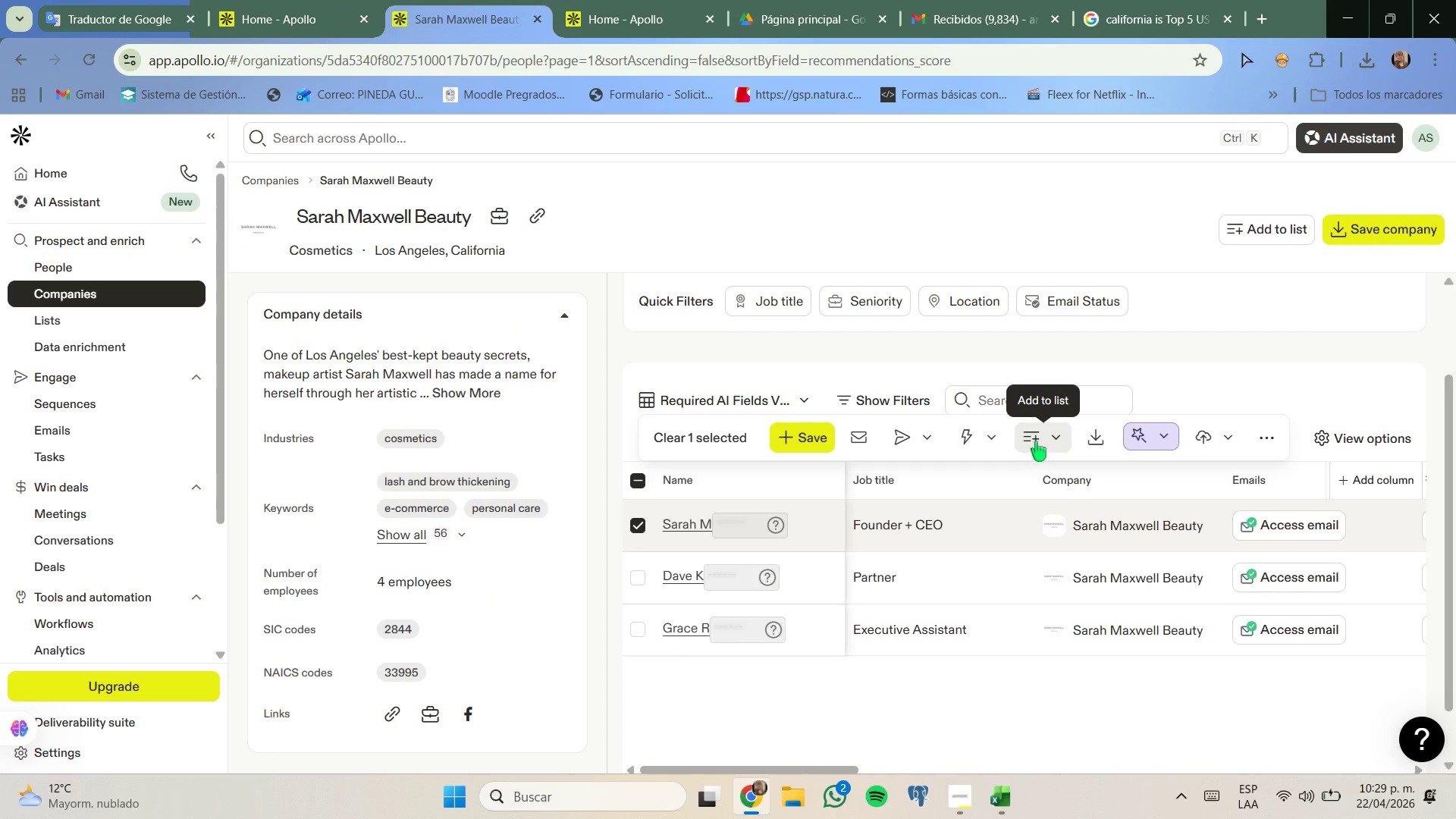 
left_click([1036, 441])
 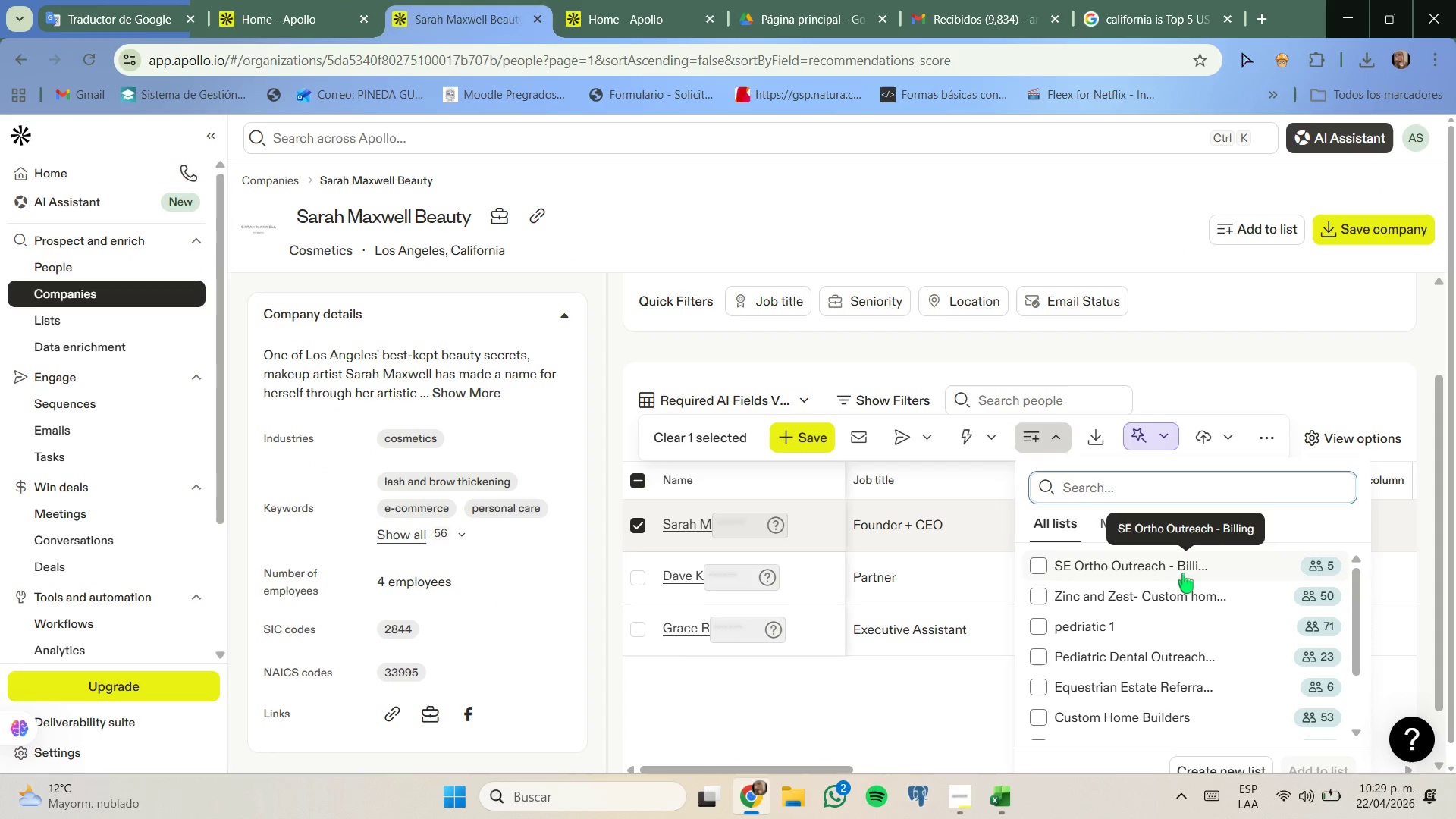 
scroll: coordinate [1174, 598], scroll_direction: up, amount: 1.0
 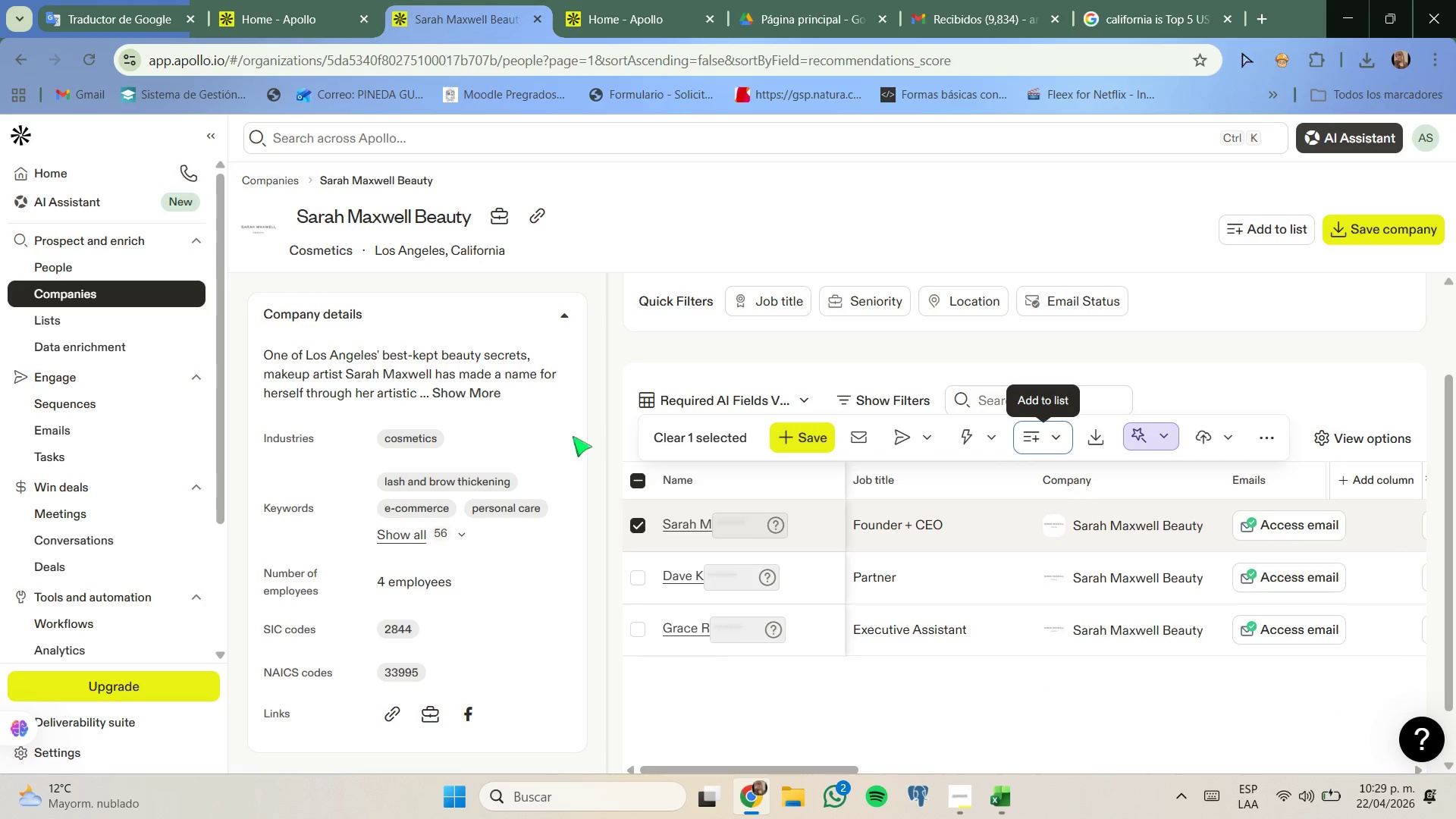 
left_click([469, 400])
 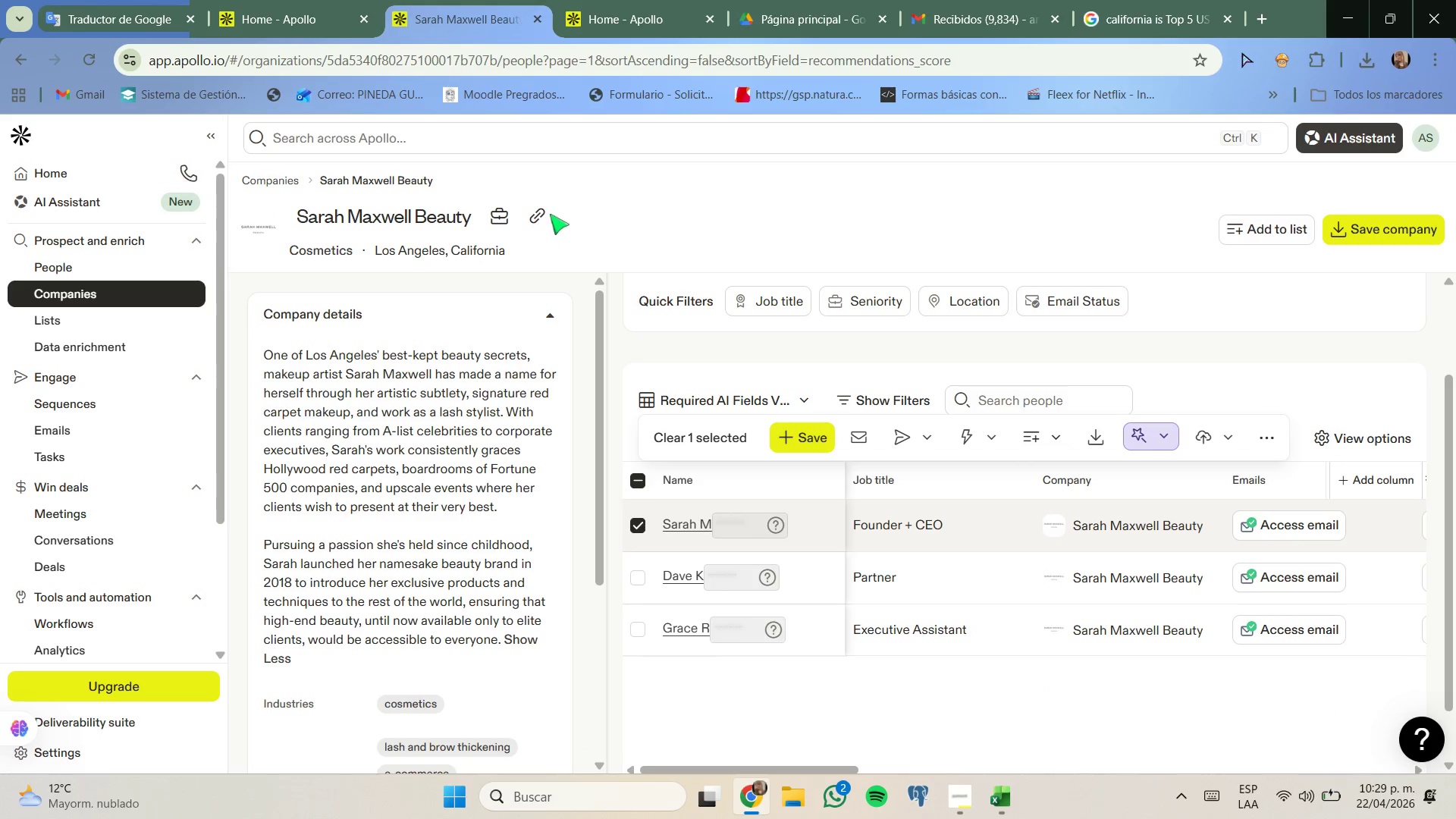 
left_click([538, 212])
 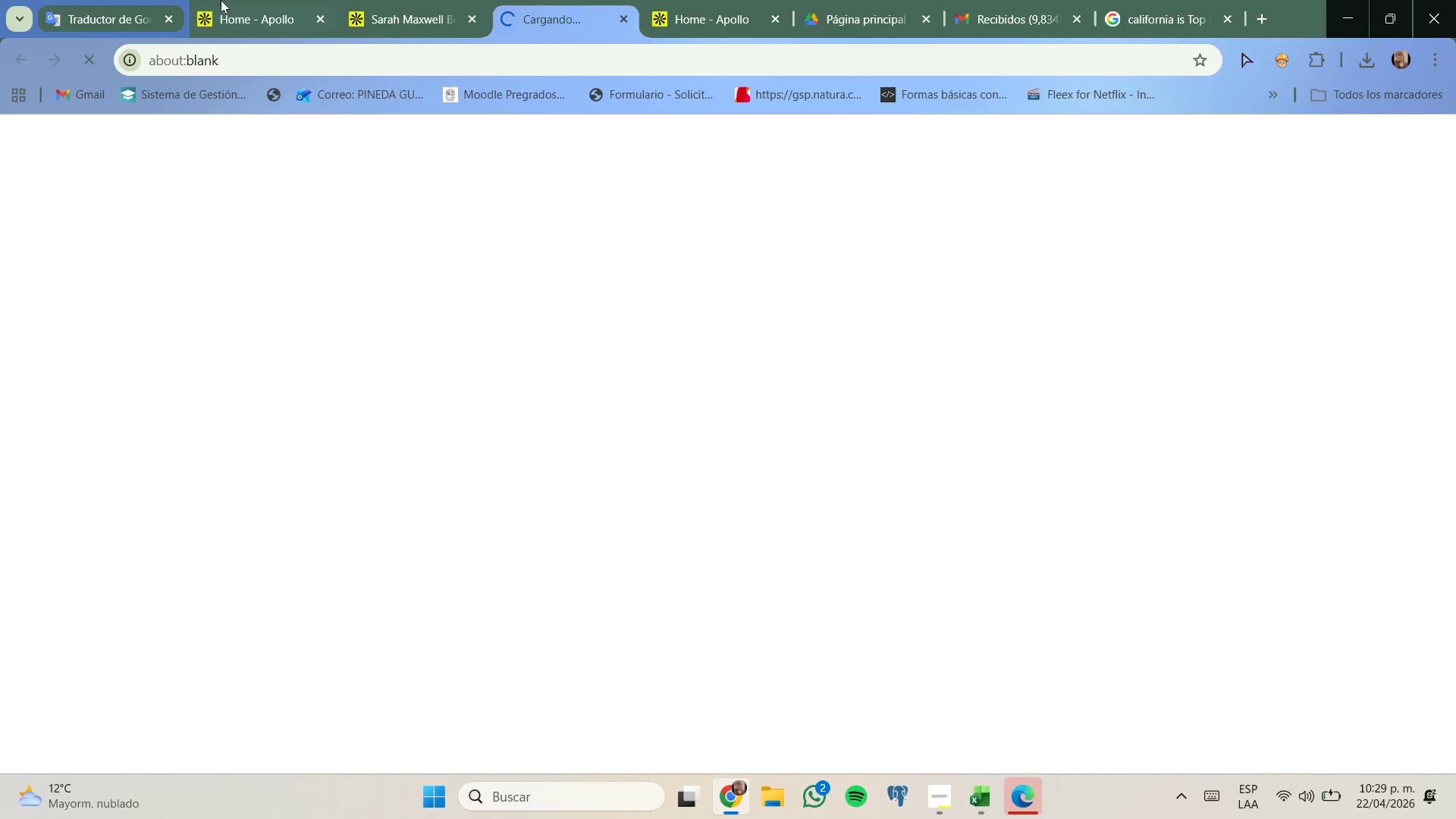 
left_click_drag(start_coordinate=[391, 0], to_coordinate=[386, 2])
 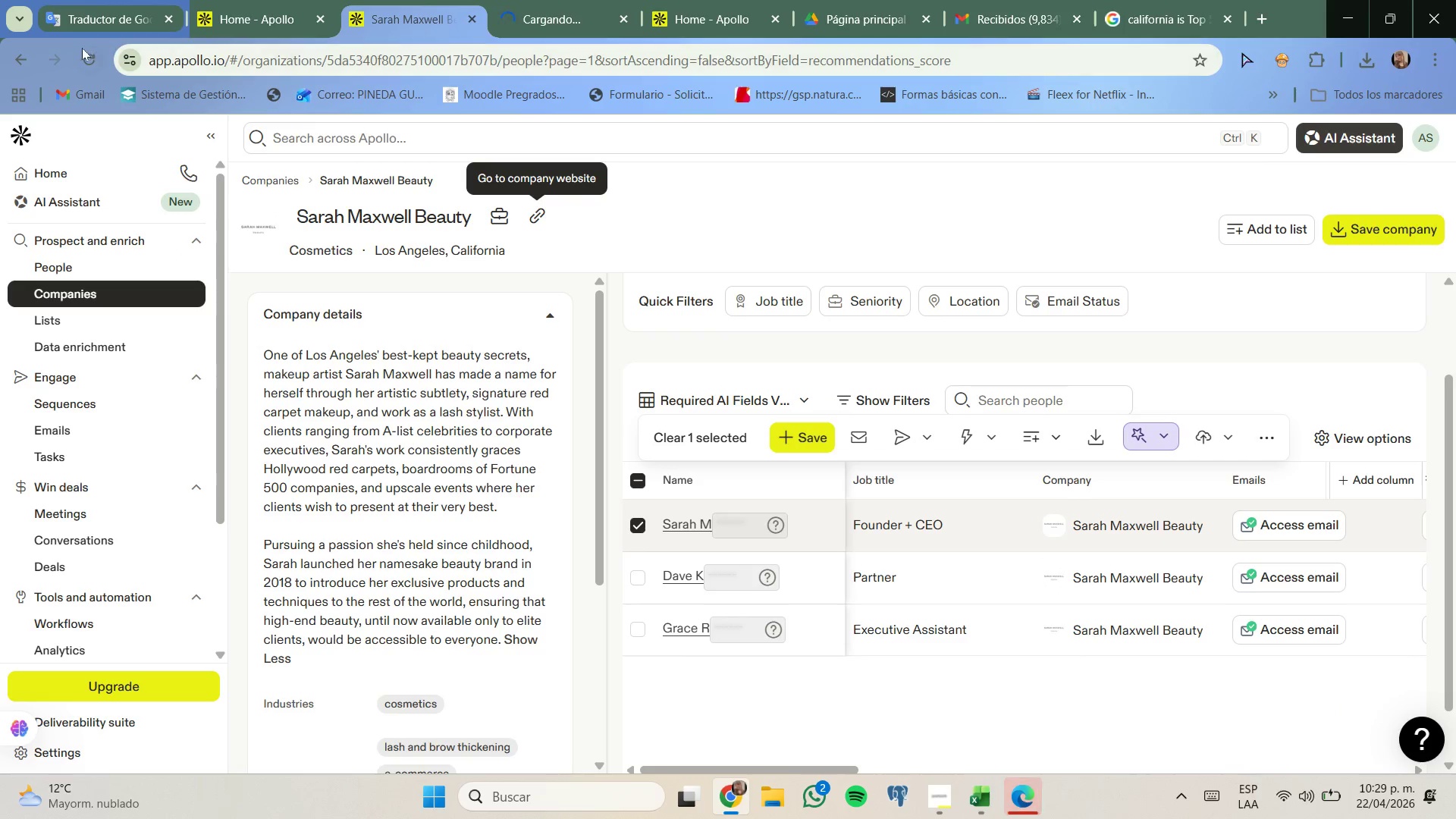 
left_click([83, 50])
 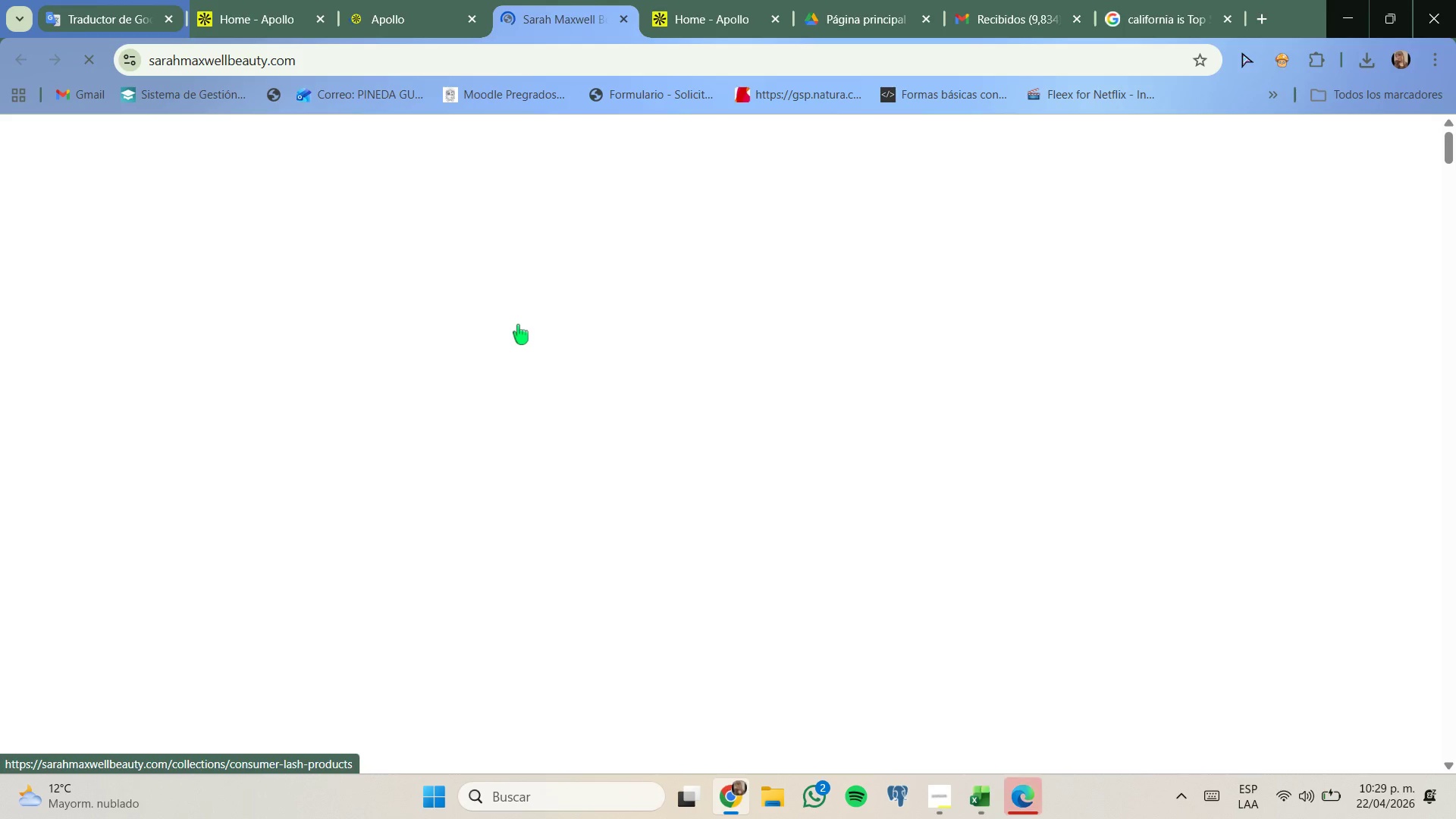 
wait(5.42)
 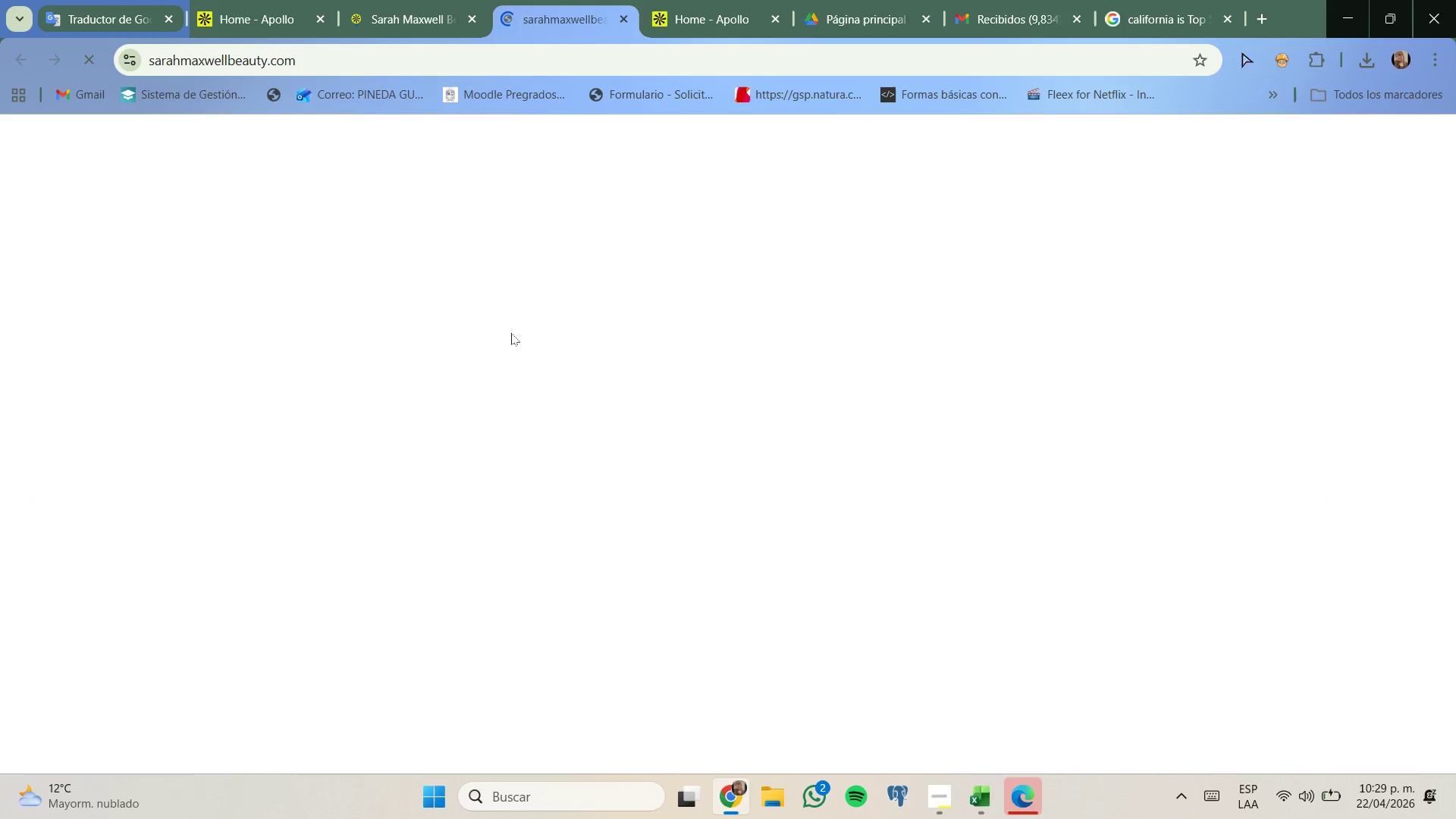 
scroll: coordinate [504, 357], scroll_direction: none, amount: 0.0
 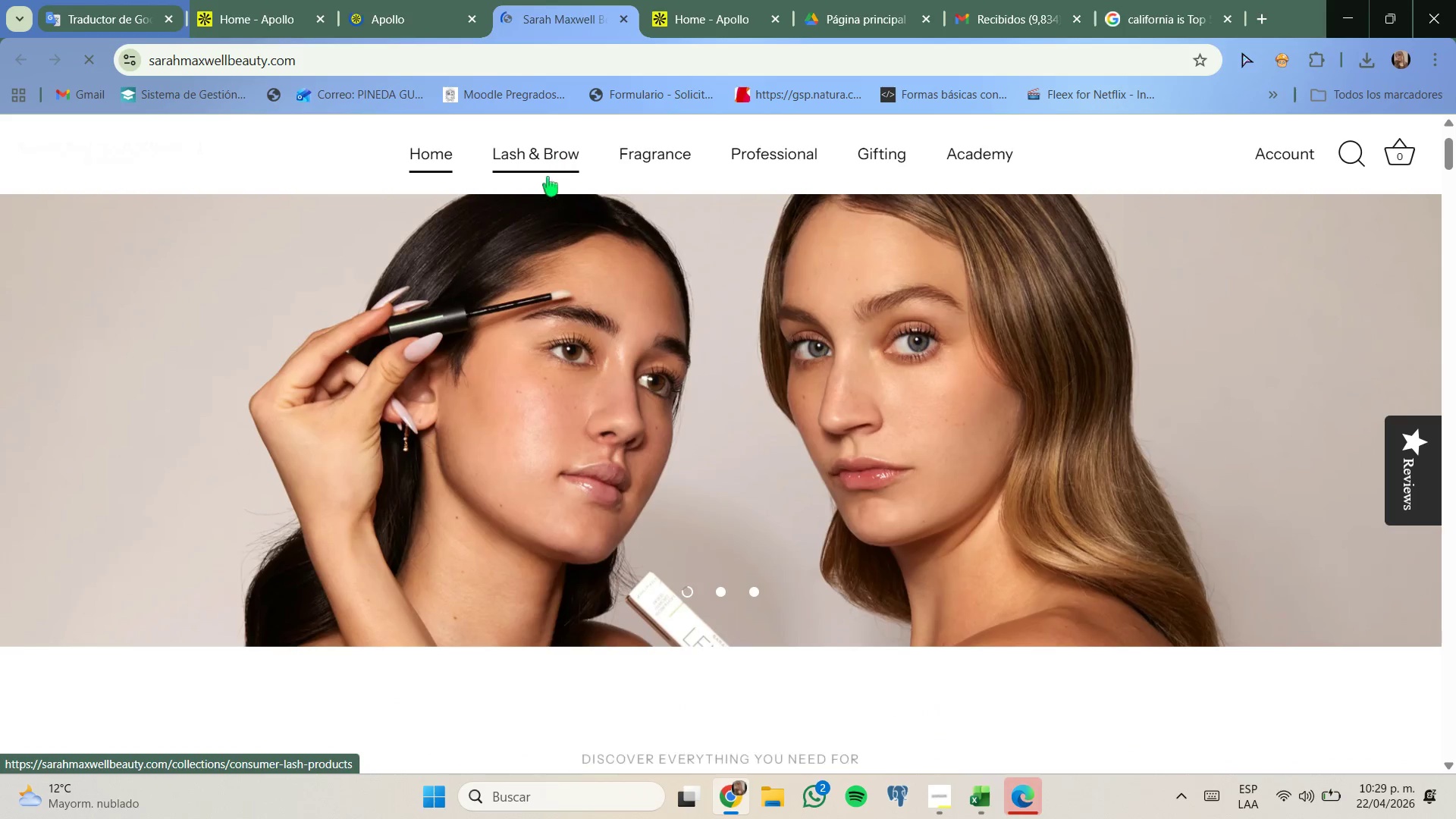 
mouse_move([561, 171])
 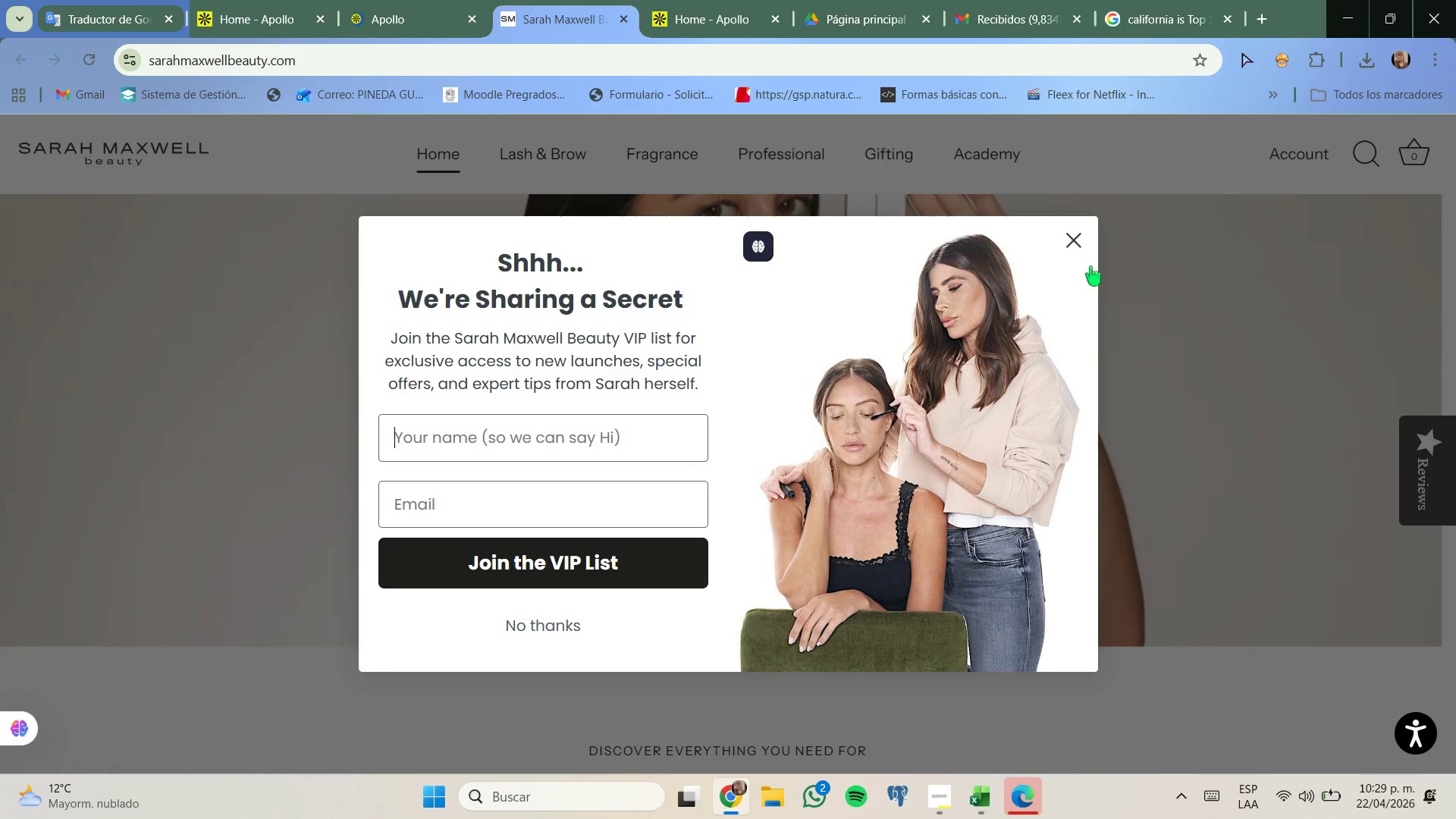 
left_click([1079, 244])
 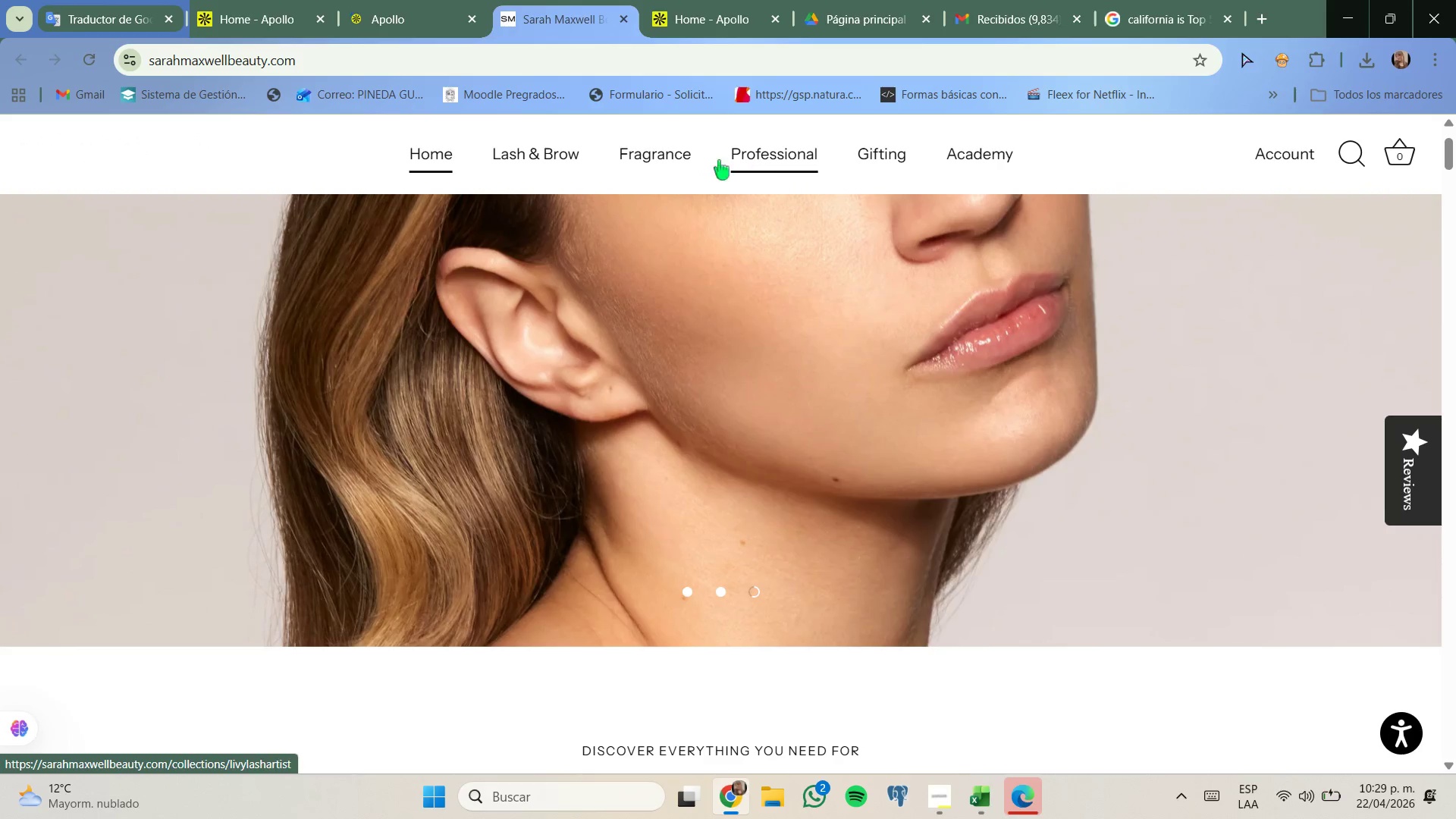 
scroll: coordinate [692, 285], scroll_direction: down, amount: 19.0
 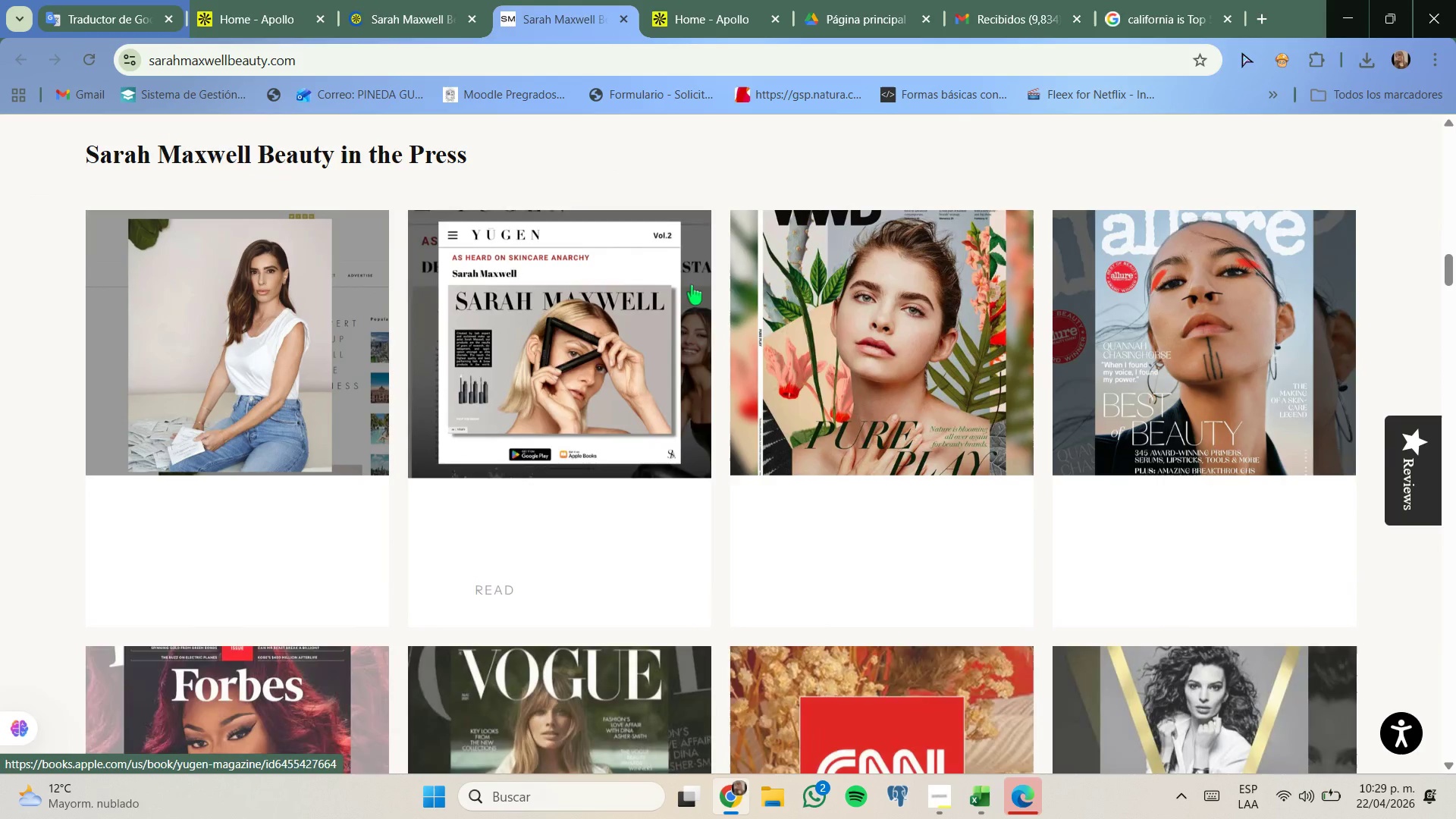 
scroll: coordinate [691, 286], scroll_direction: down, amount: 6.0
 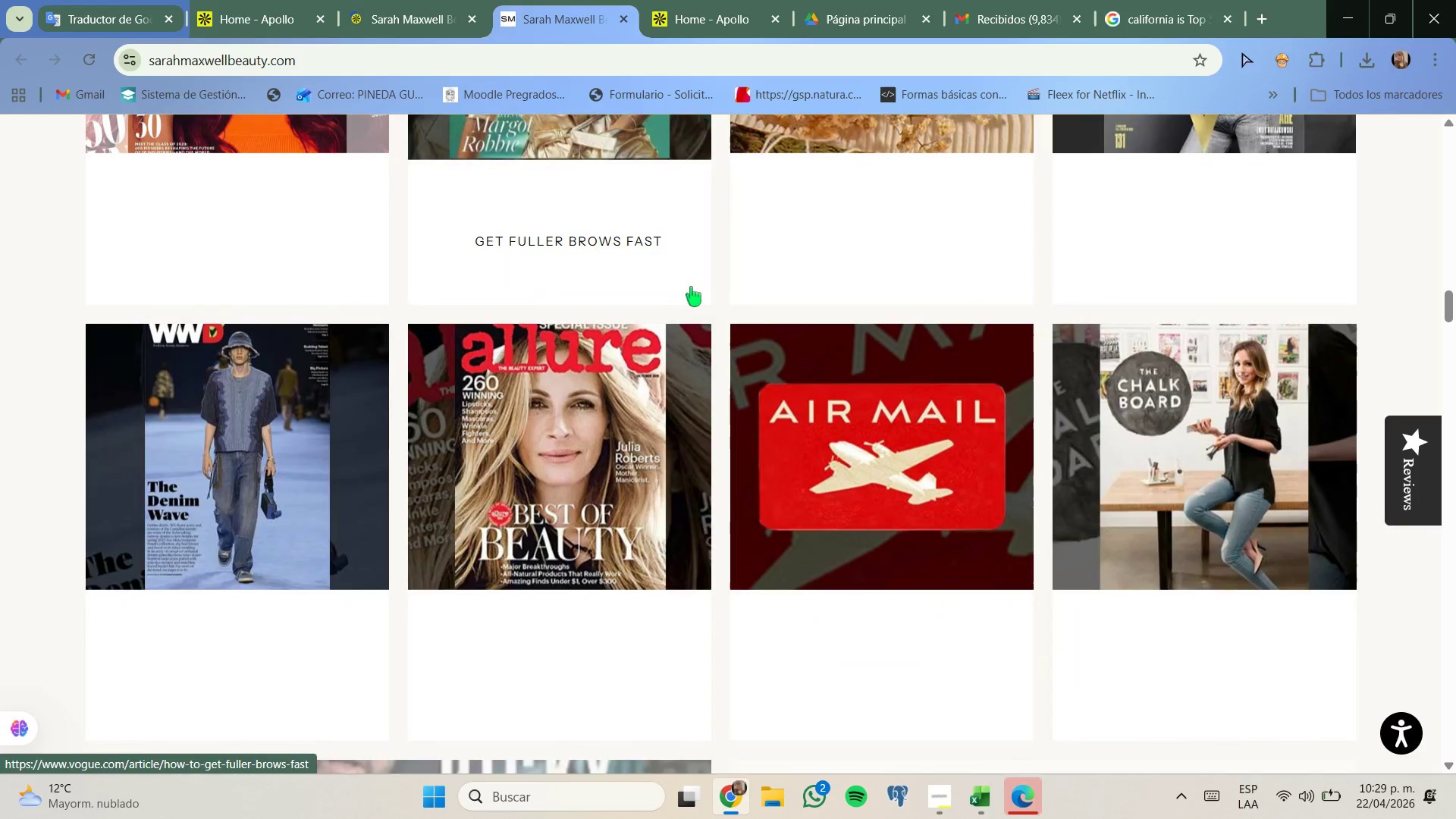 
scroll: coordinate [689, 293], scroll_direction: up, amount: 12.0
 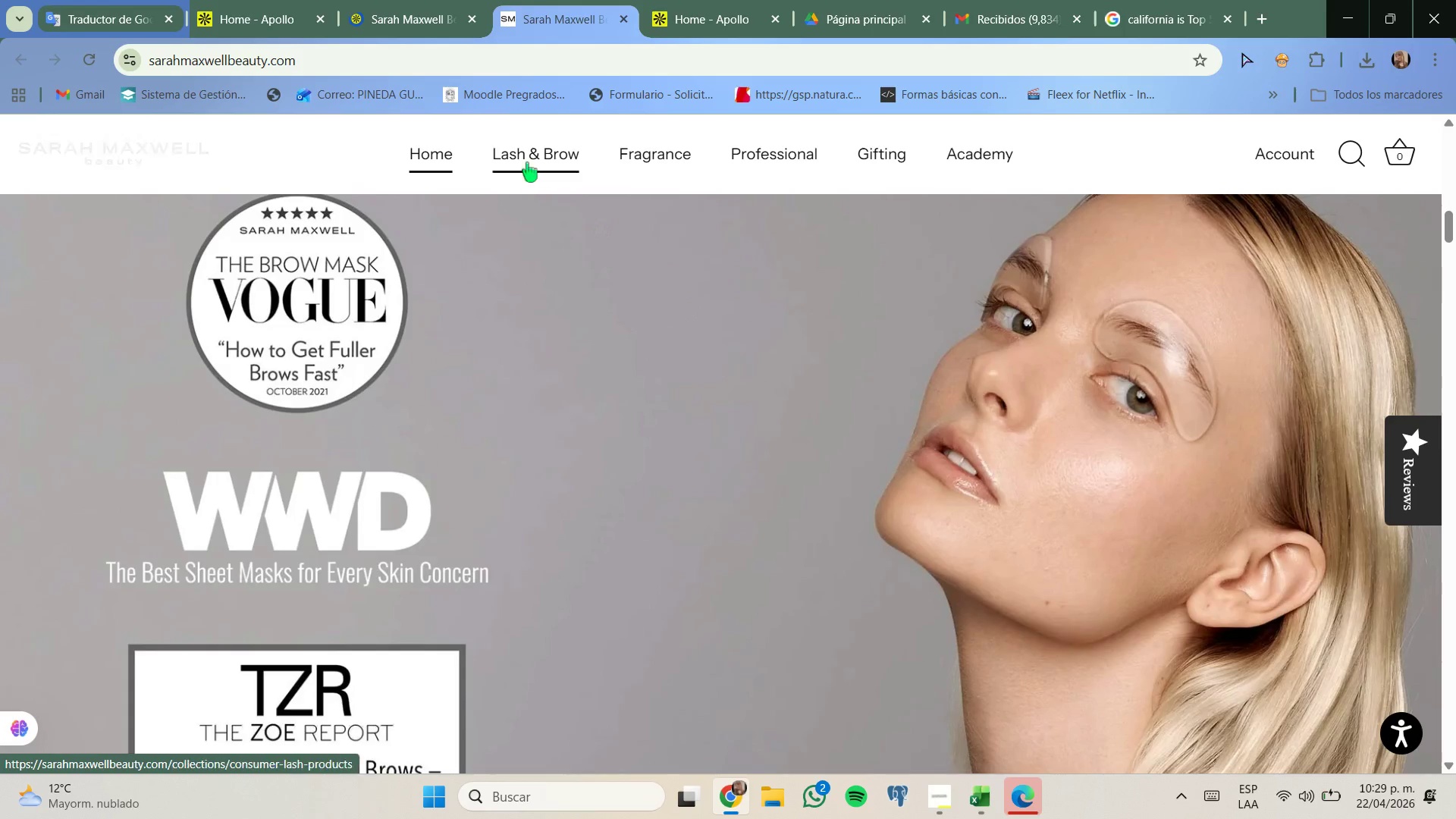 
left_click([529, 158])
 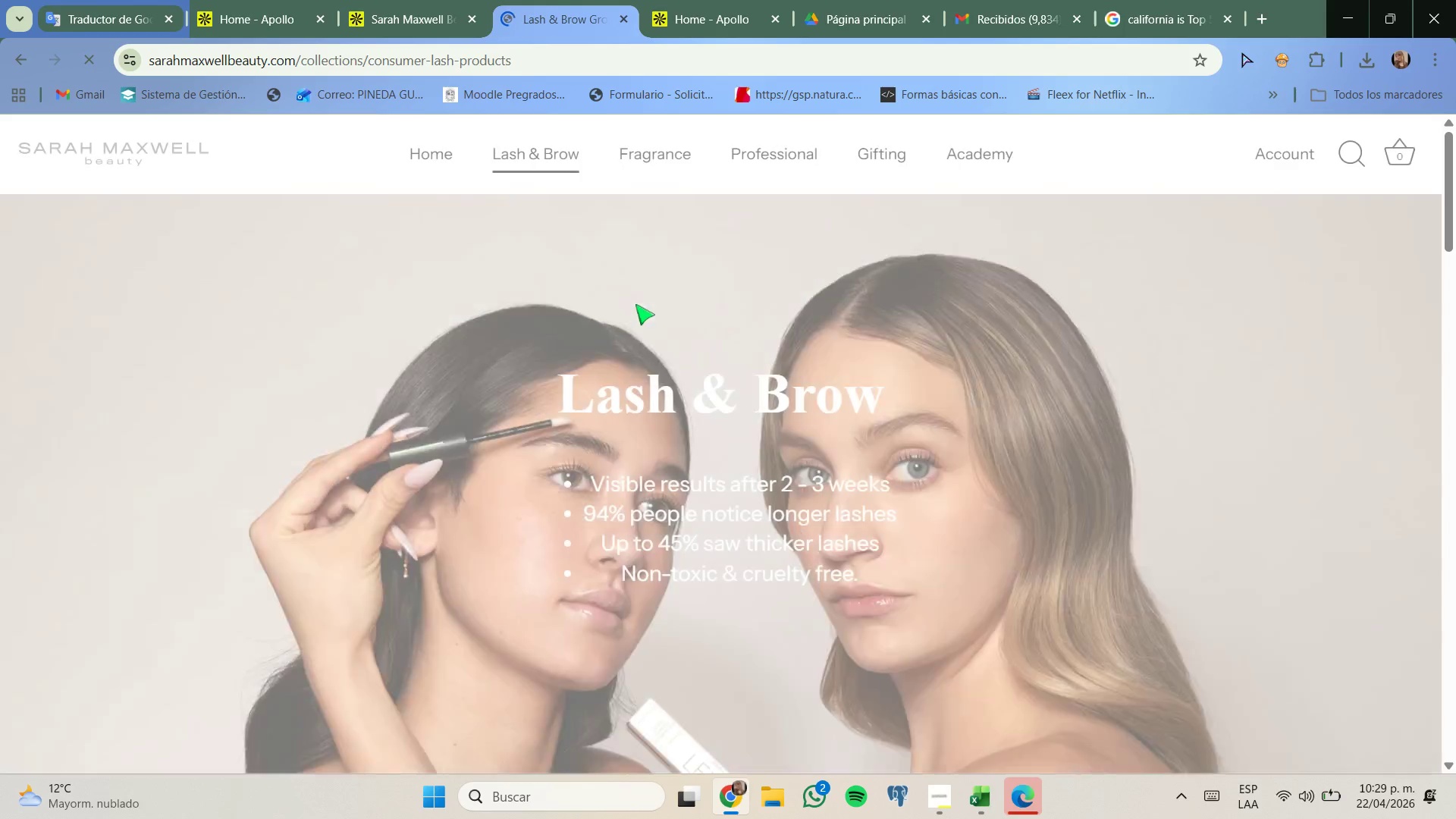 
scroll: coordinate [626, 238], scroll_direction: down, amount: 5.0
 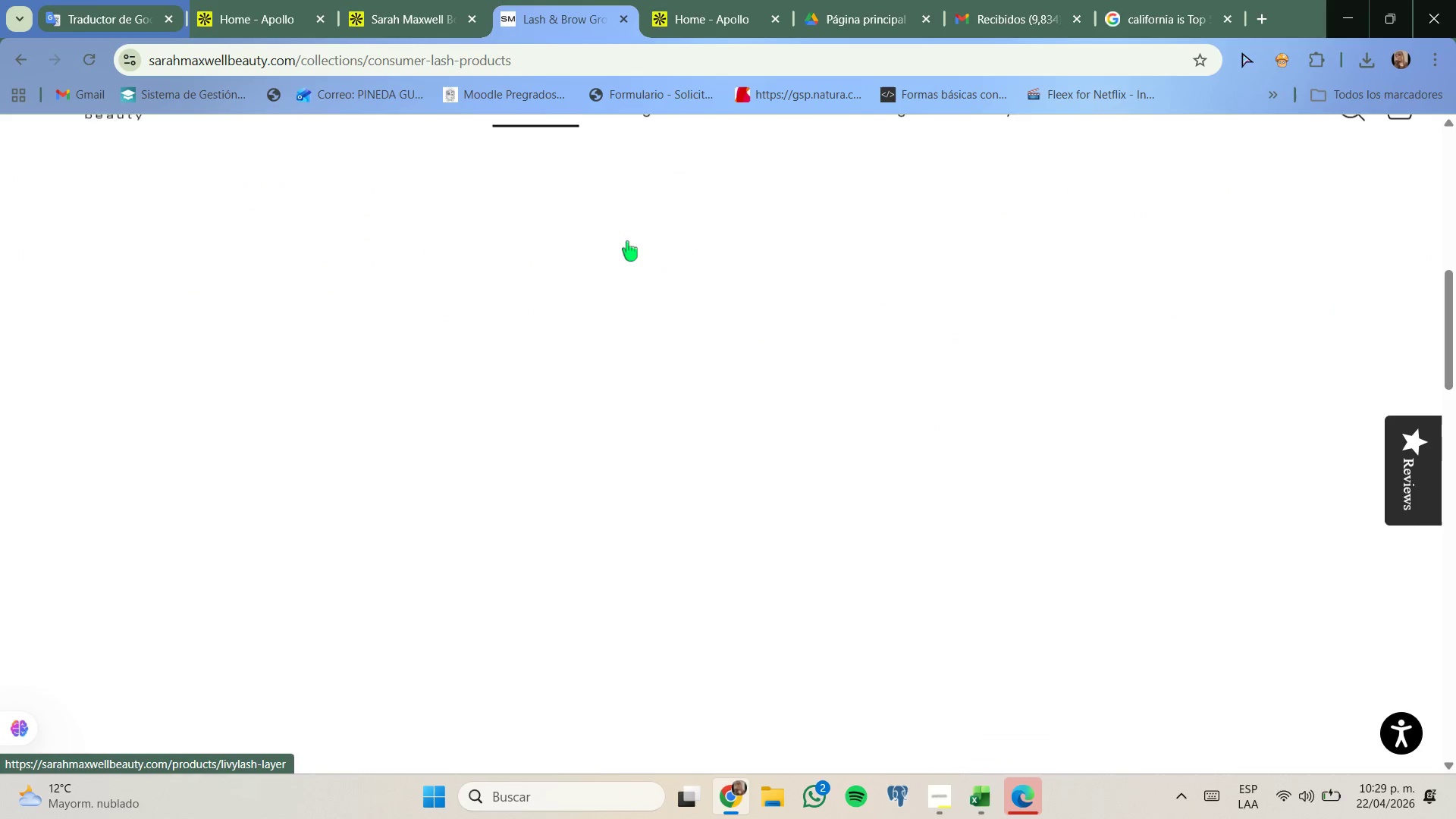 
scroll: coordinate [627, 241], scroll_direction: up, amount: 2.0
 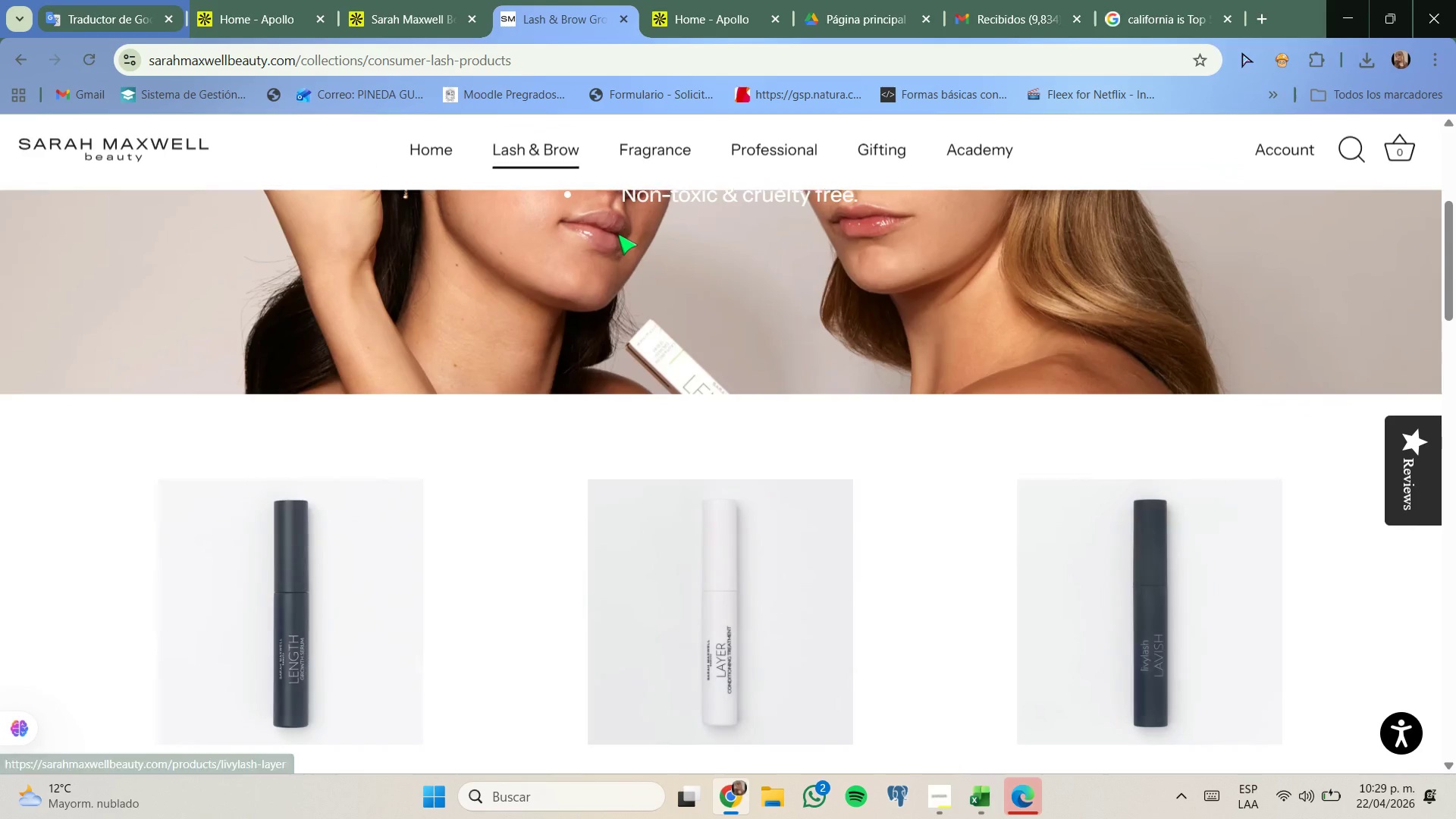 
scroll: coordinate [617, 237], scroll_direction: down, amount: 12.0
 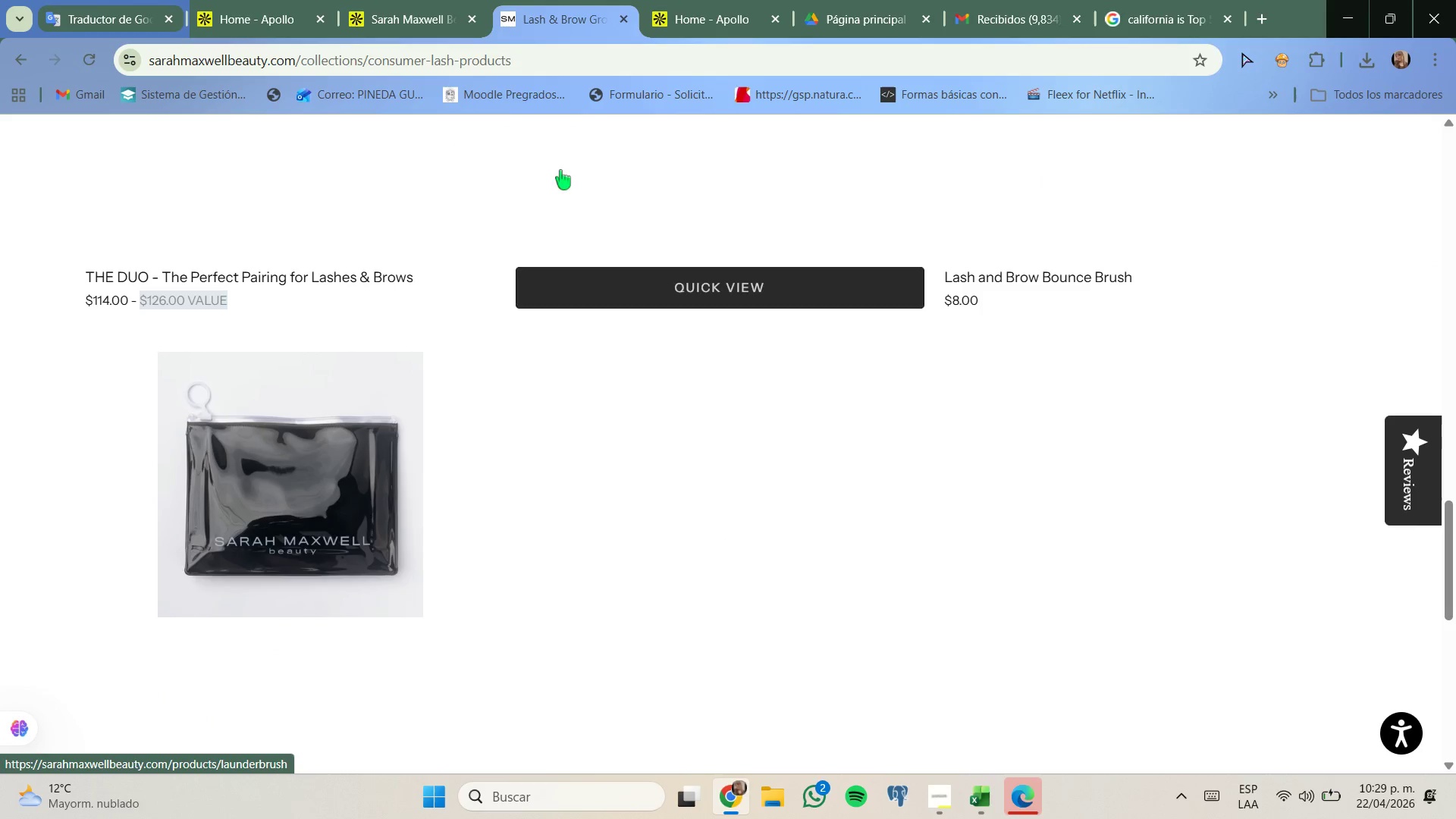 
left_click([448, 0])
 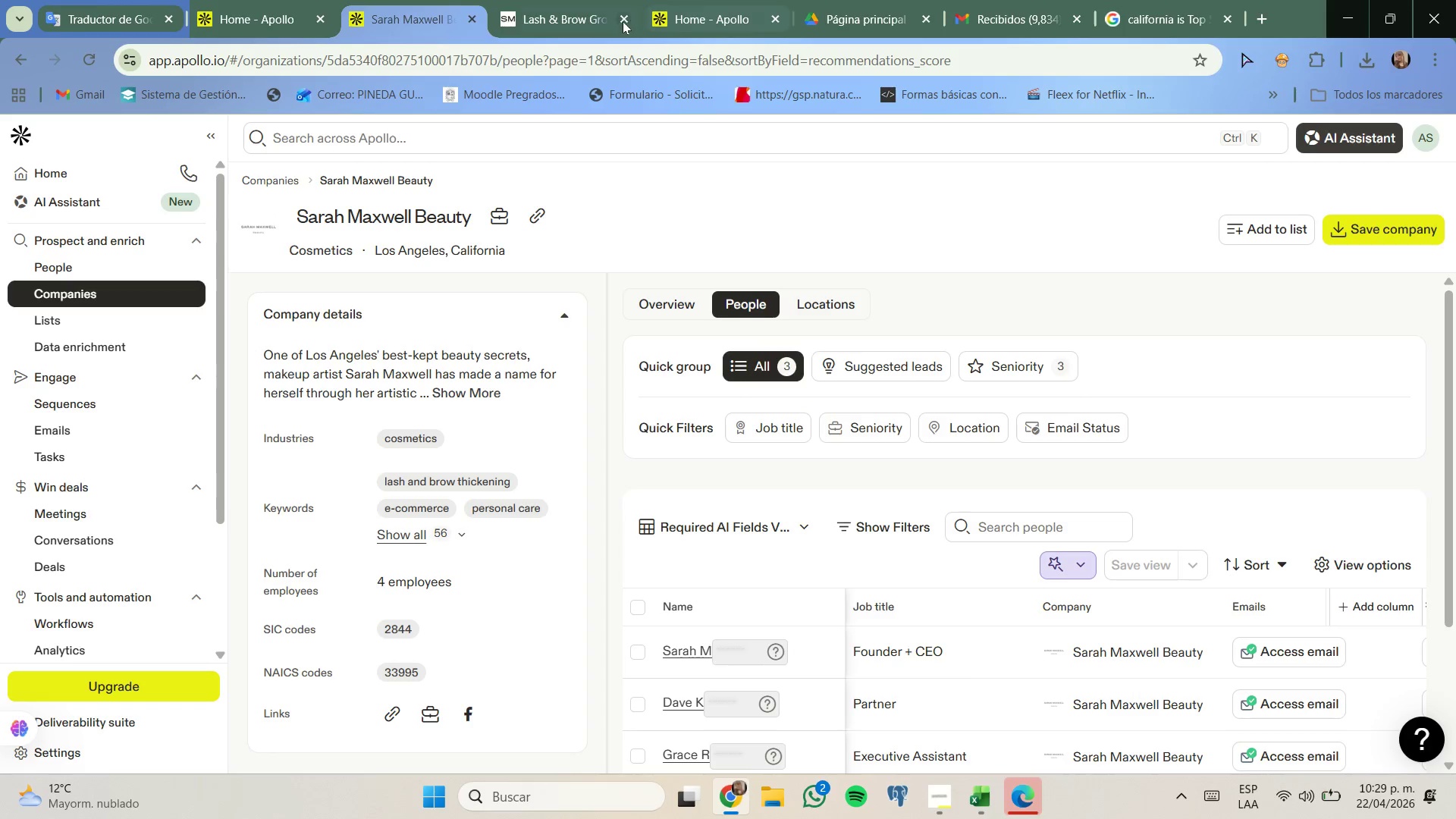 
left_click([622, 21])
 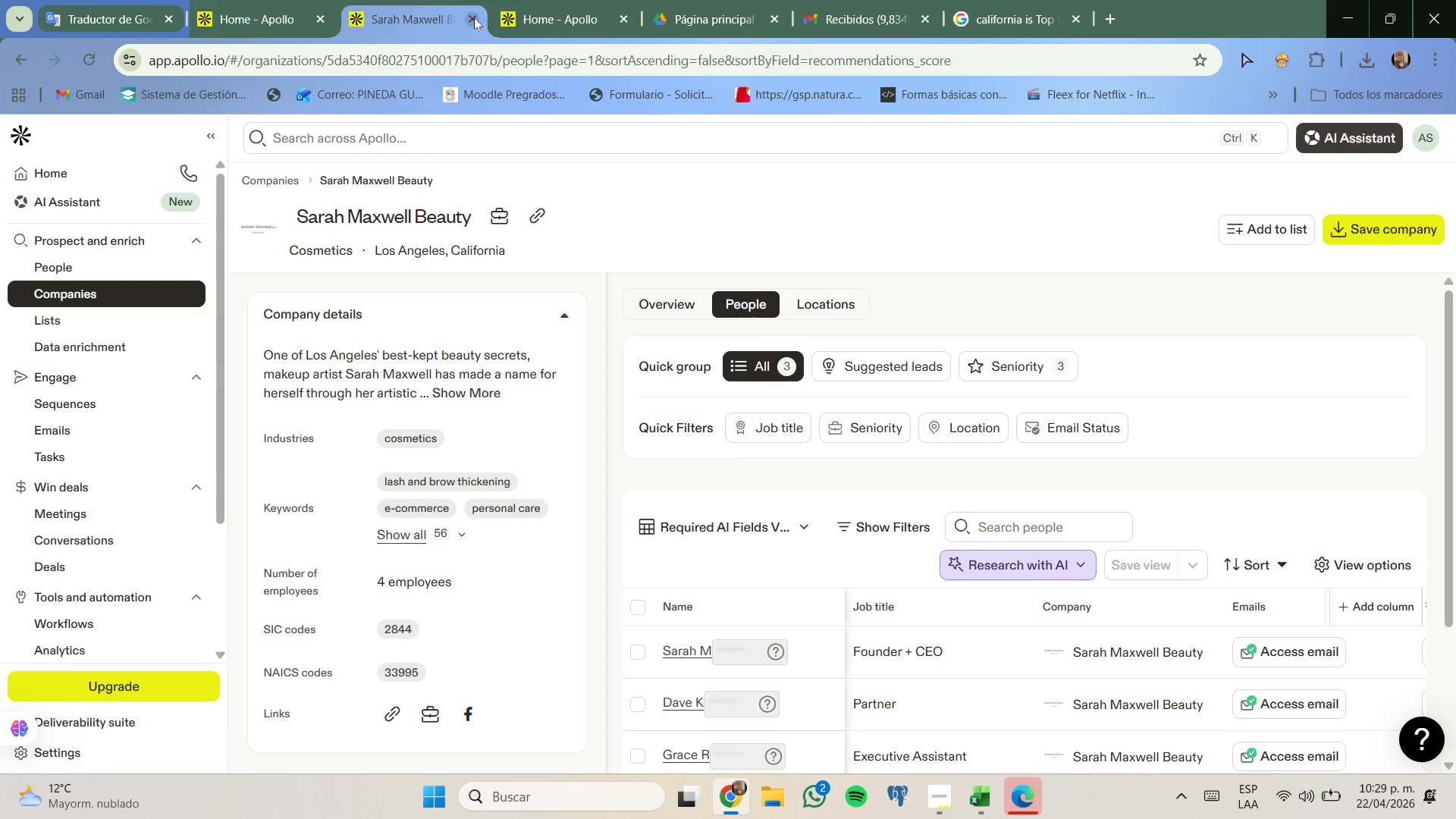 
left_click([474, 17])
 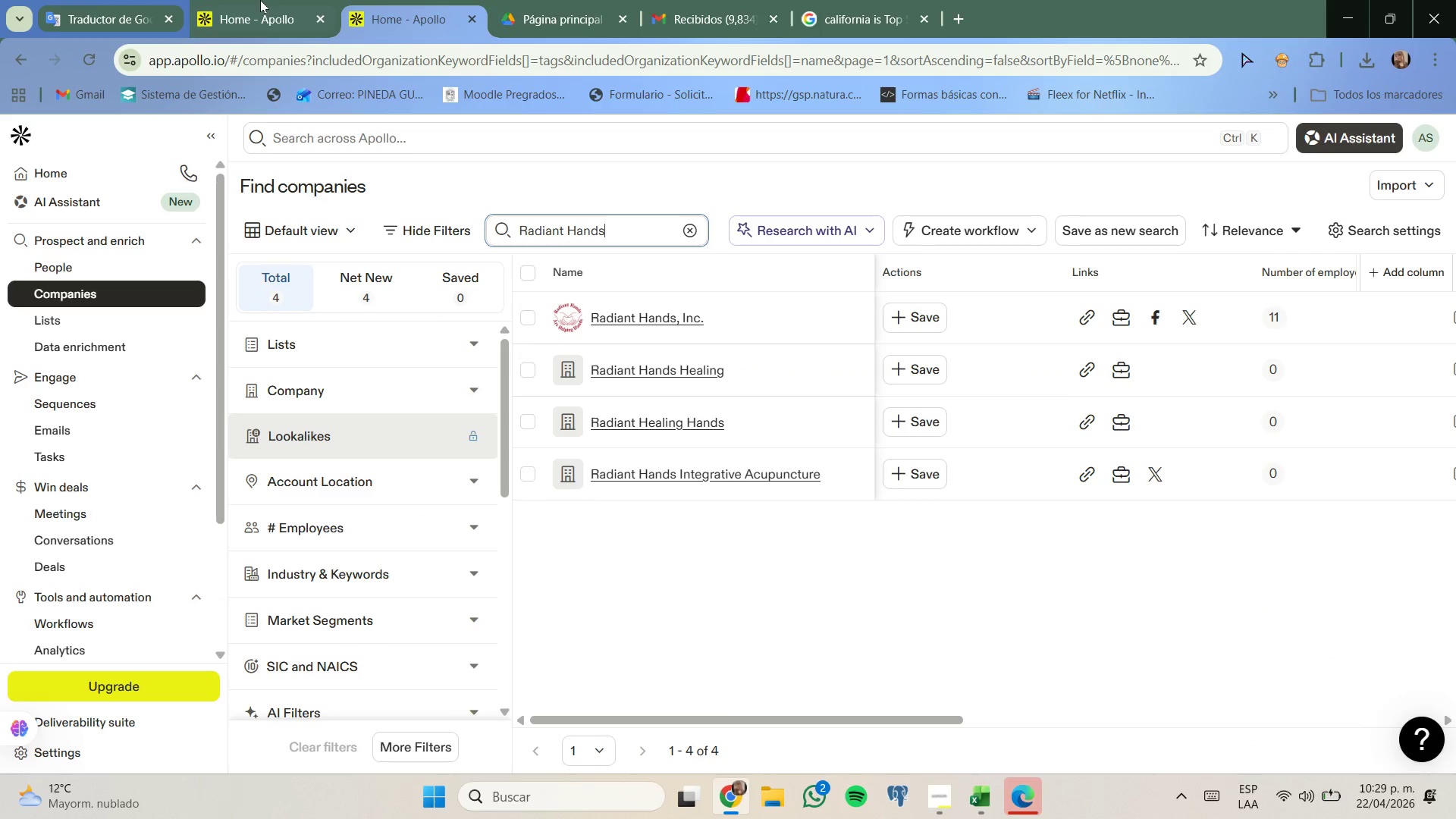 
left_click([260, 0])
 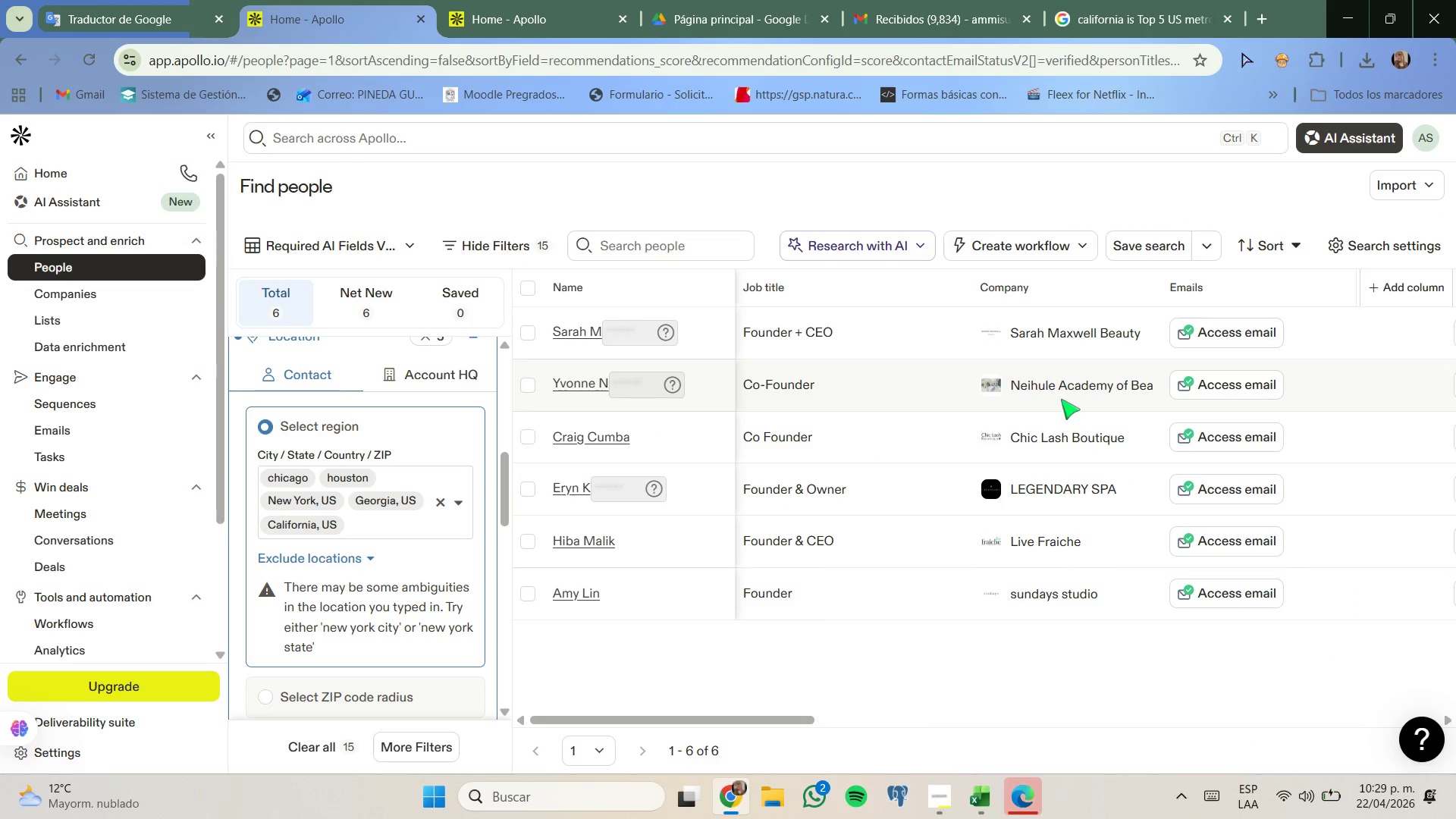 
right_click([1069, 385])
 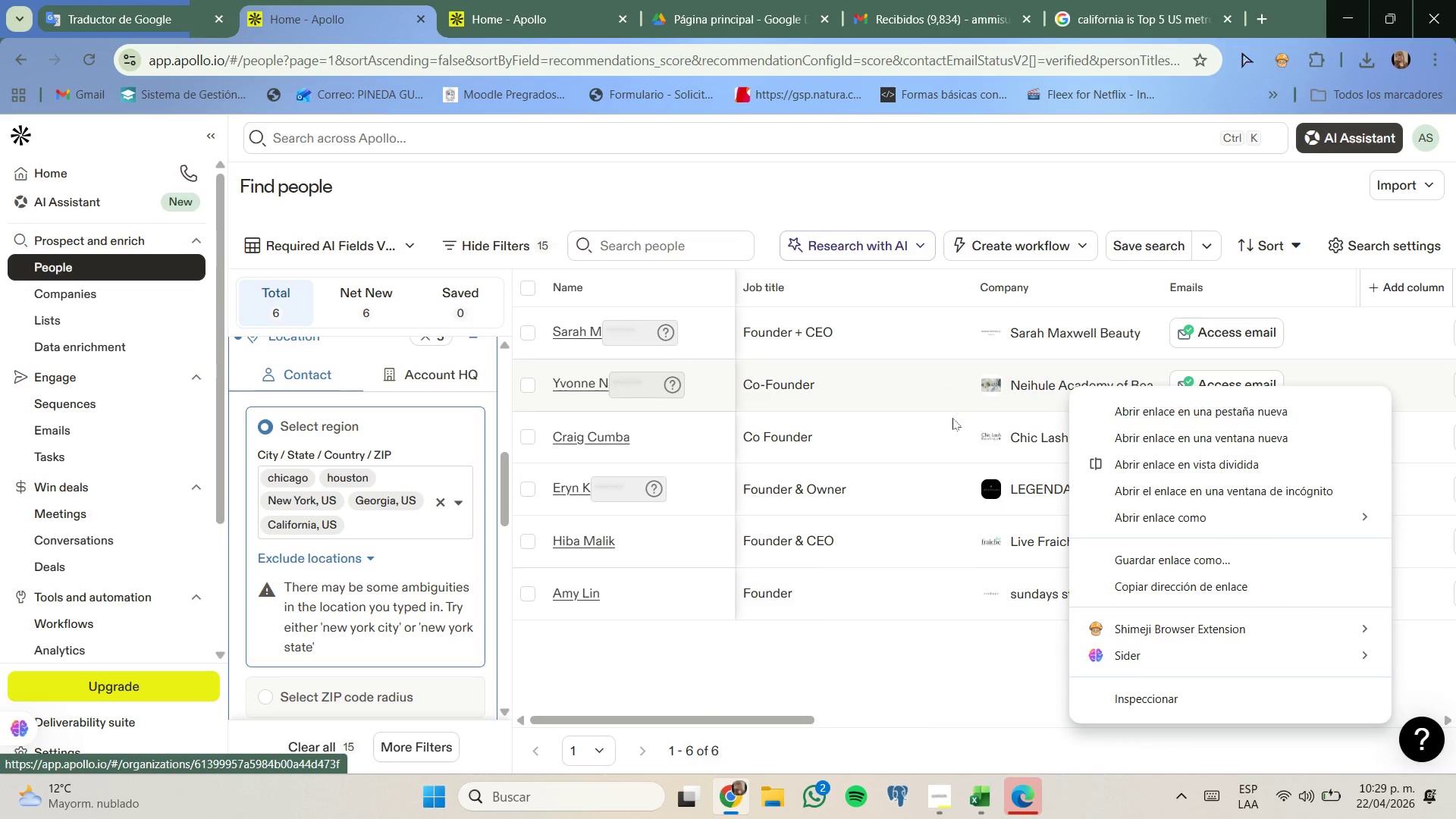 
left_click([1157, 416])
 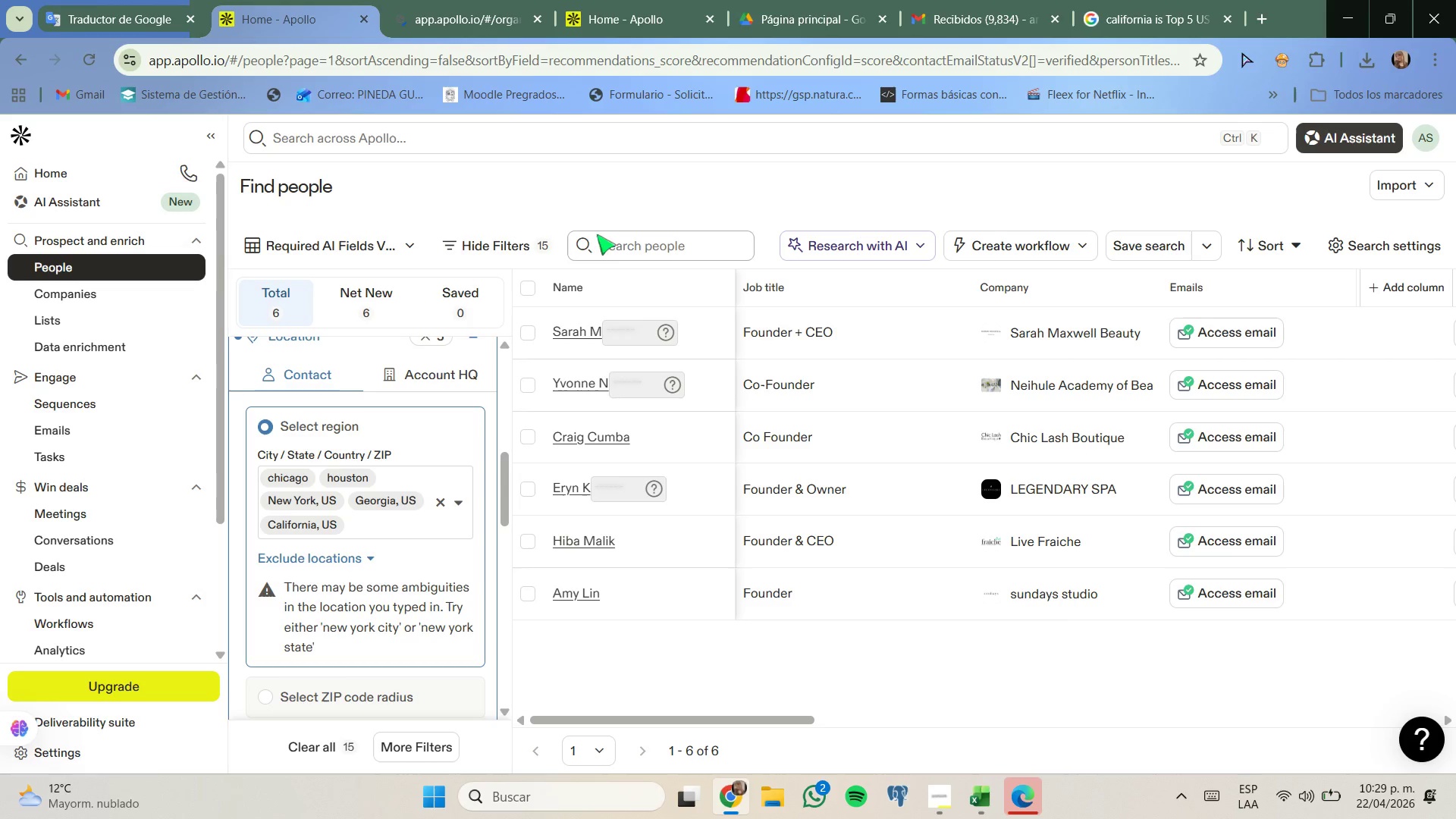 
left_click([449, 0])
 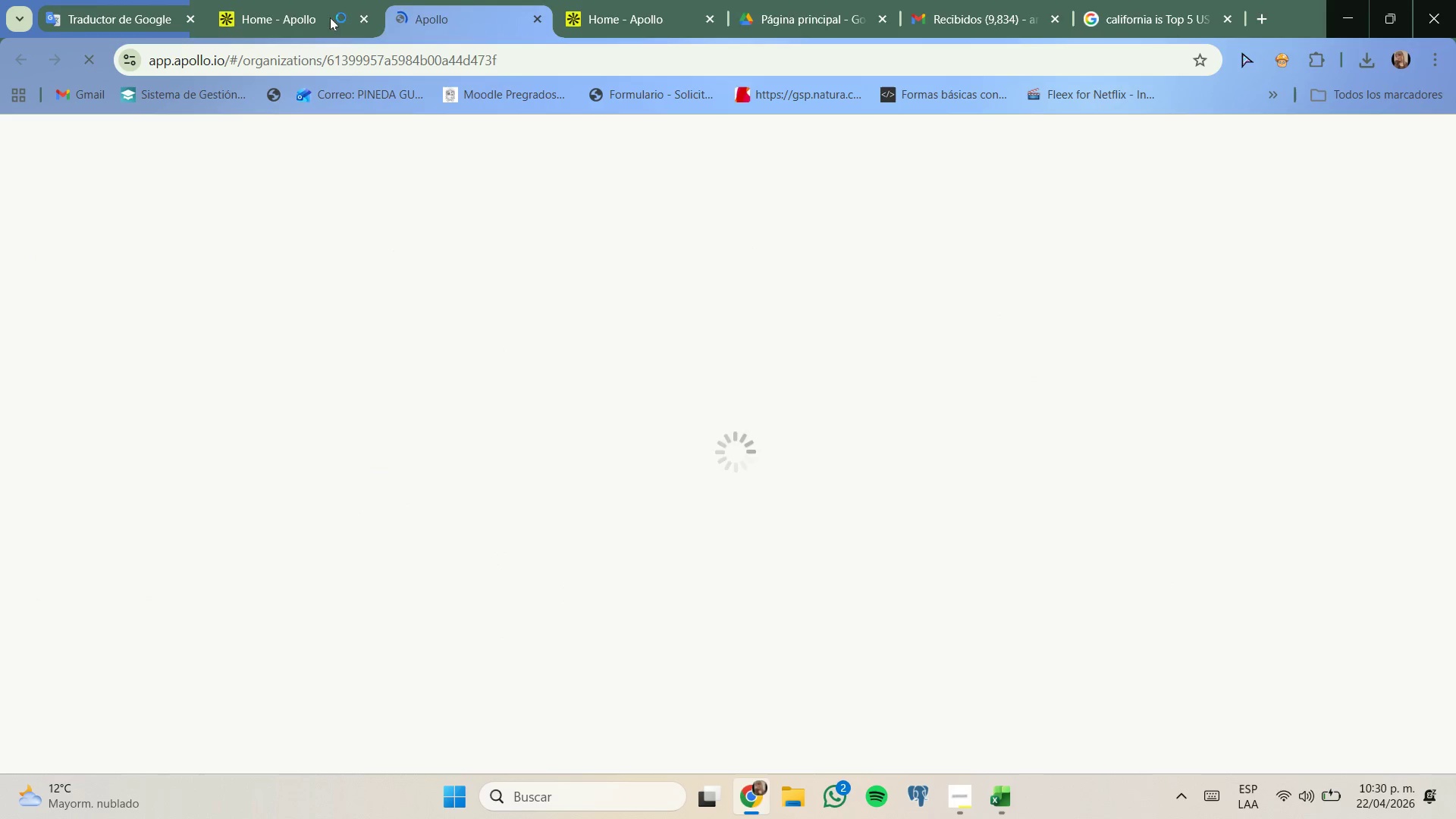 
scroll: coordinate [428, 428], scroll_direction: down, amount: 3.0
 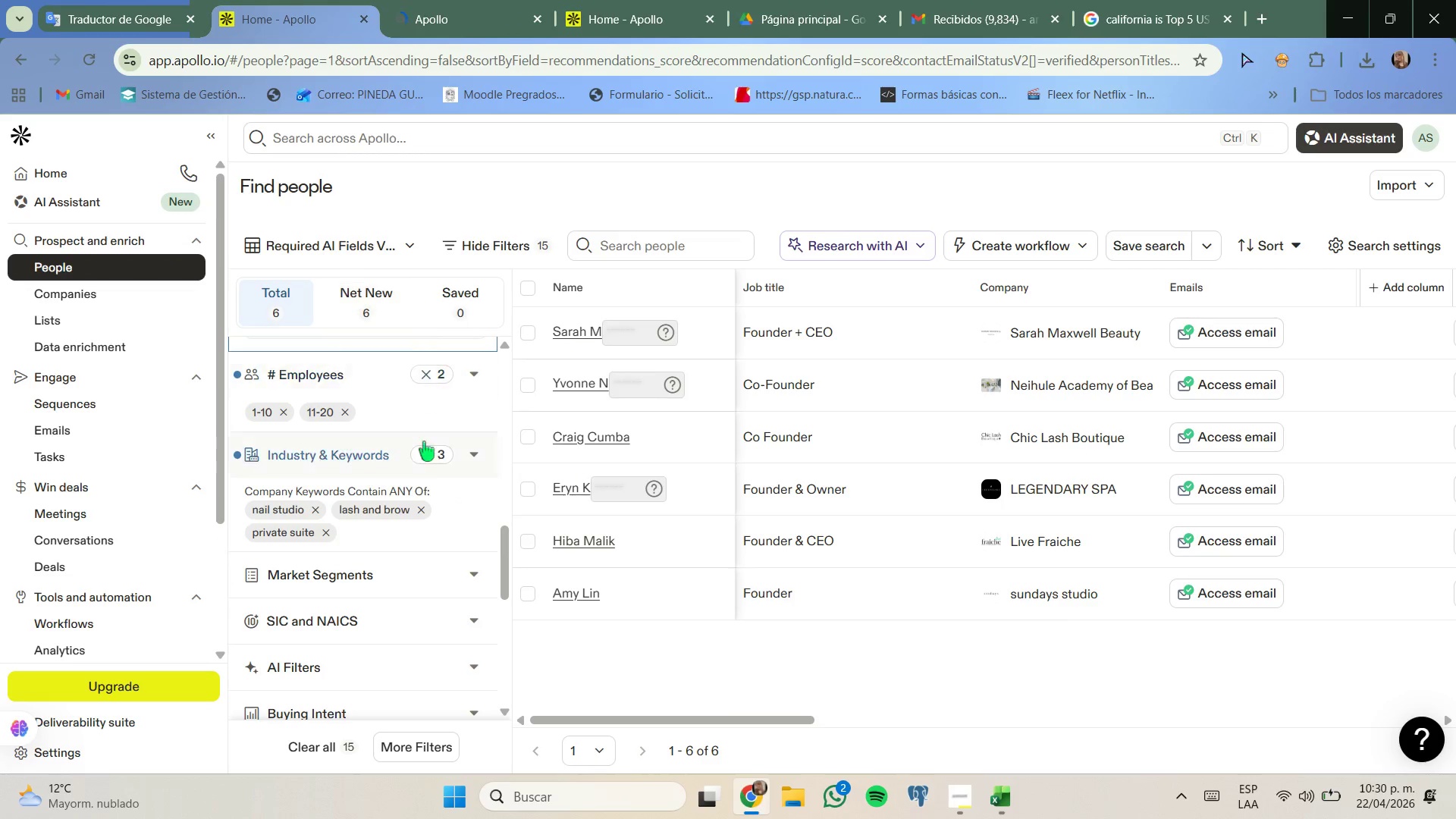 
left_click([419, 505])
 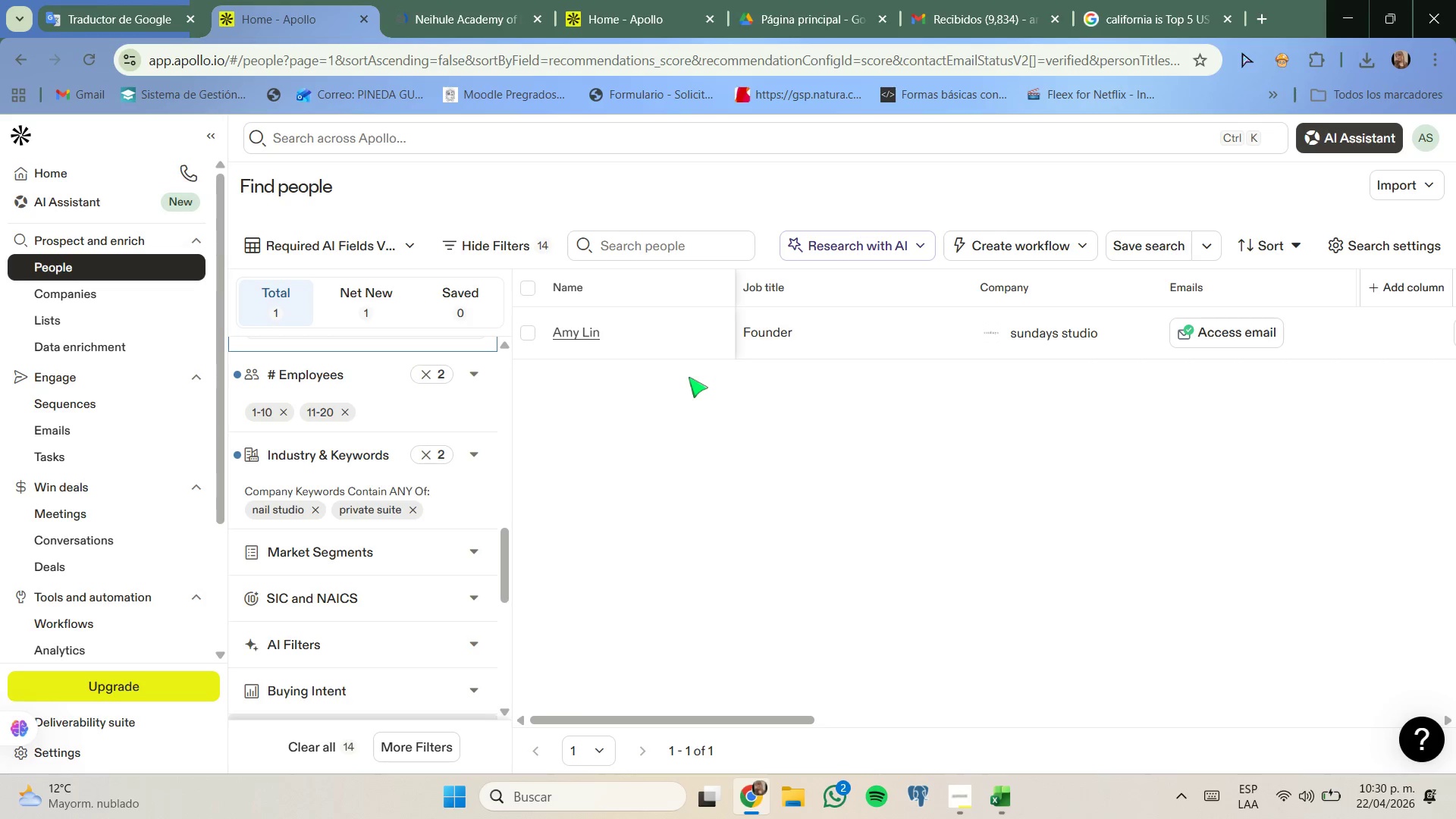 
wait(7.08)
 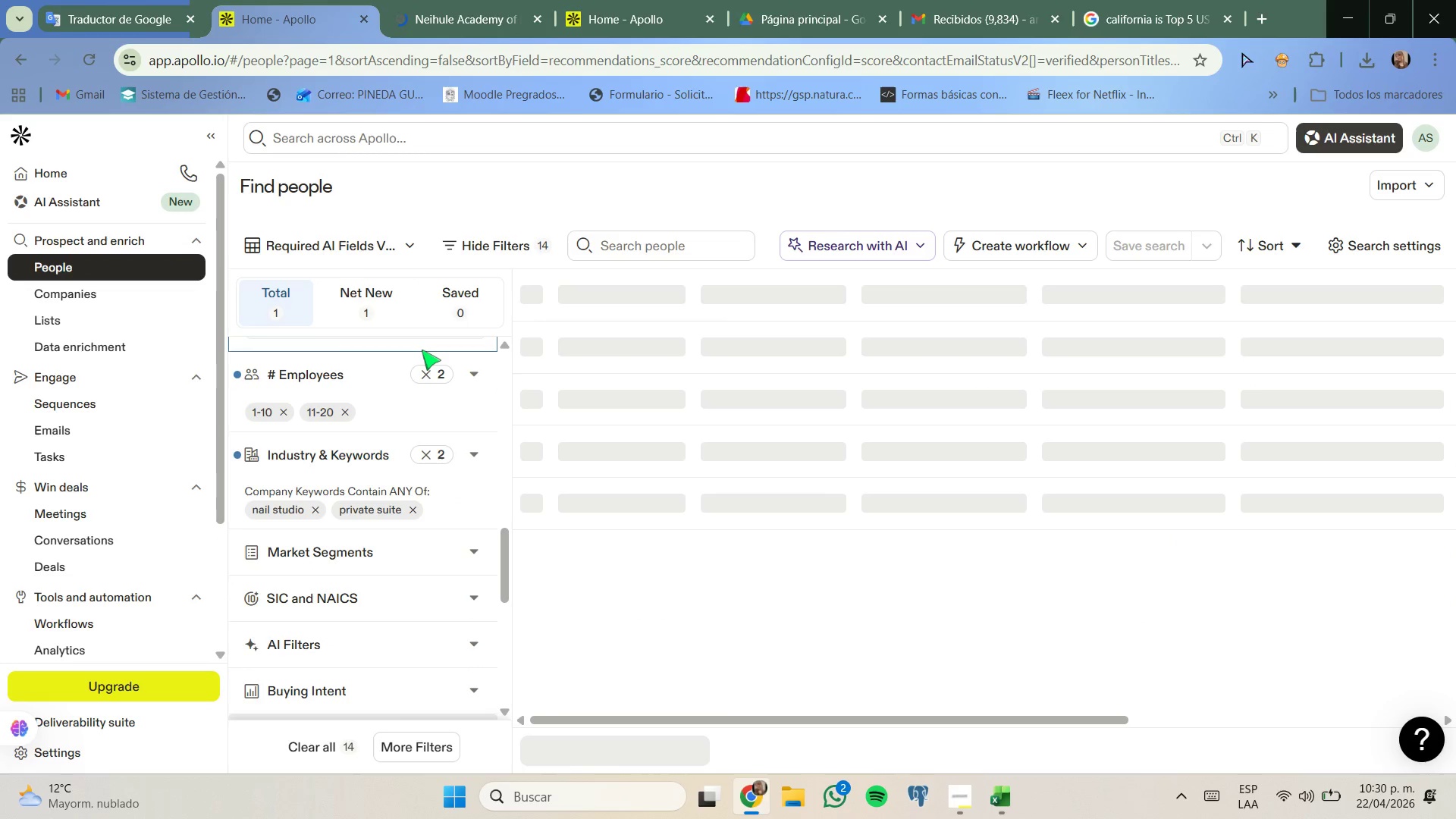 
left_click([1081, 344])
 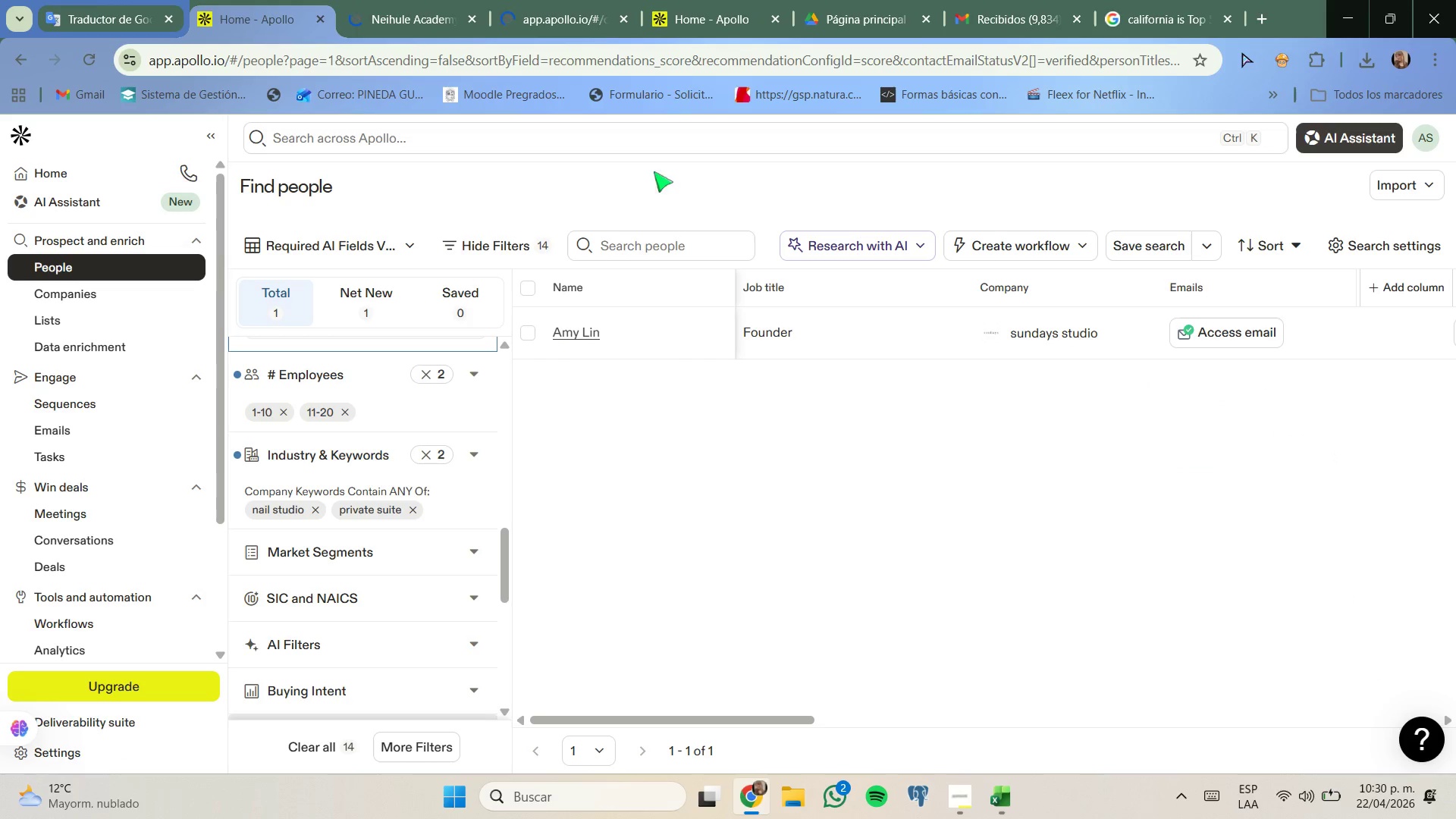 
left_click([438, 0])
 